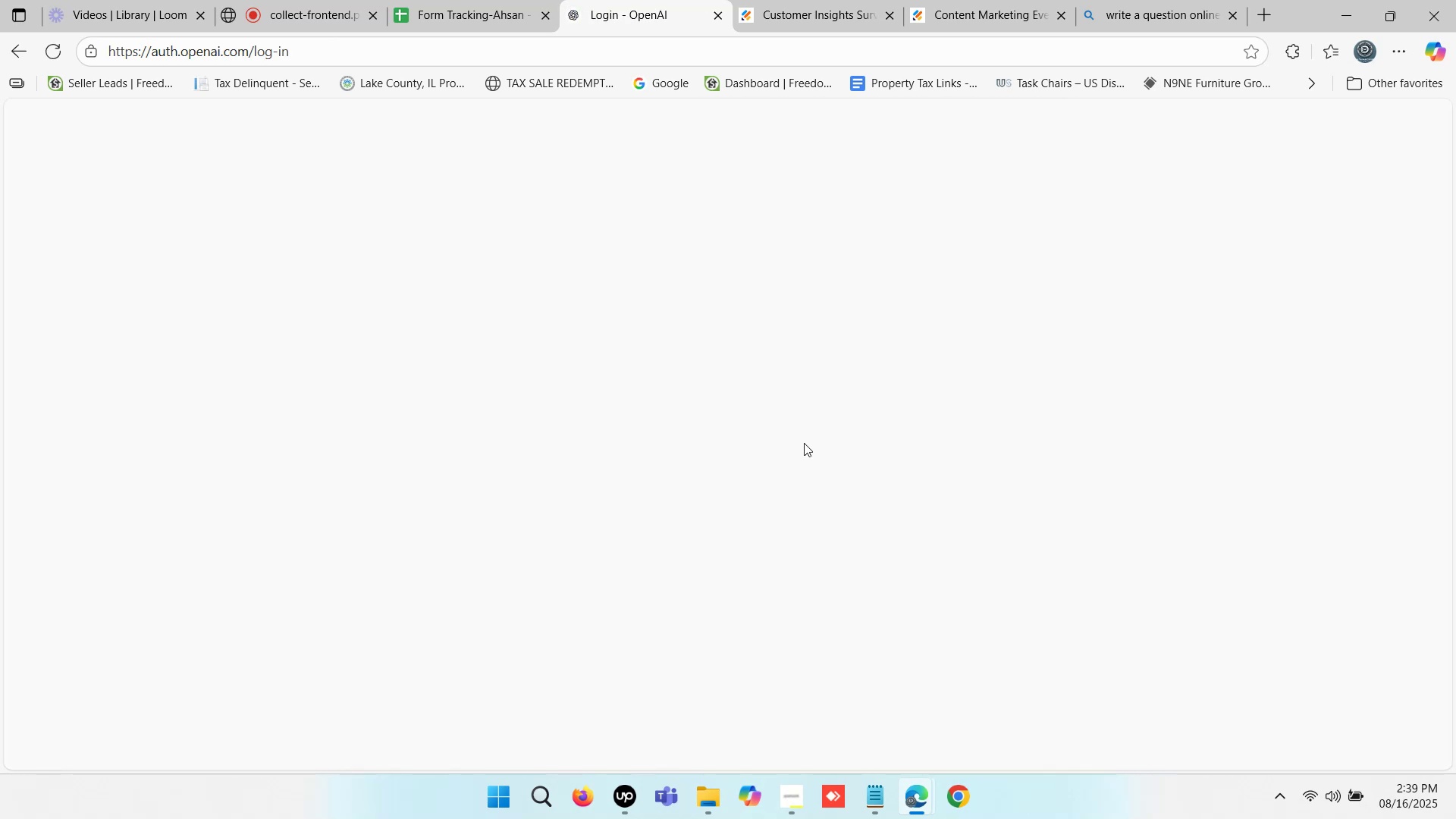 
wait(5.58)
 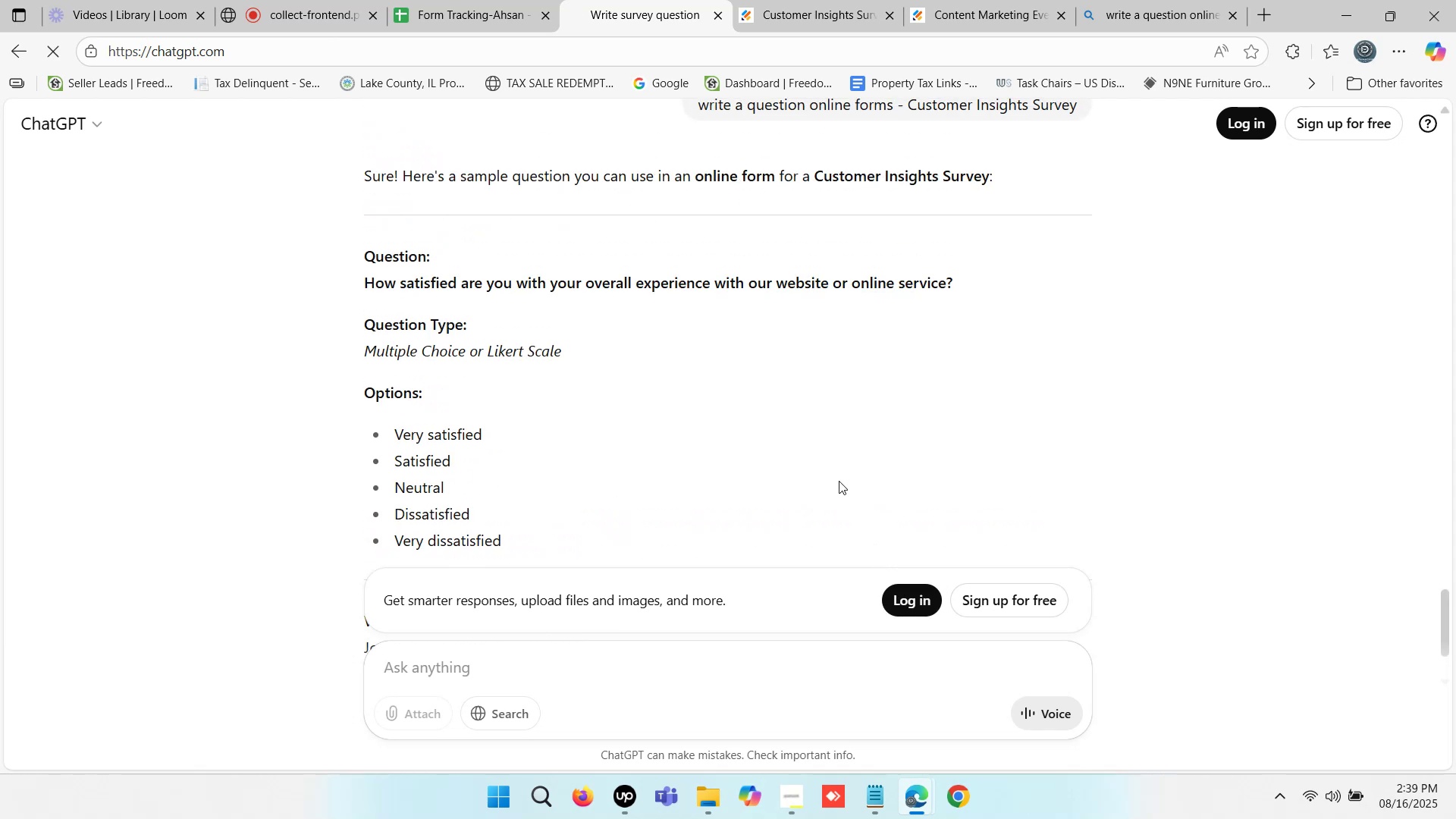 
left_click([648, 301])
 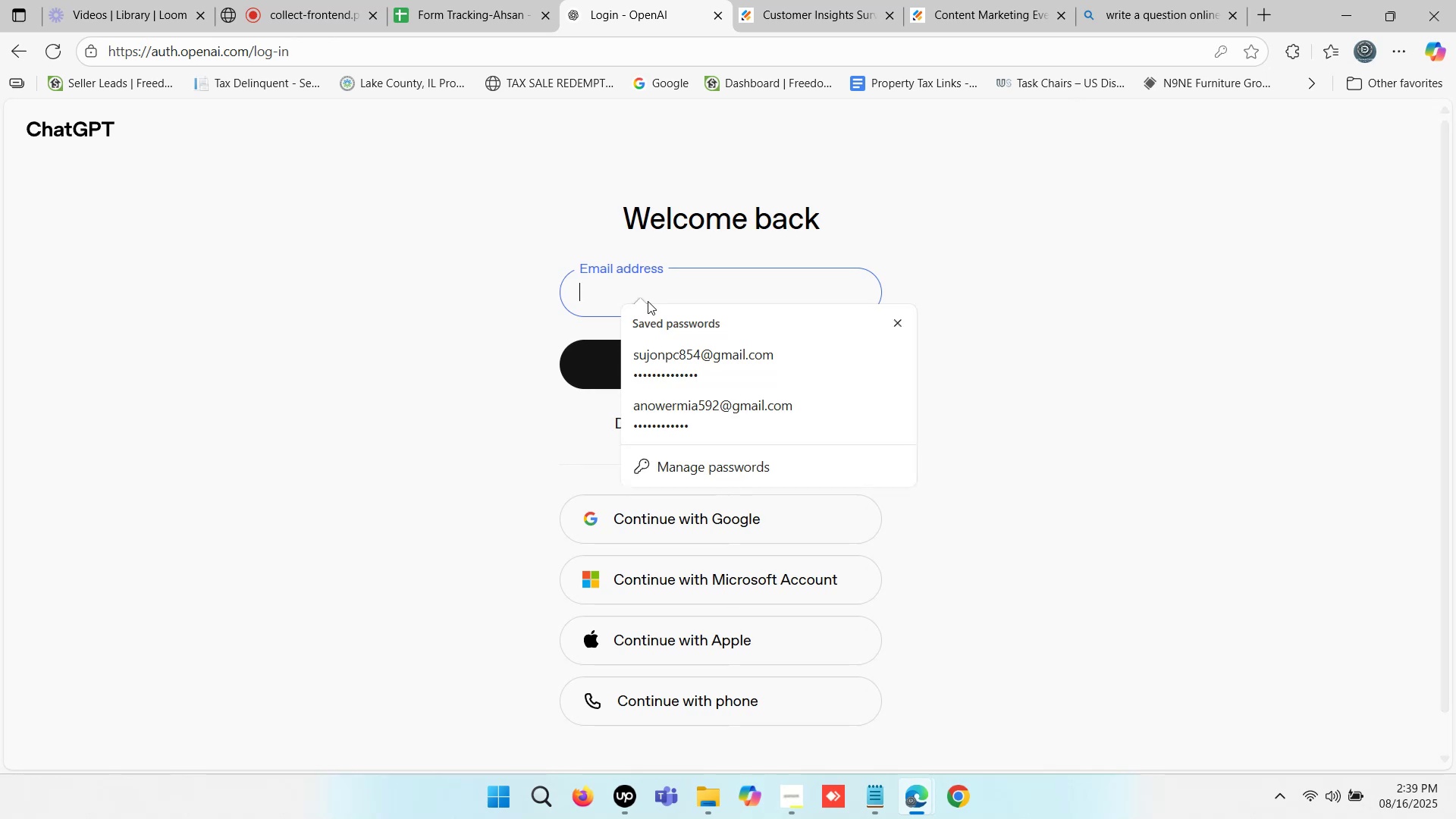 
type(babulhs)
key(Backspace)
key(Backspace)
type(sa10004@)
 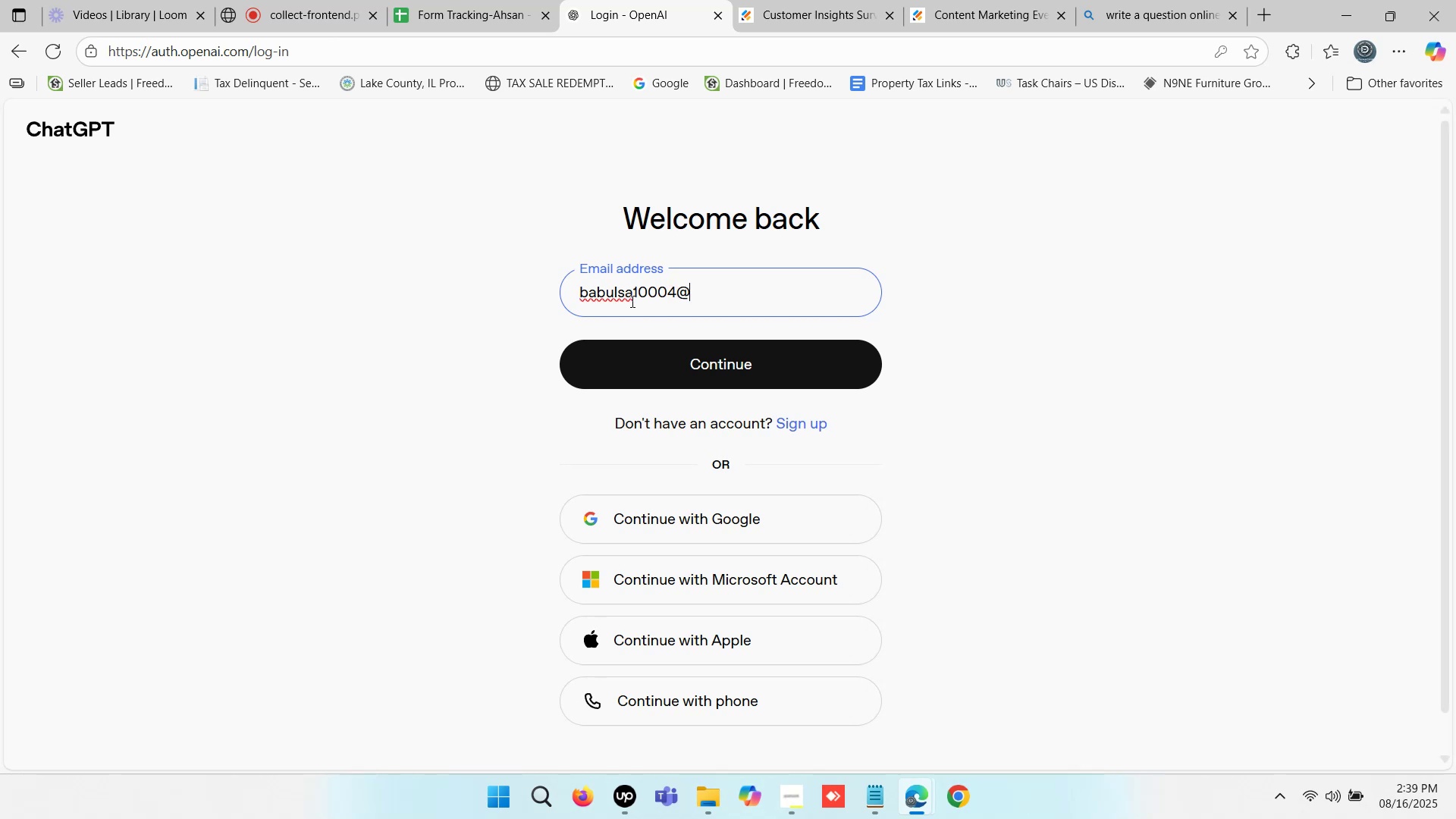 
left_click([650, 292])
 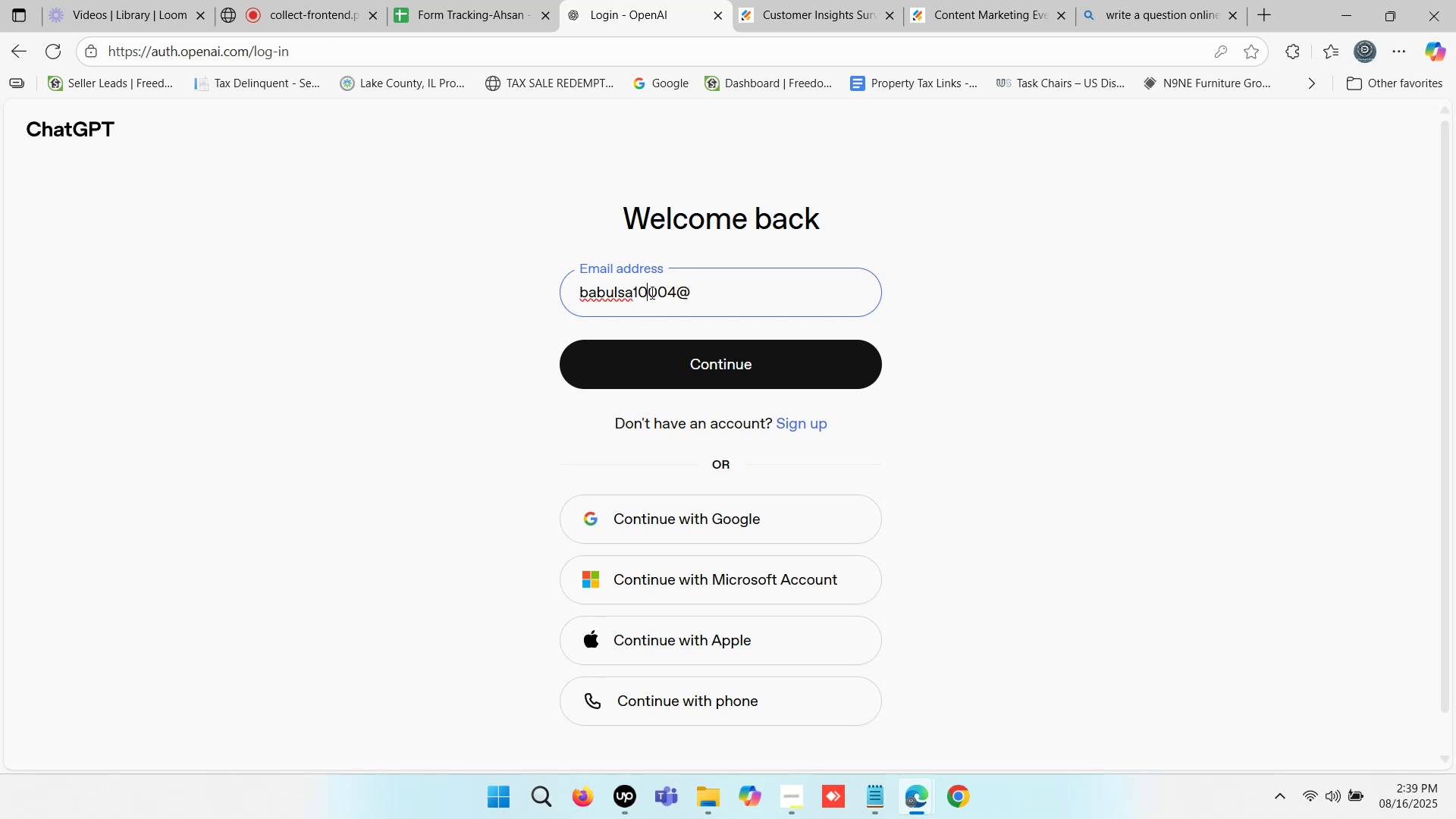 
key(Backspace)
 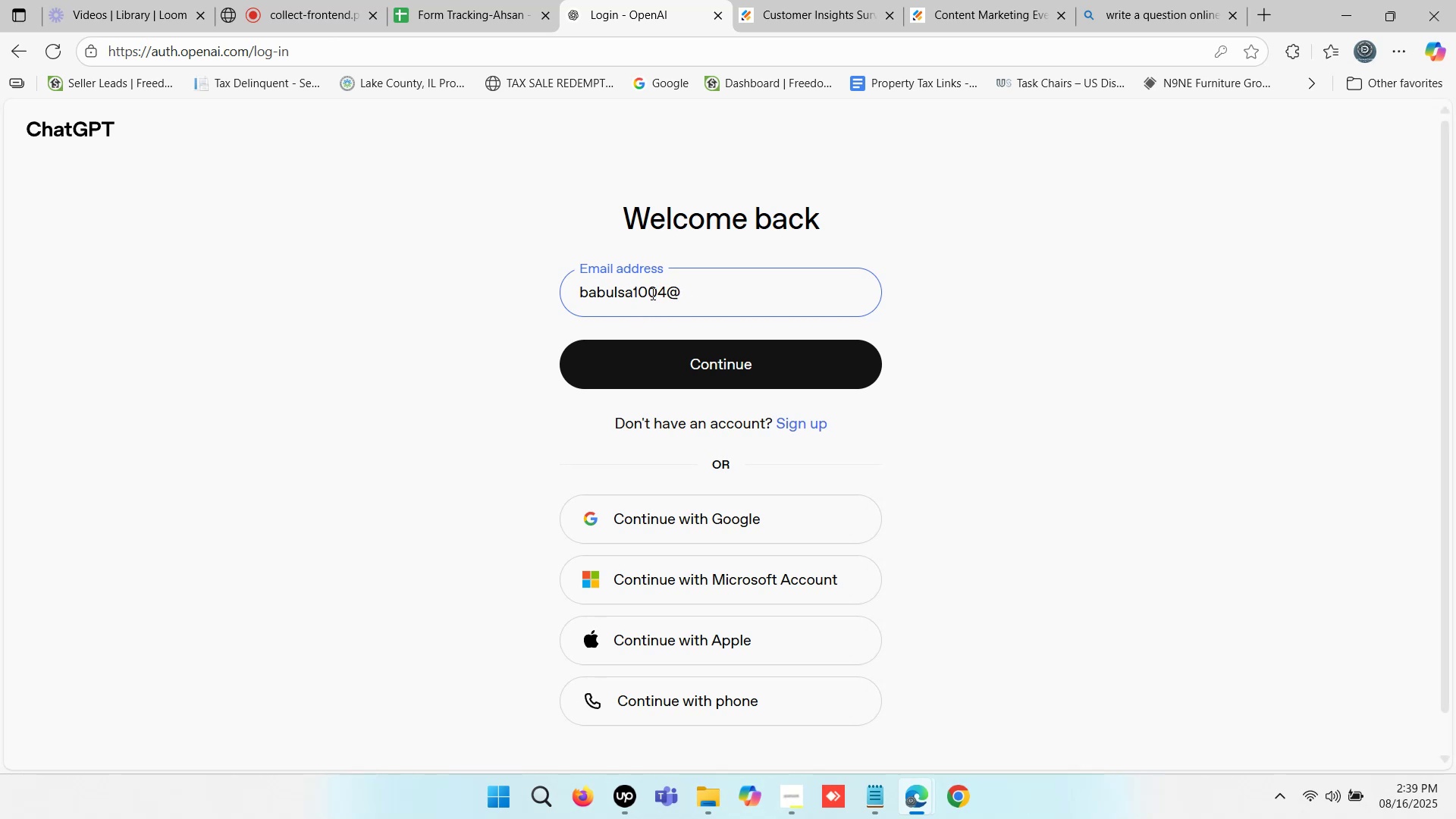 
key(ArrowRight)
 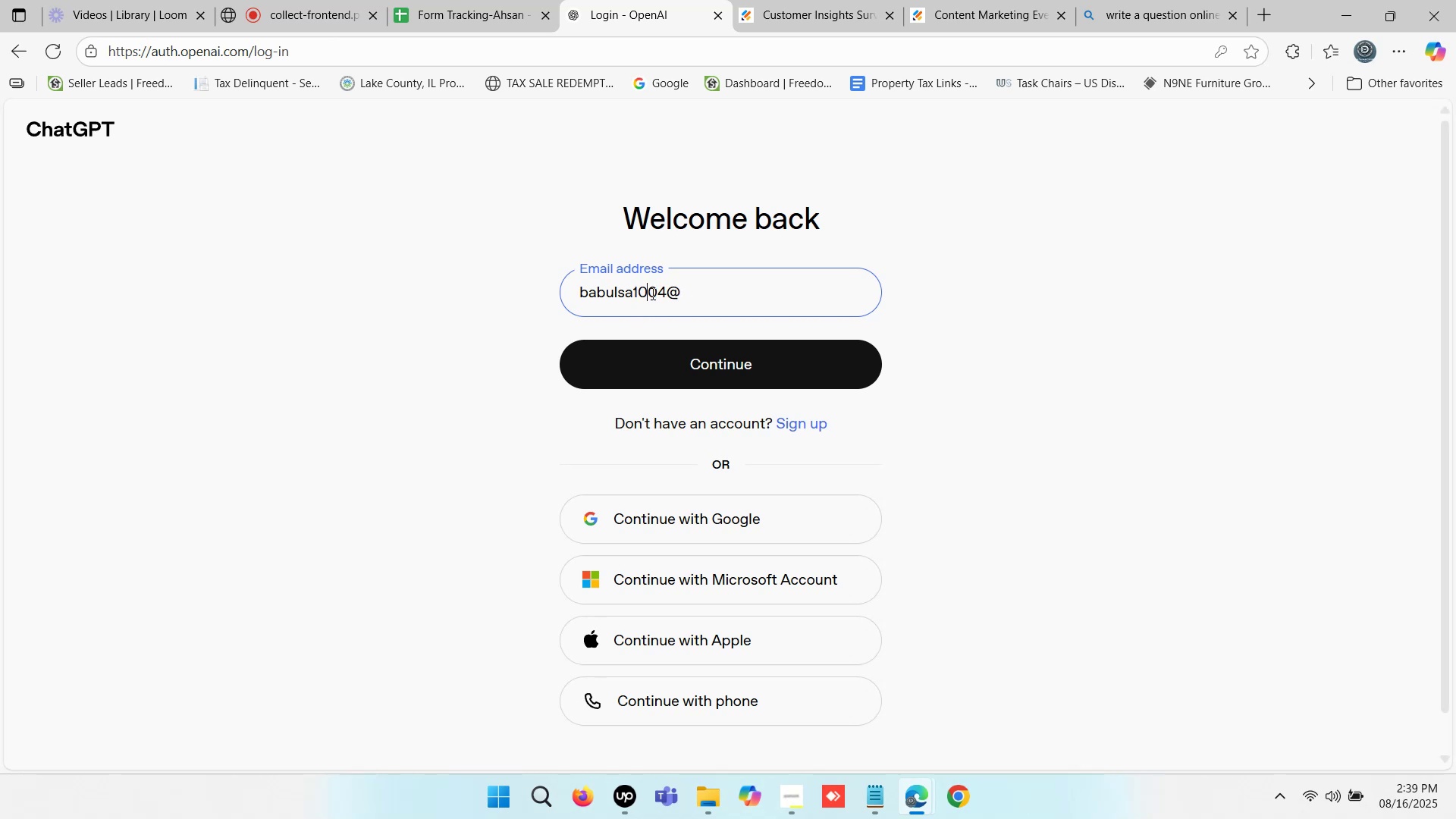 
key(ArrowRight)
 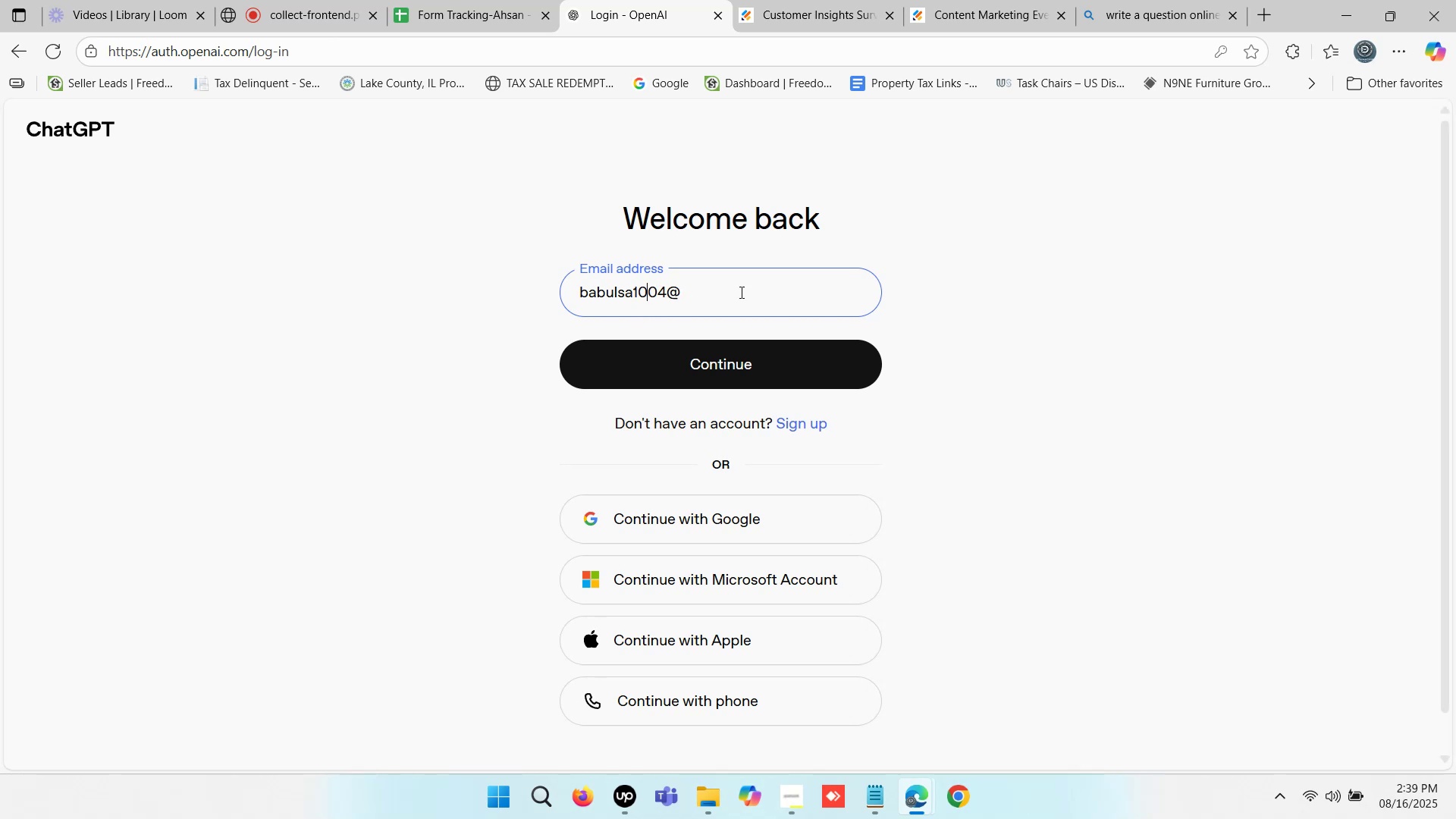 
key(ArrowRight)
 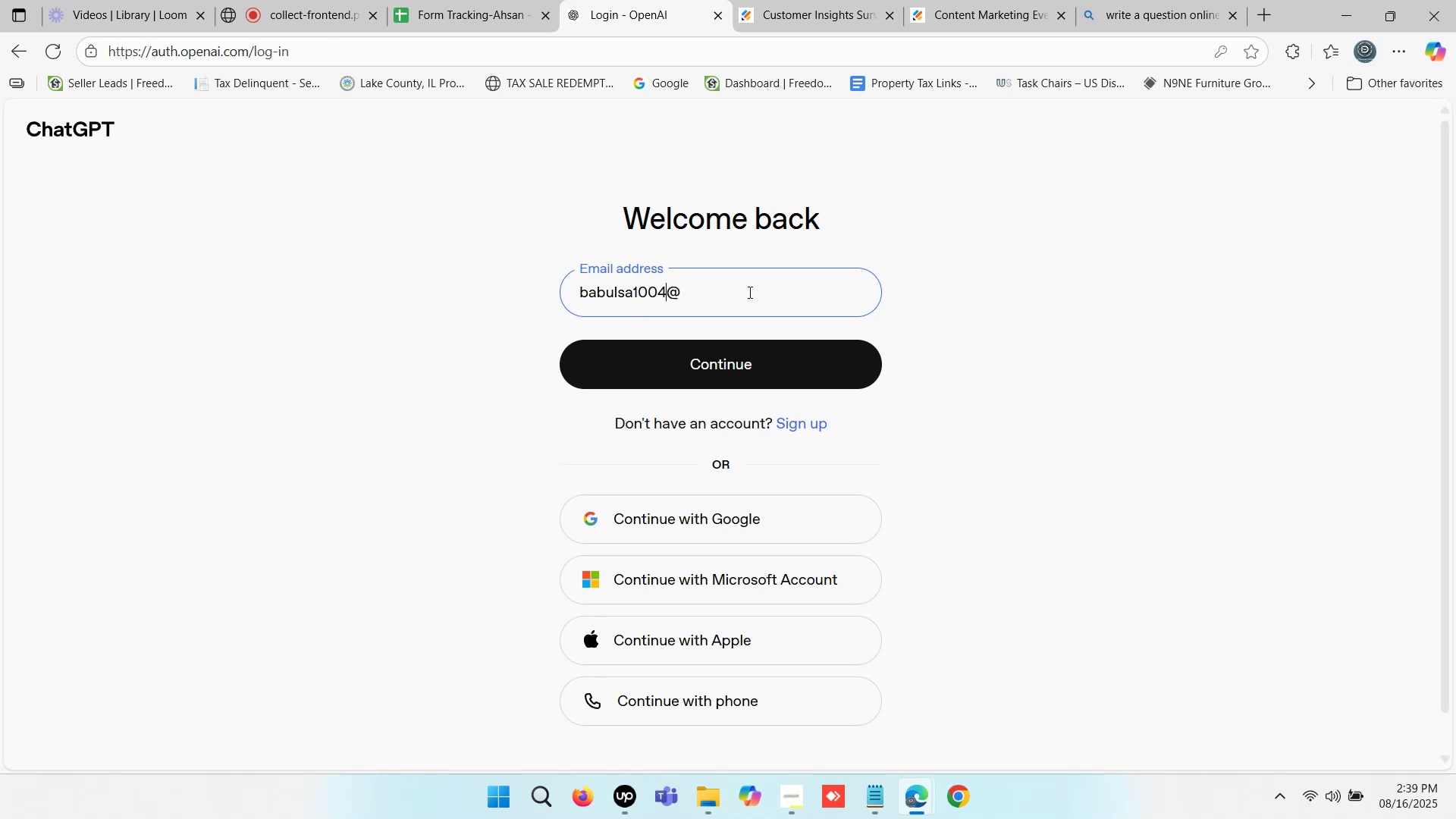 
left_click([748, 292])
 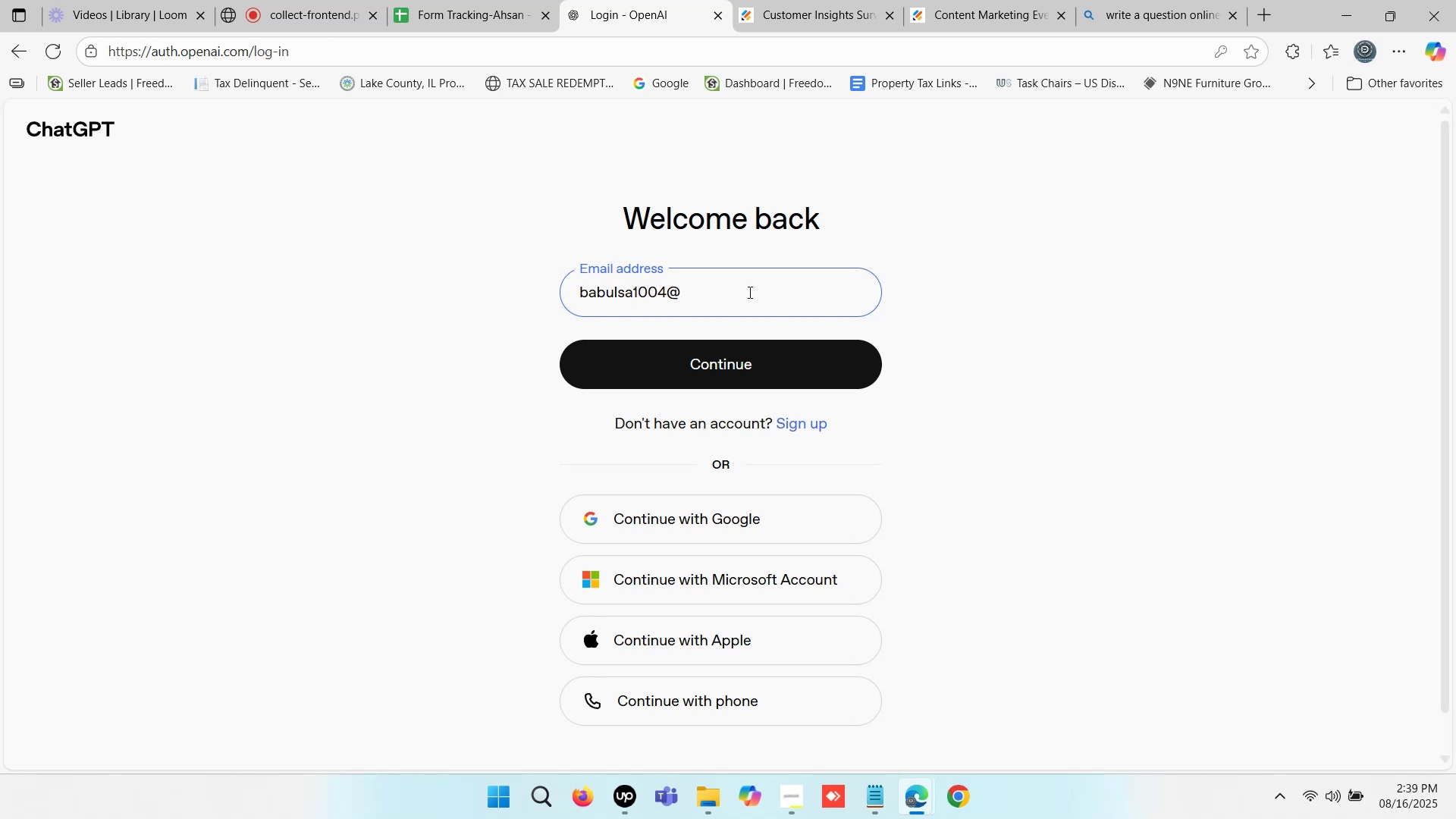 
type(gmail.com)
 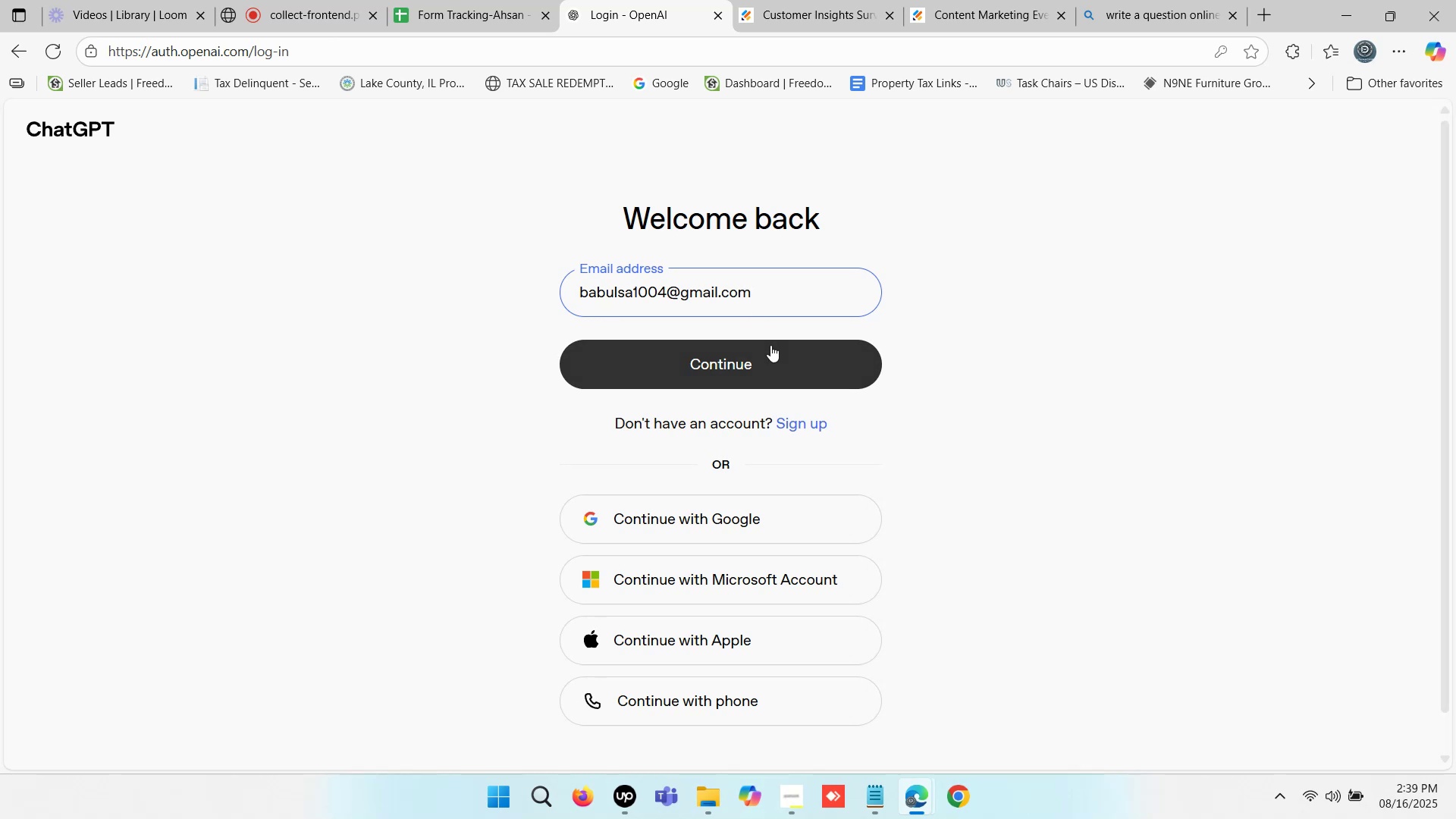 
left_click([770, 353])
 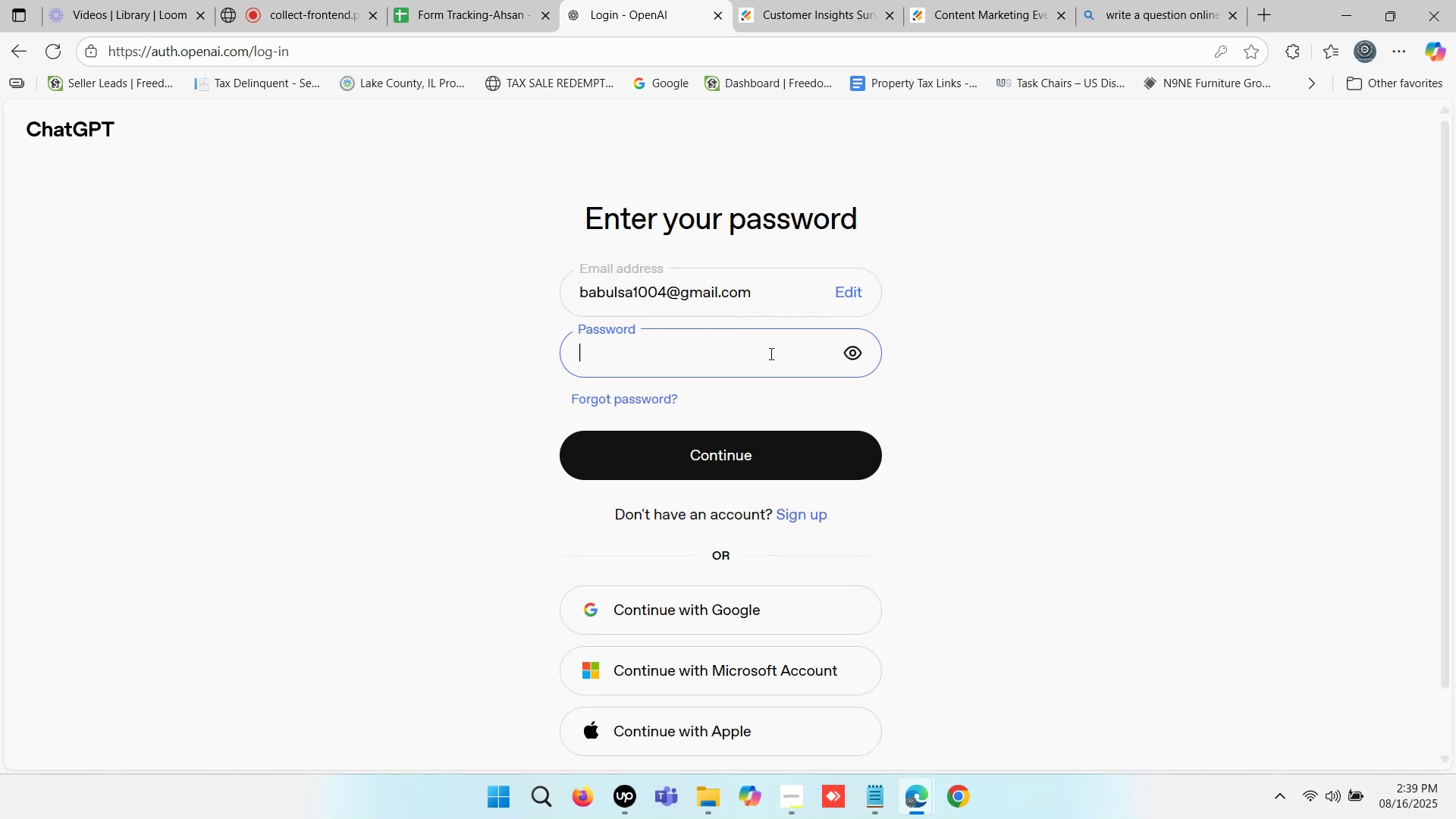 
left_click([701, 355])
 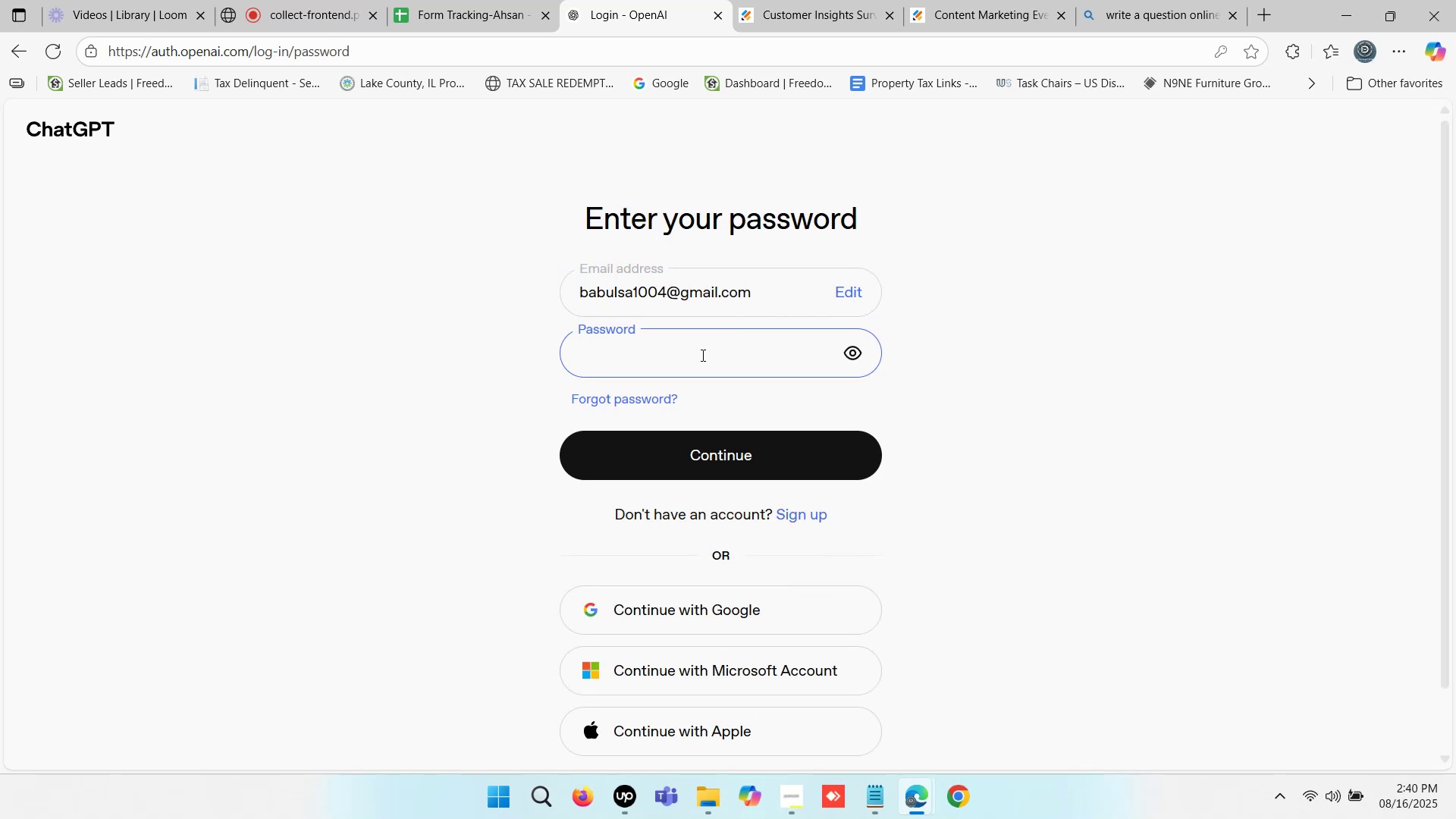 
type(Babul@123456)
 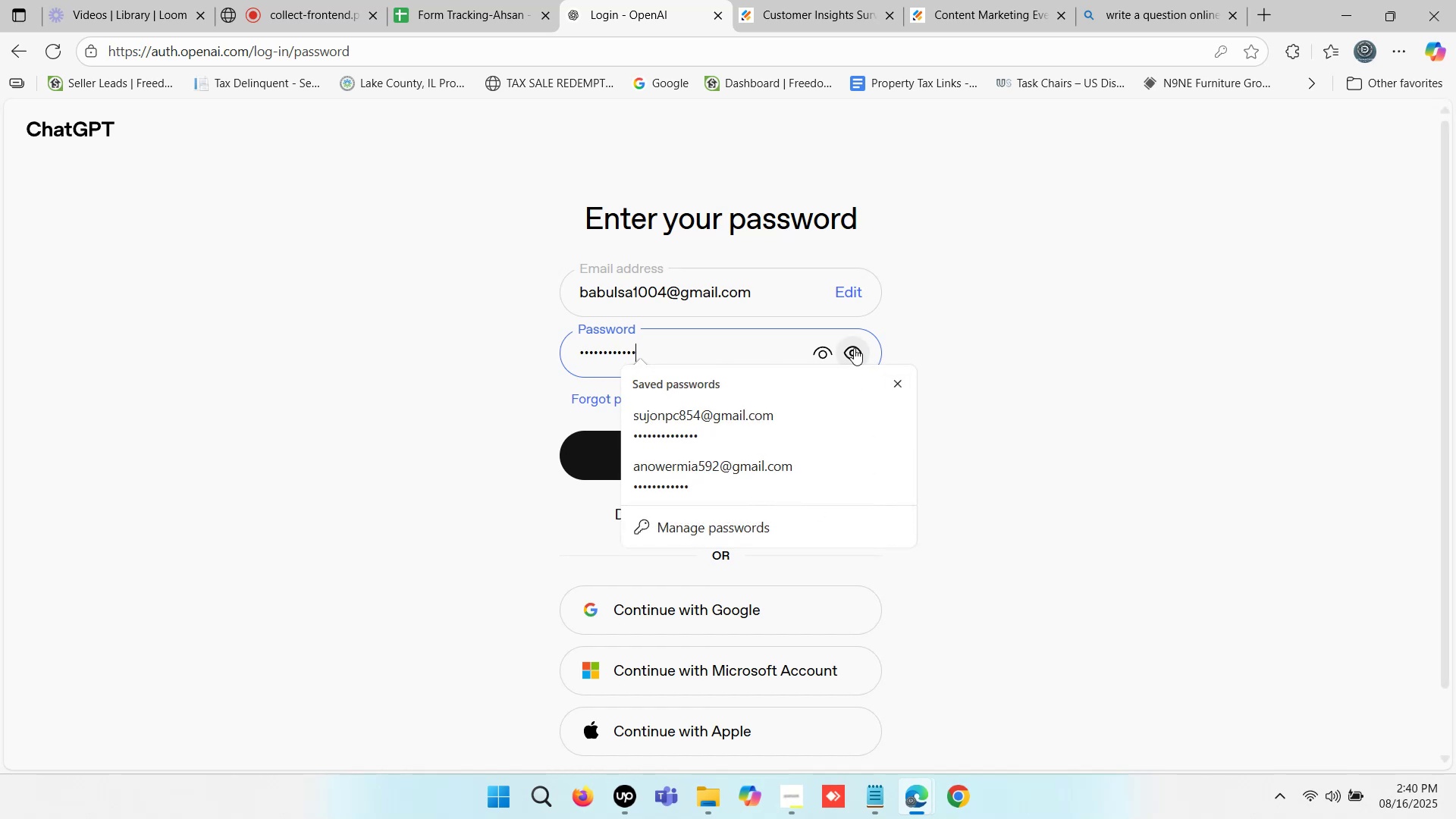 
left_click([854, 348])
 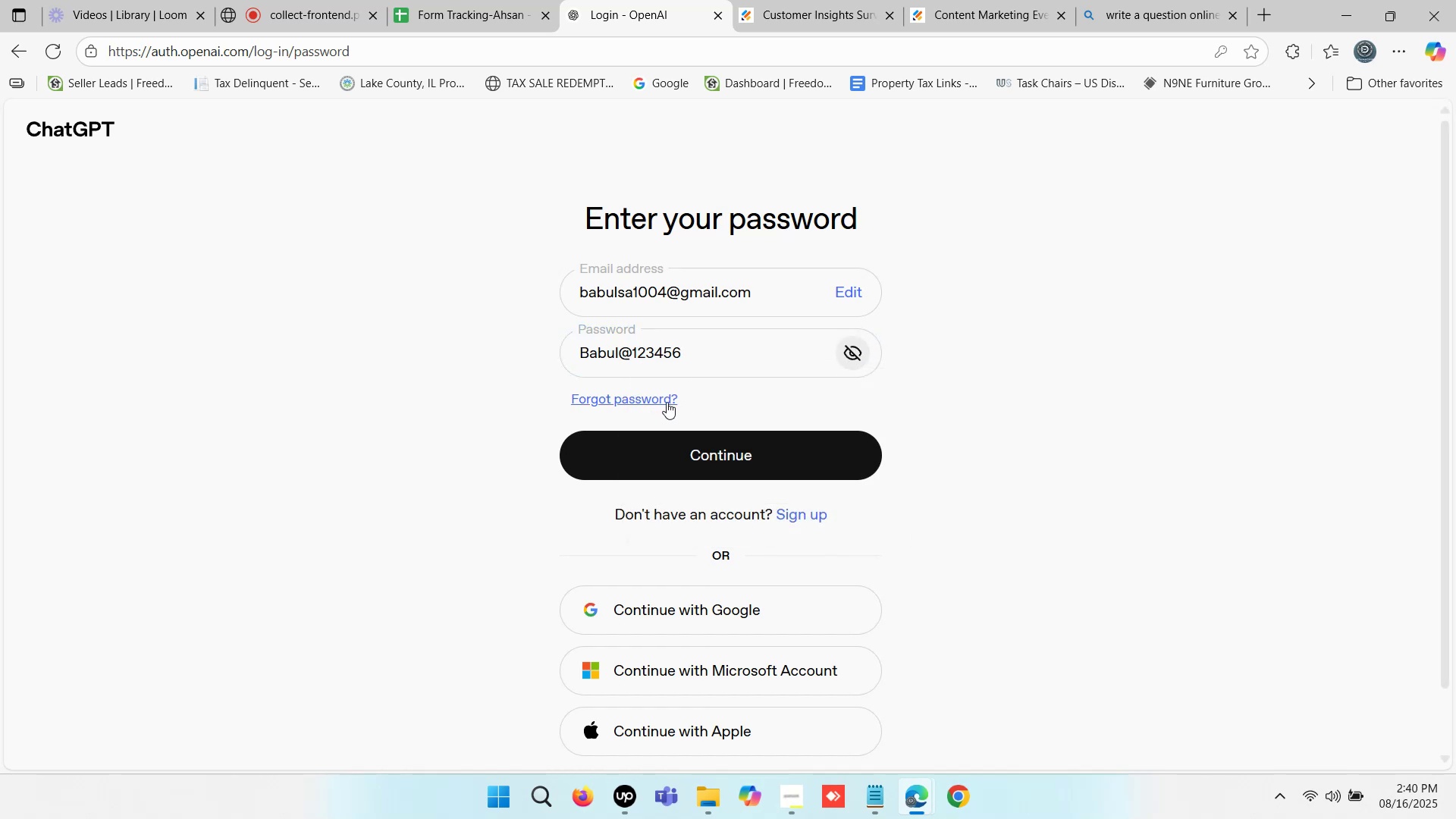 
left_click([710, 446])
 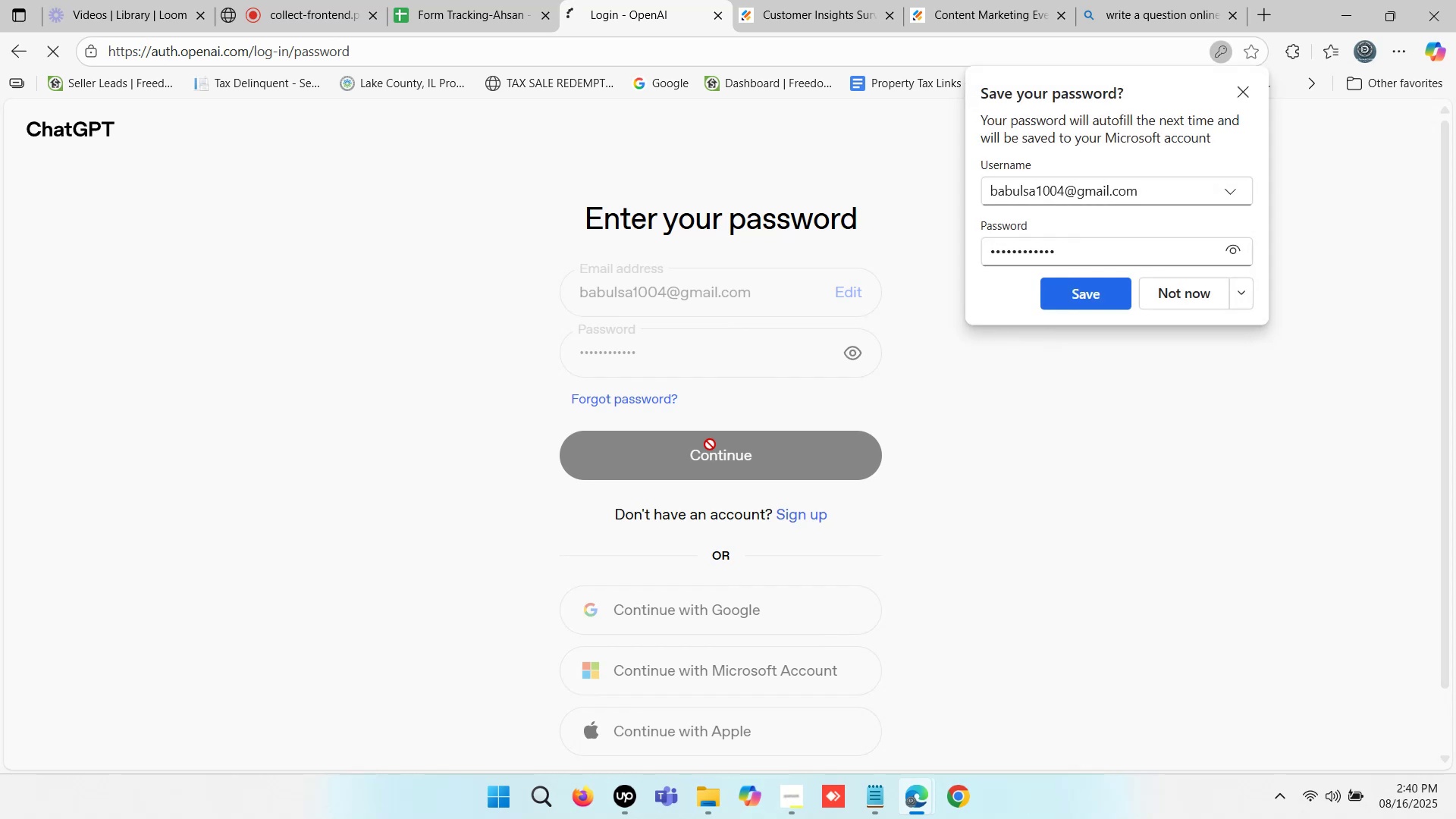 
wait(7.86)
 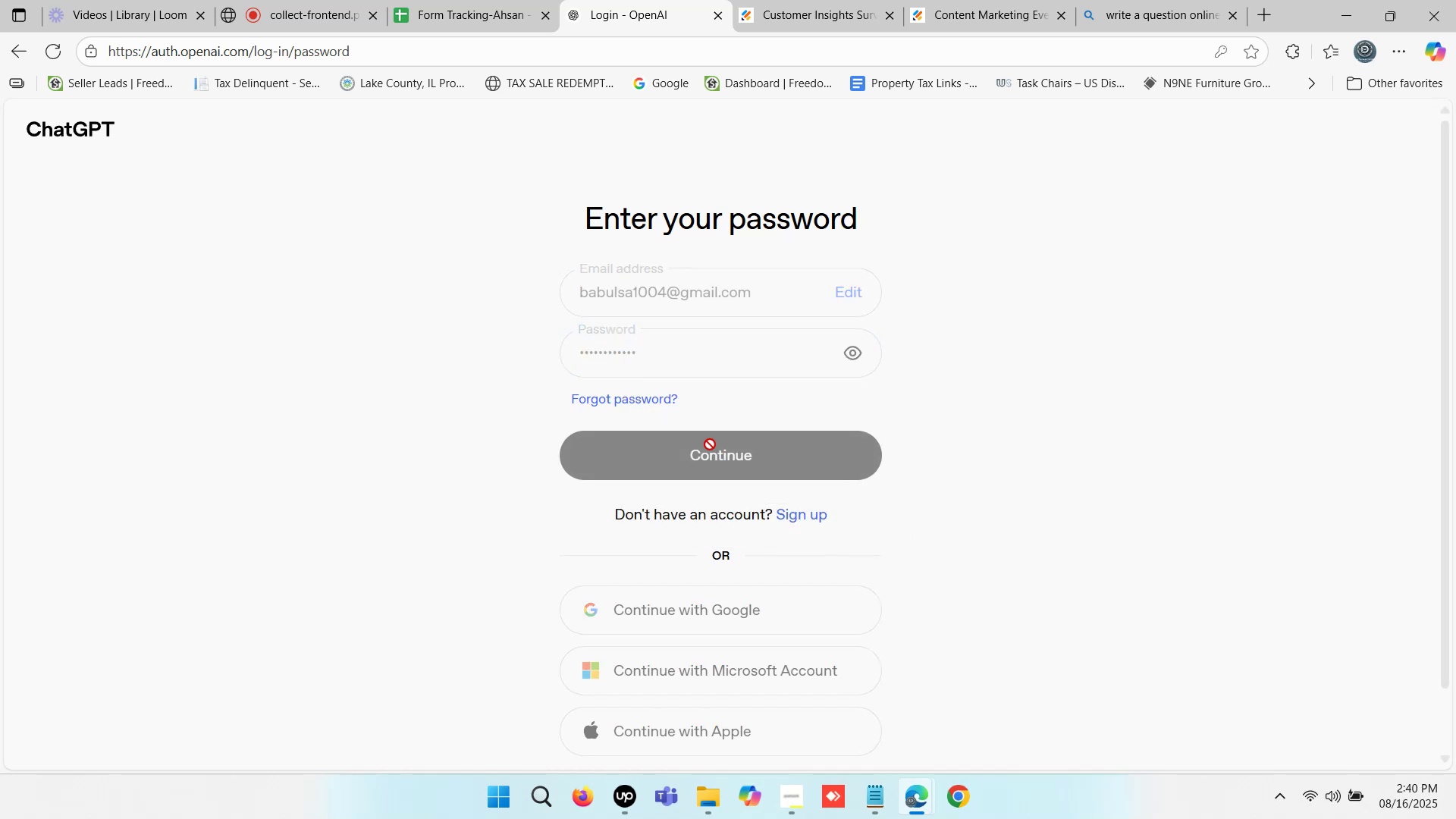 
left_click([1104, 300])
 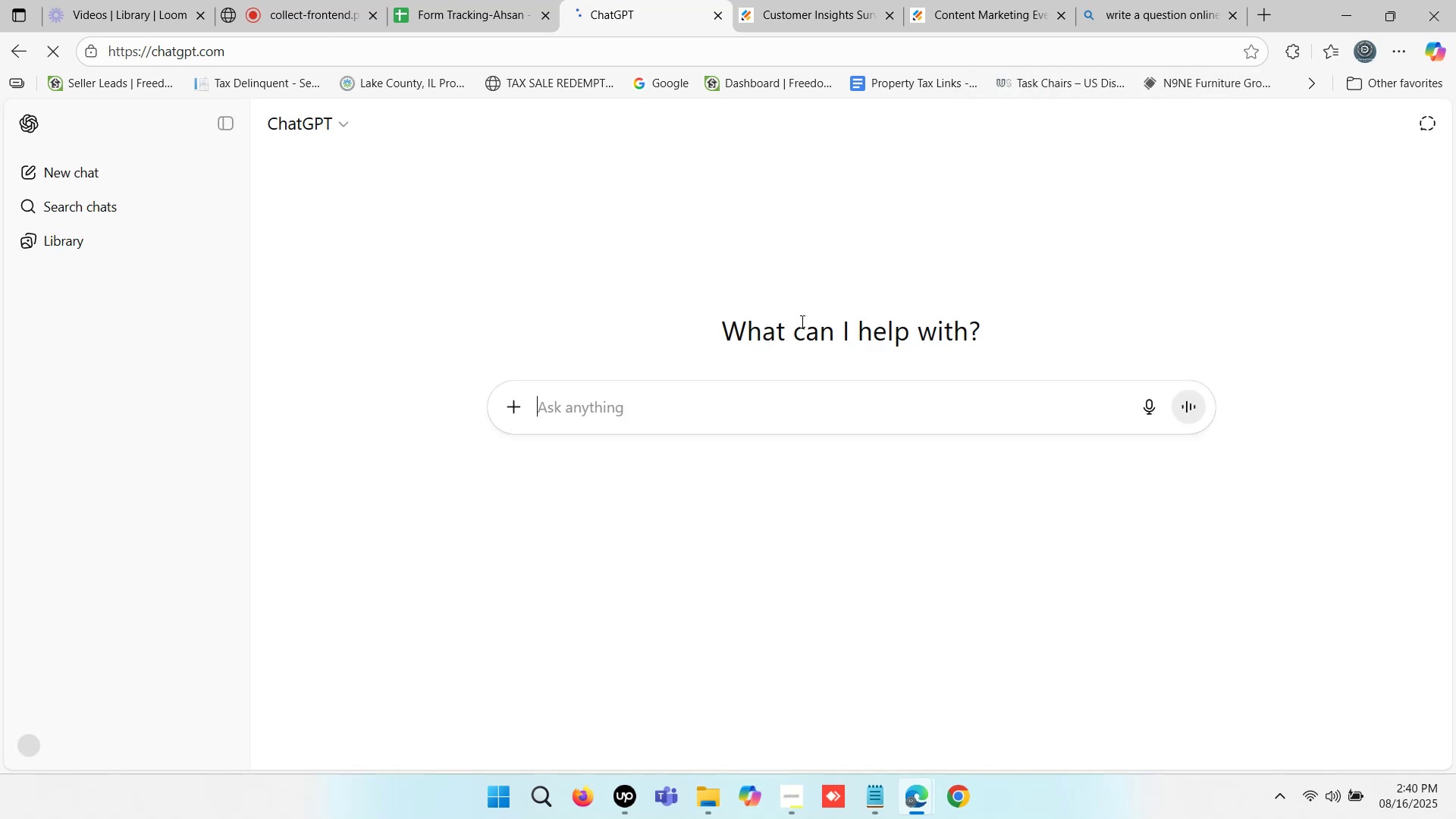 
left_click([651, 400])
 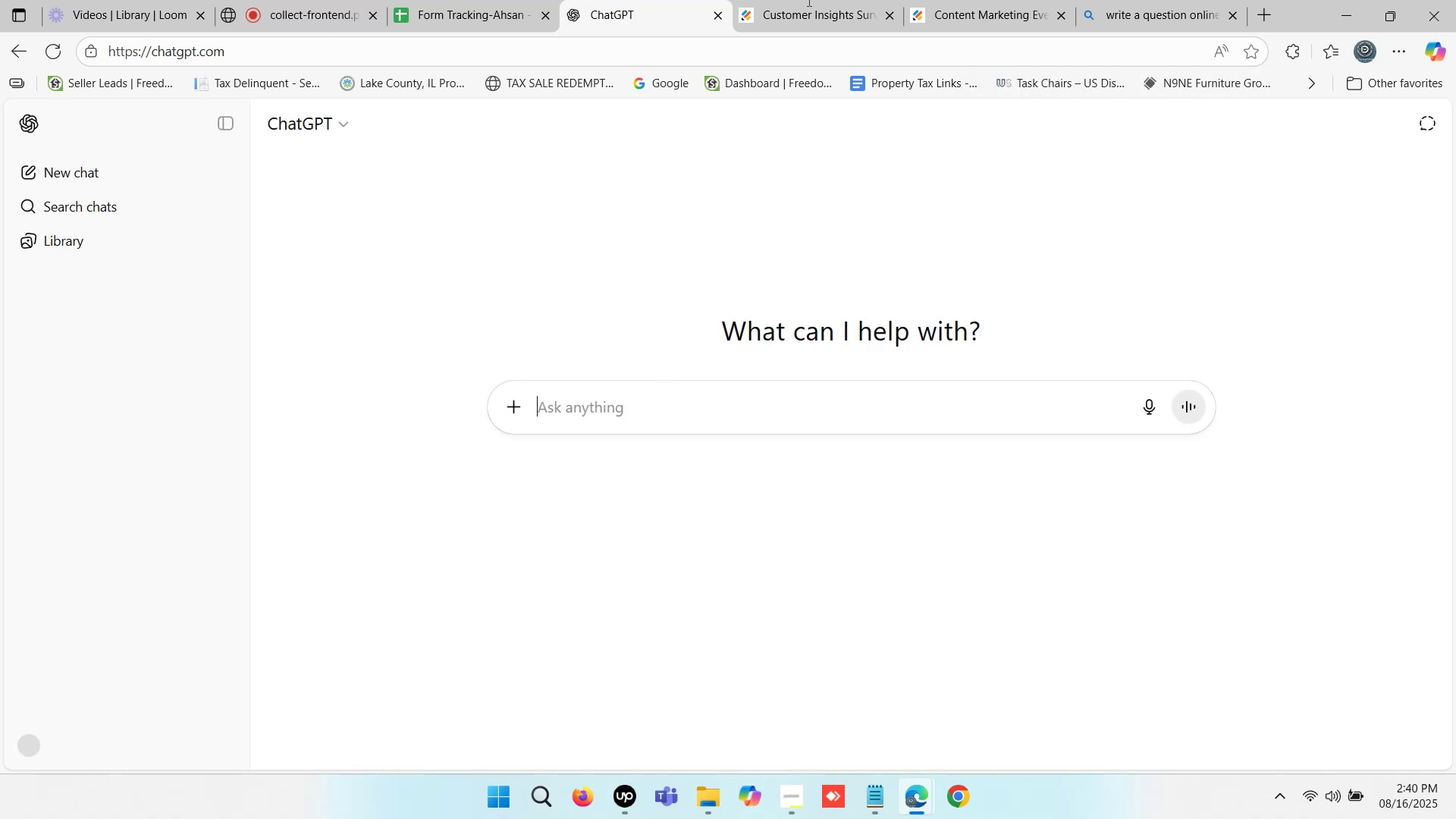 
left_click([808, 0])
 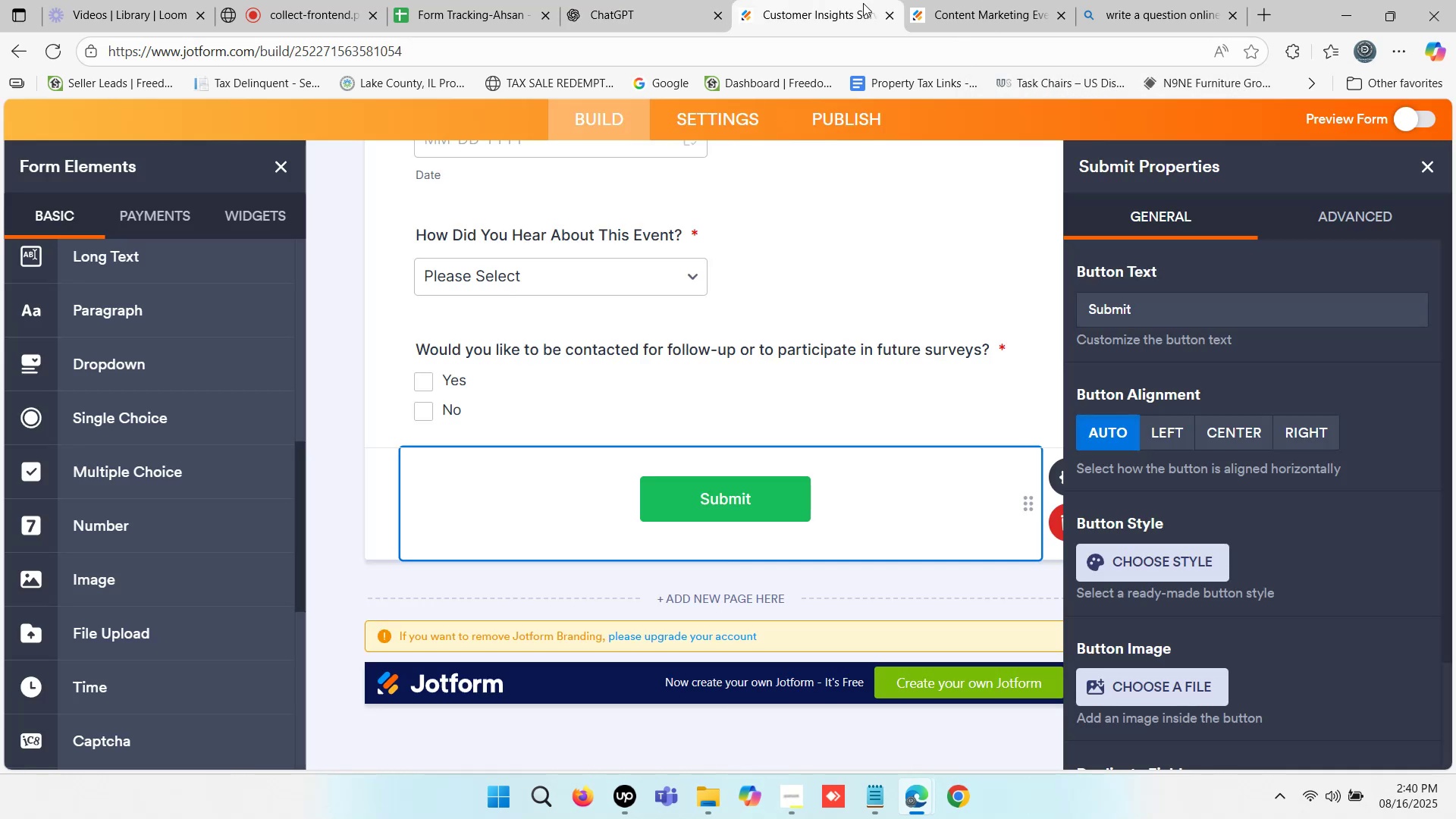 
left_click([673, 0])
 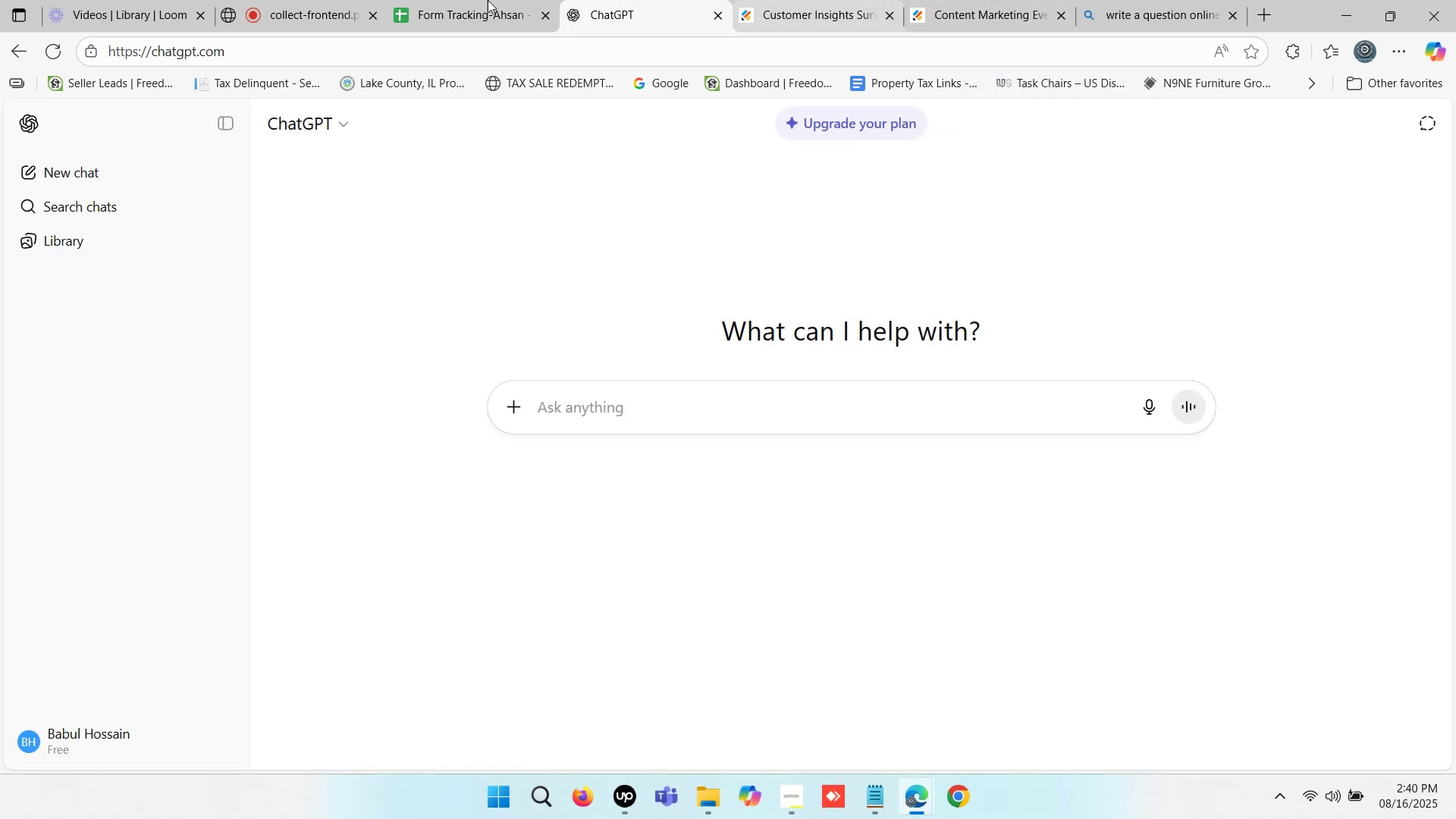 
left_click([459, 0])
 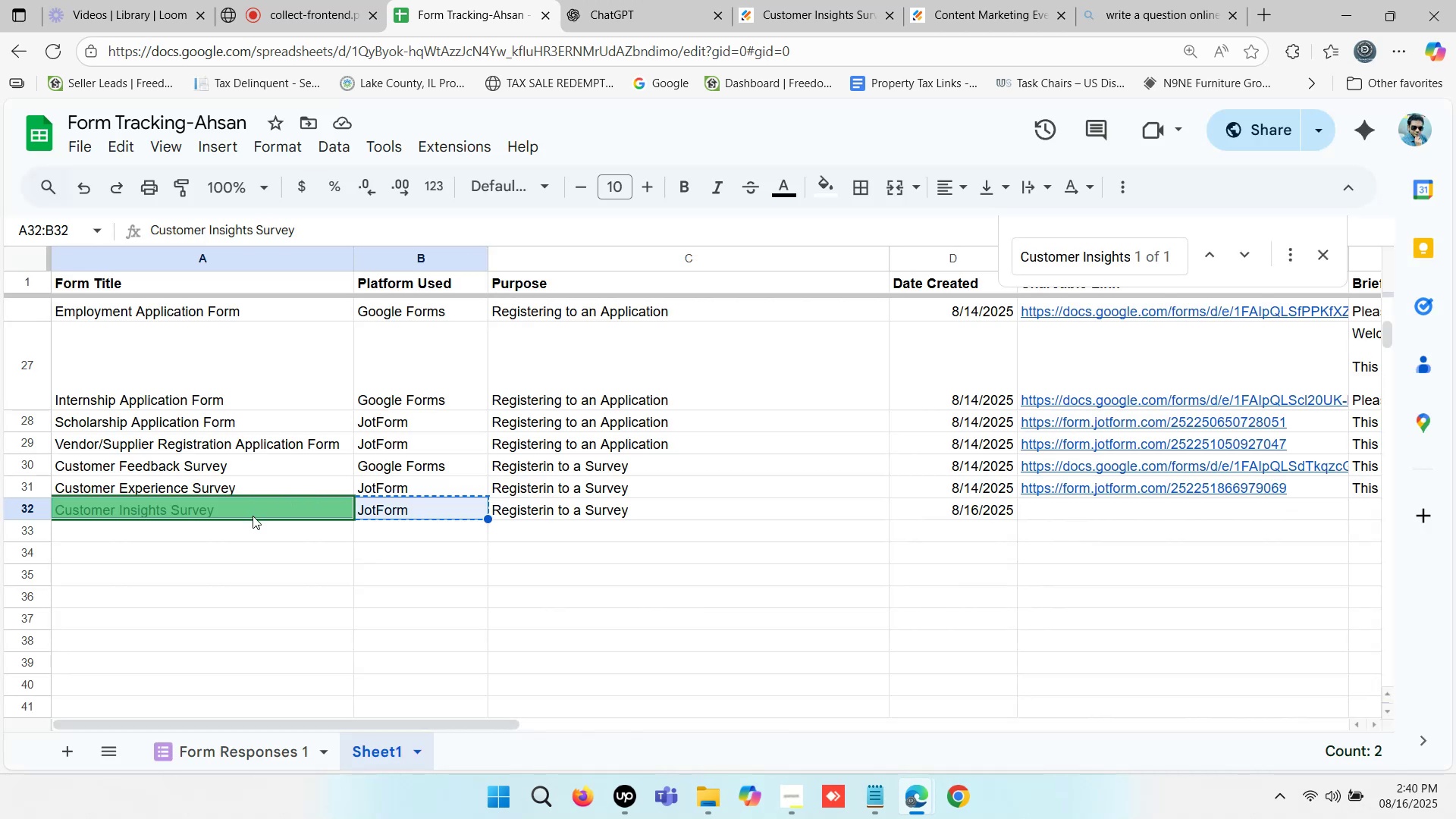 
left_click([240, 512])
 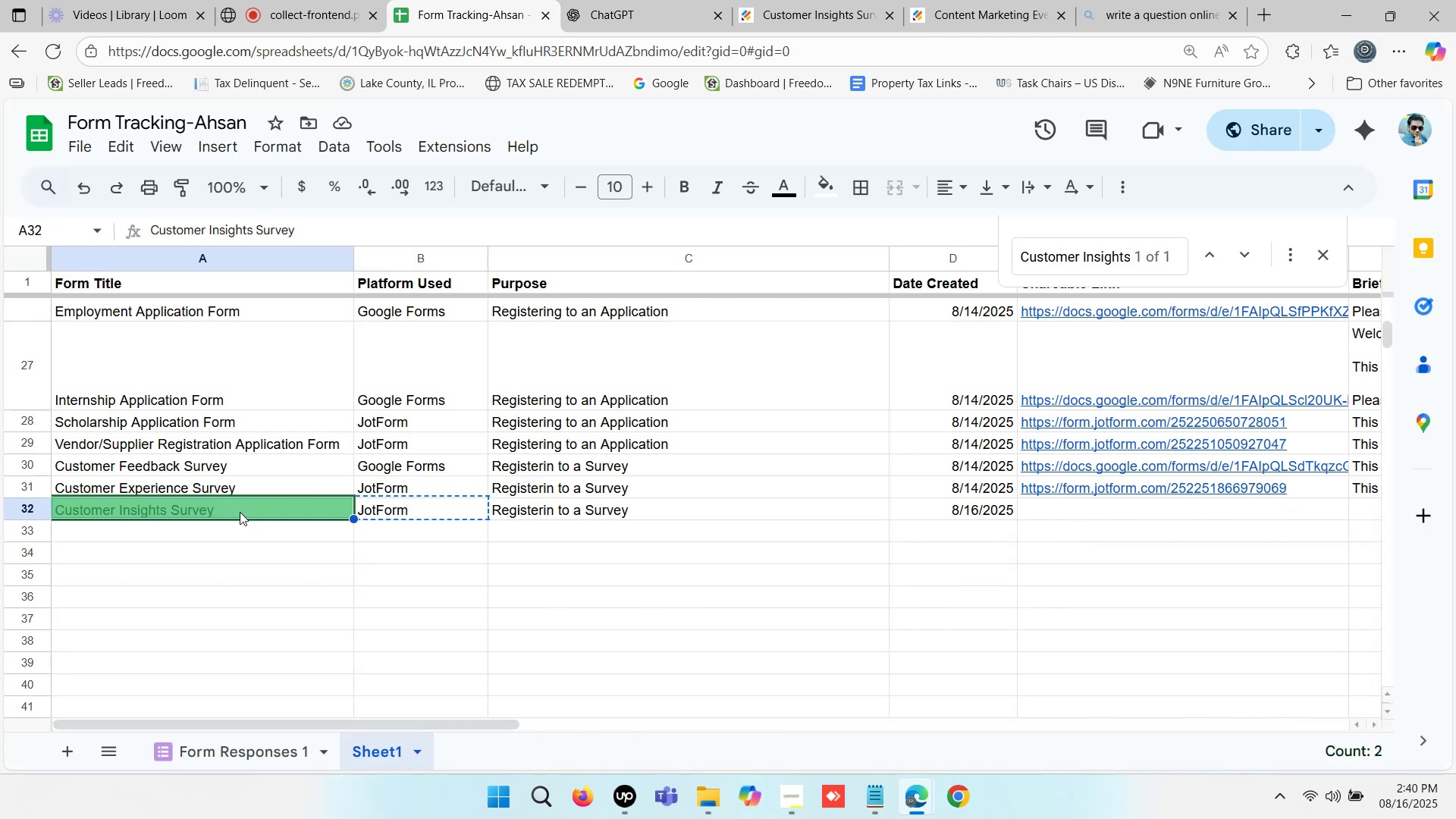 
key(Control+C)
 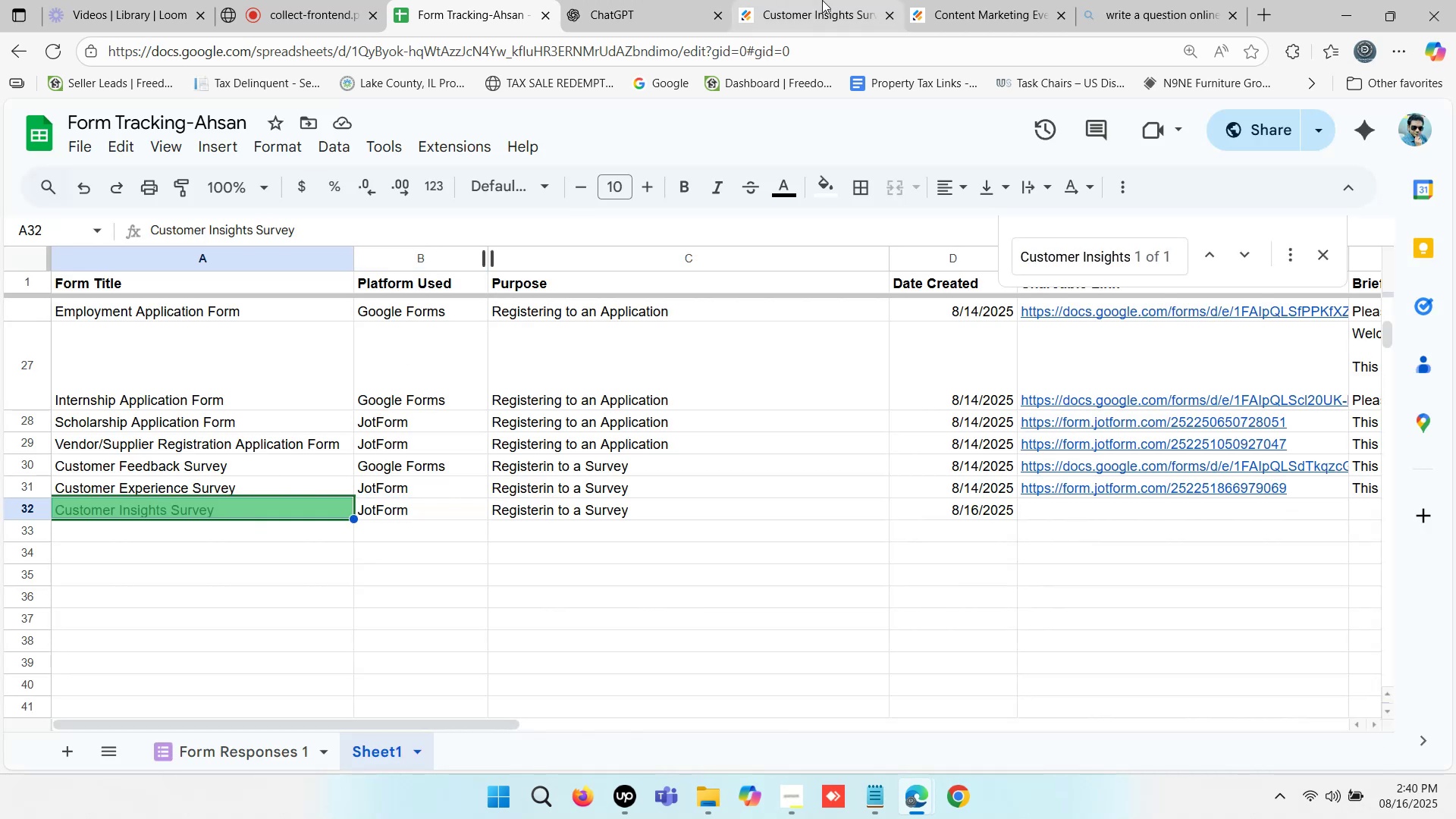 
left_click([695, 0])
 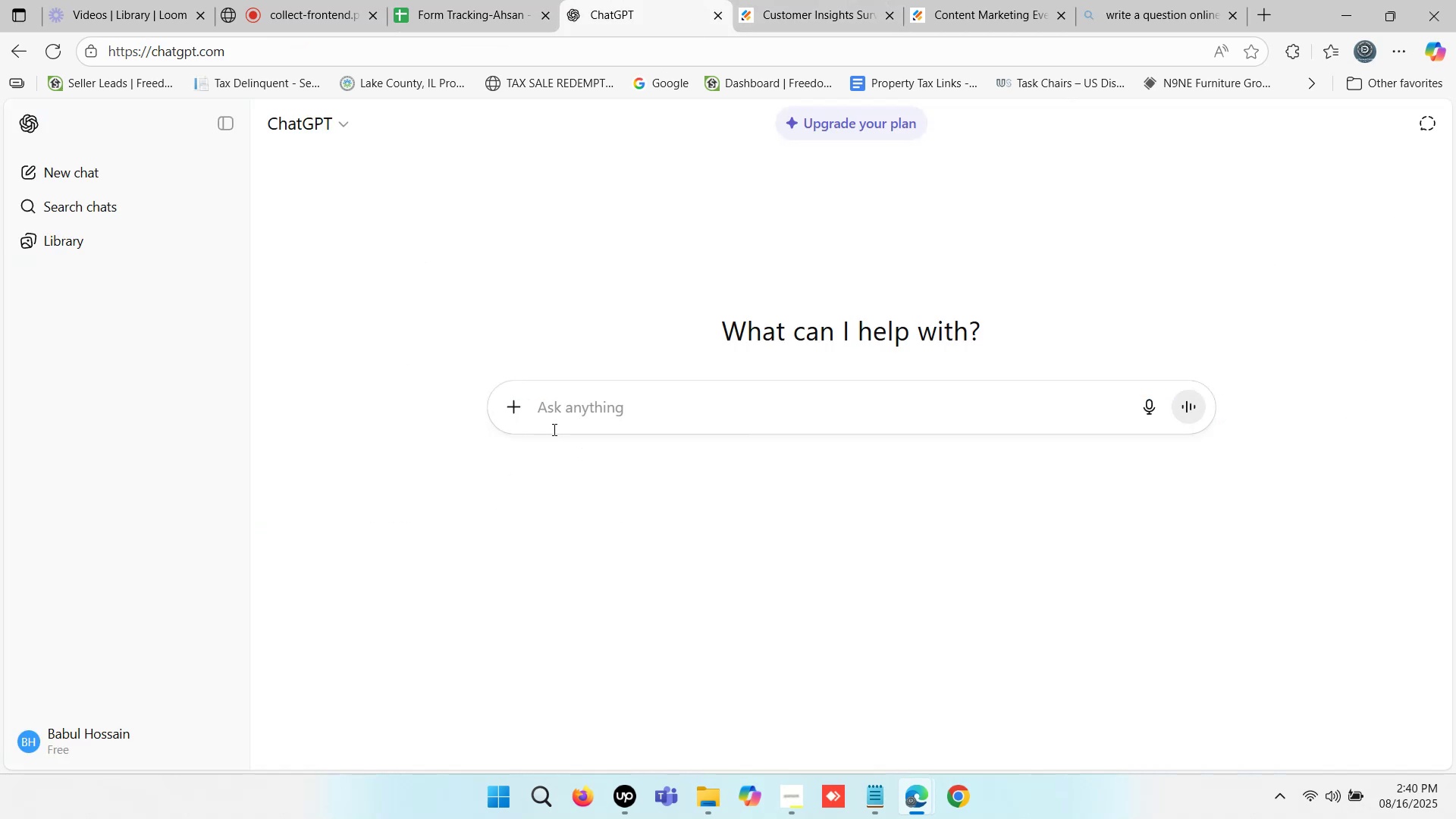 
left_click([566, 413])
 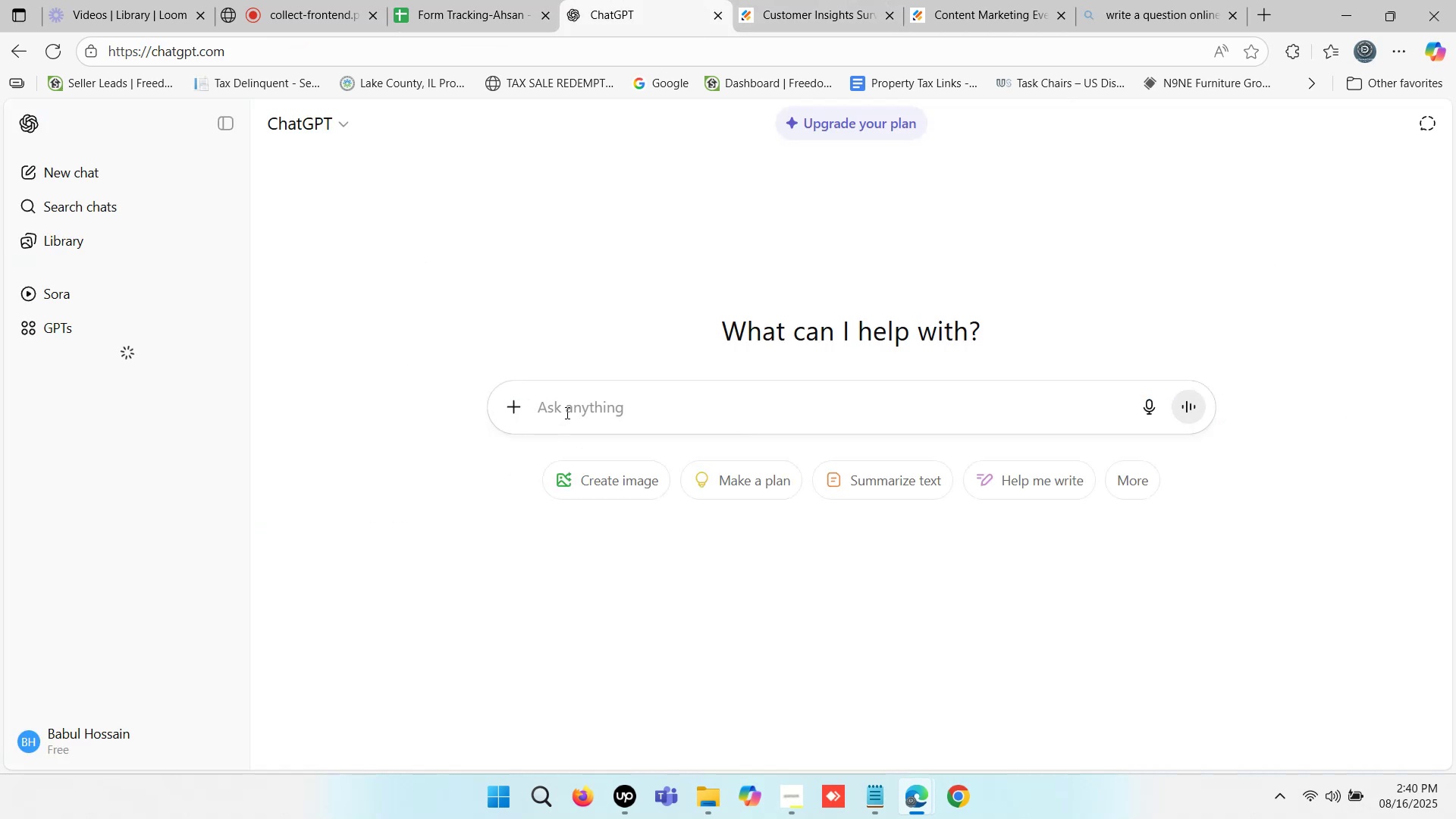 
type(write a question form - )
 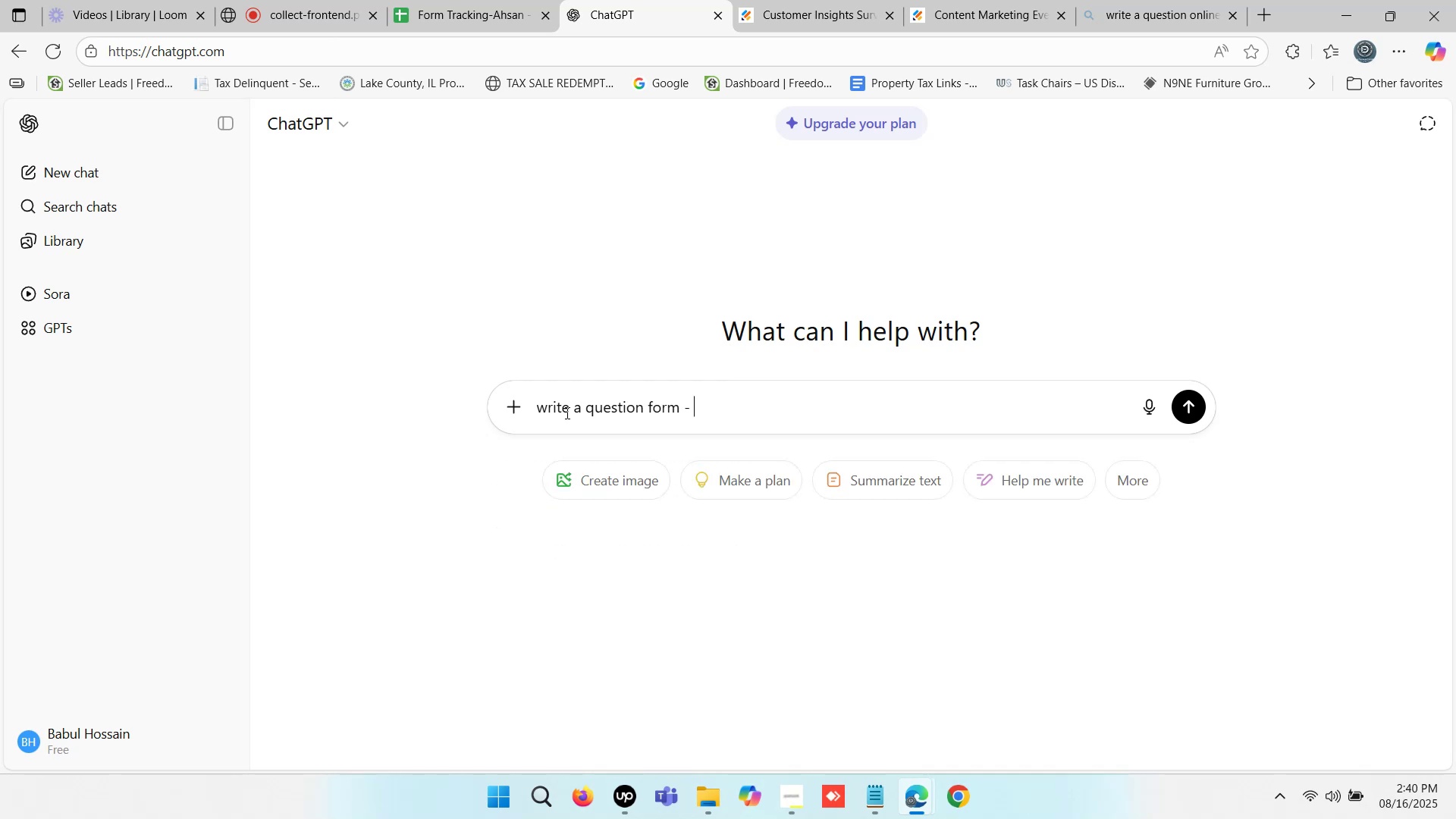 
key(Control+ControlLeft)
 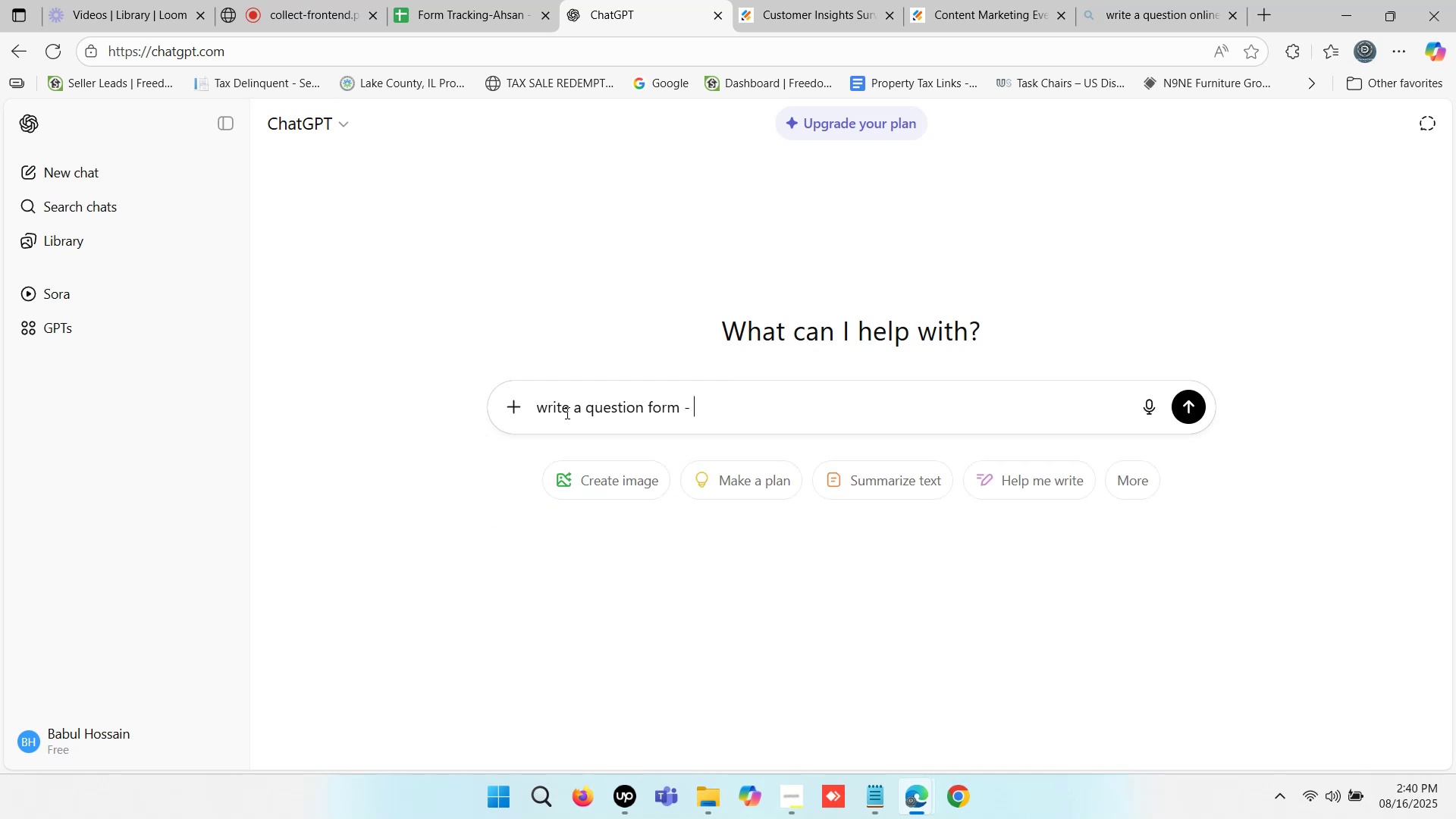 
key(Control+V)
 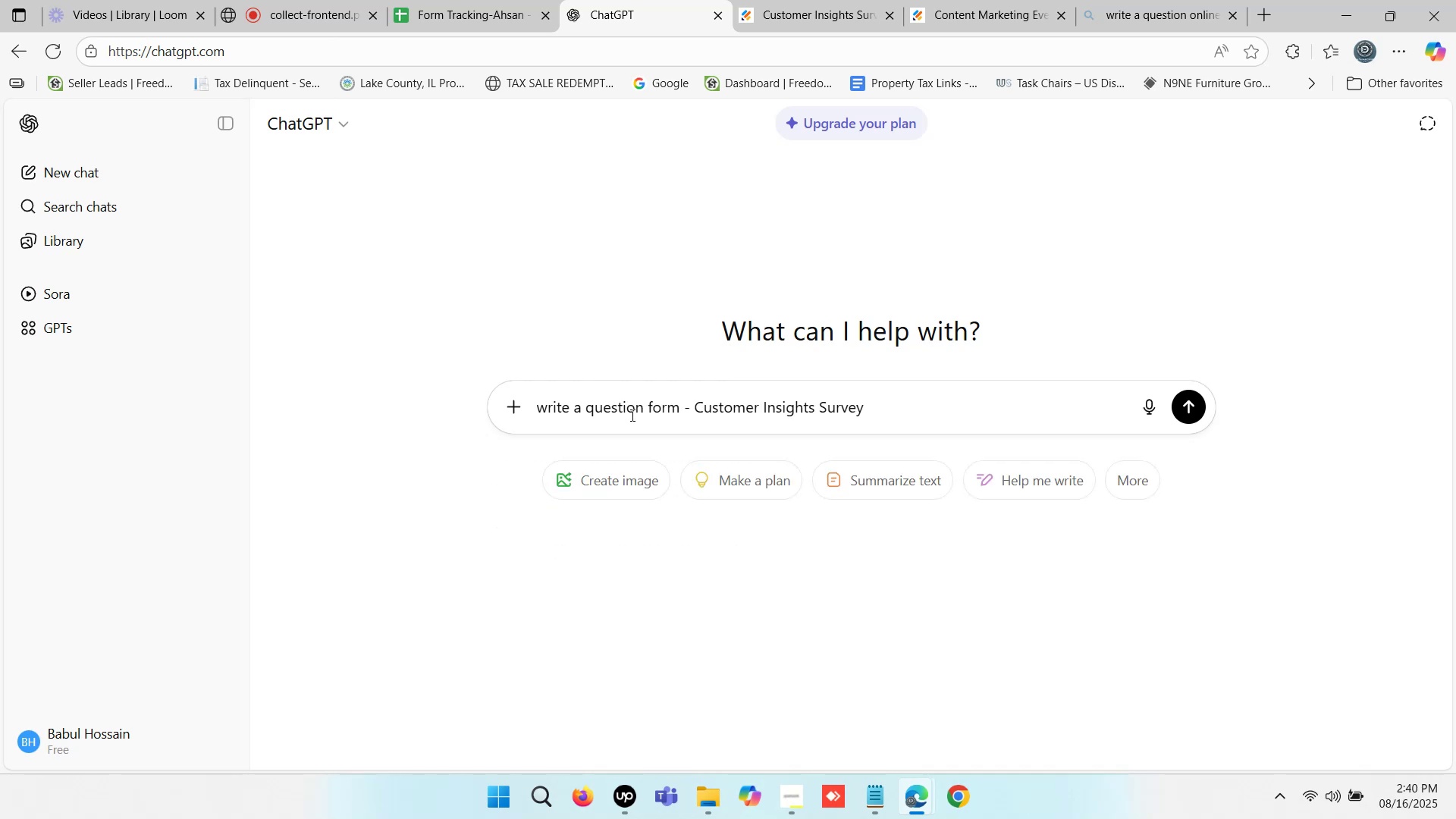 
left_click([639, 412])
 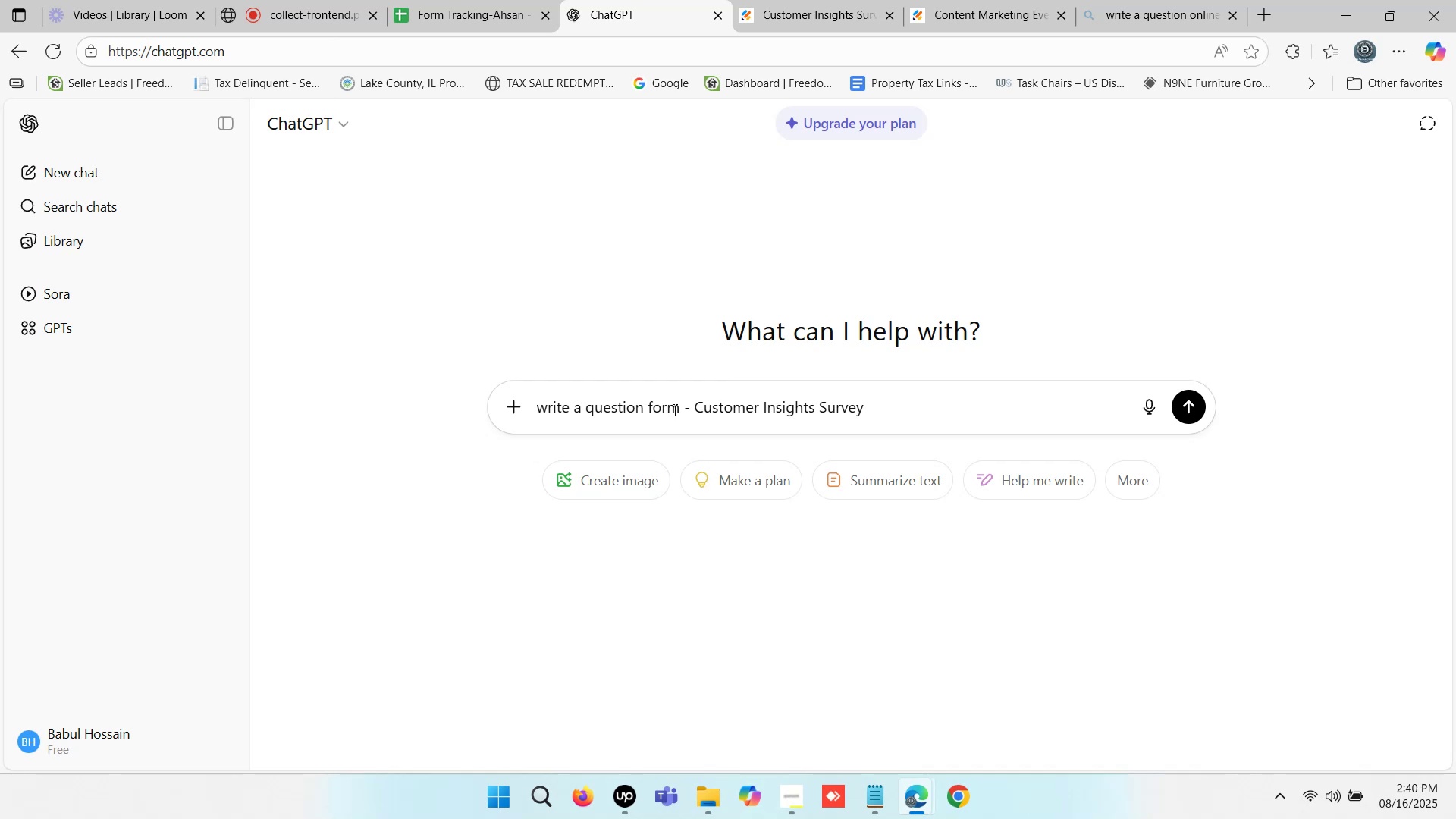 
left_click([679, 406])
 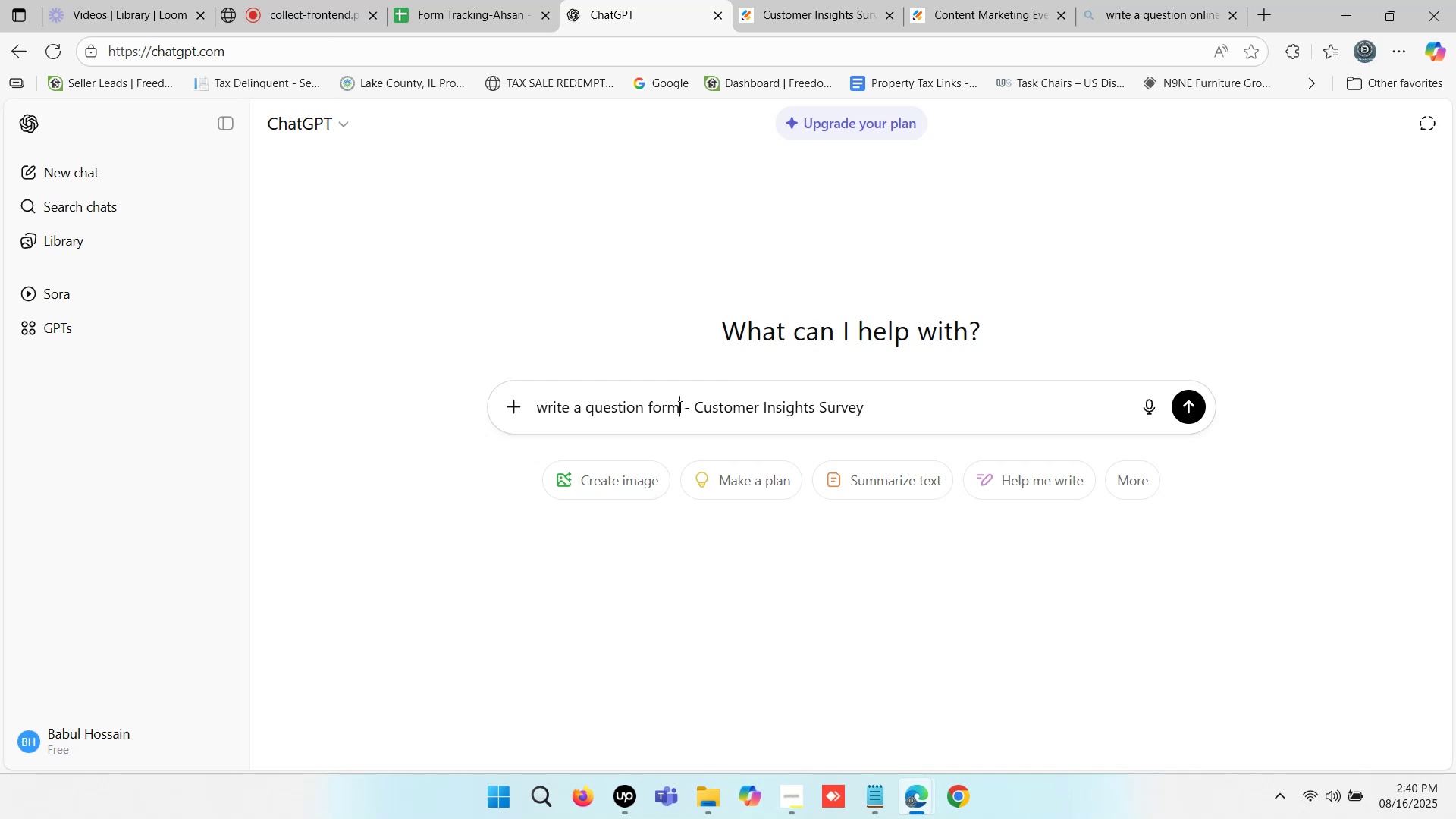 
key(S)
 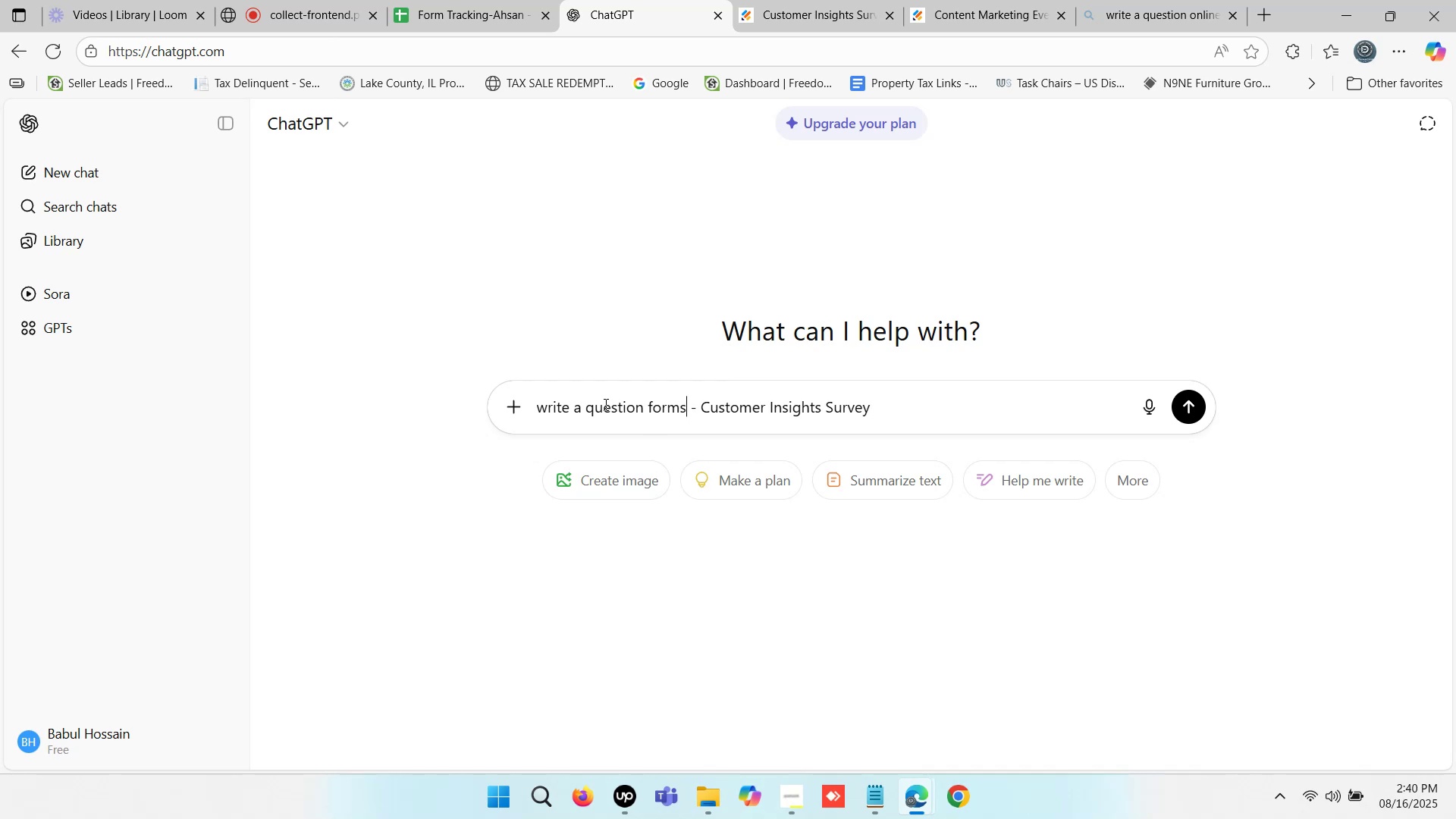 
left_click([585, 406])
 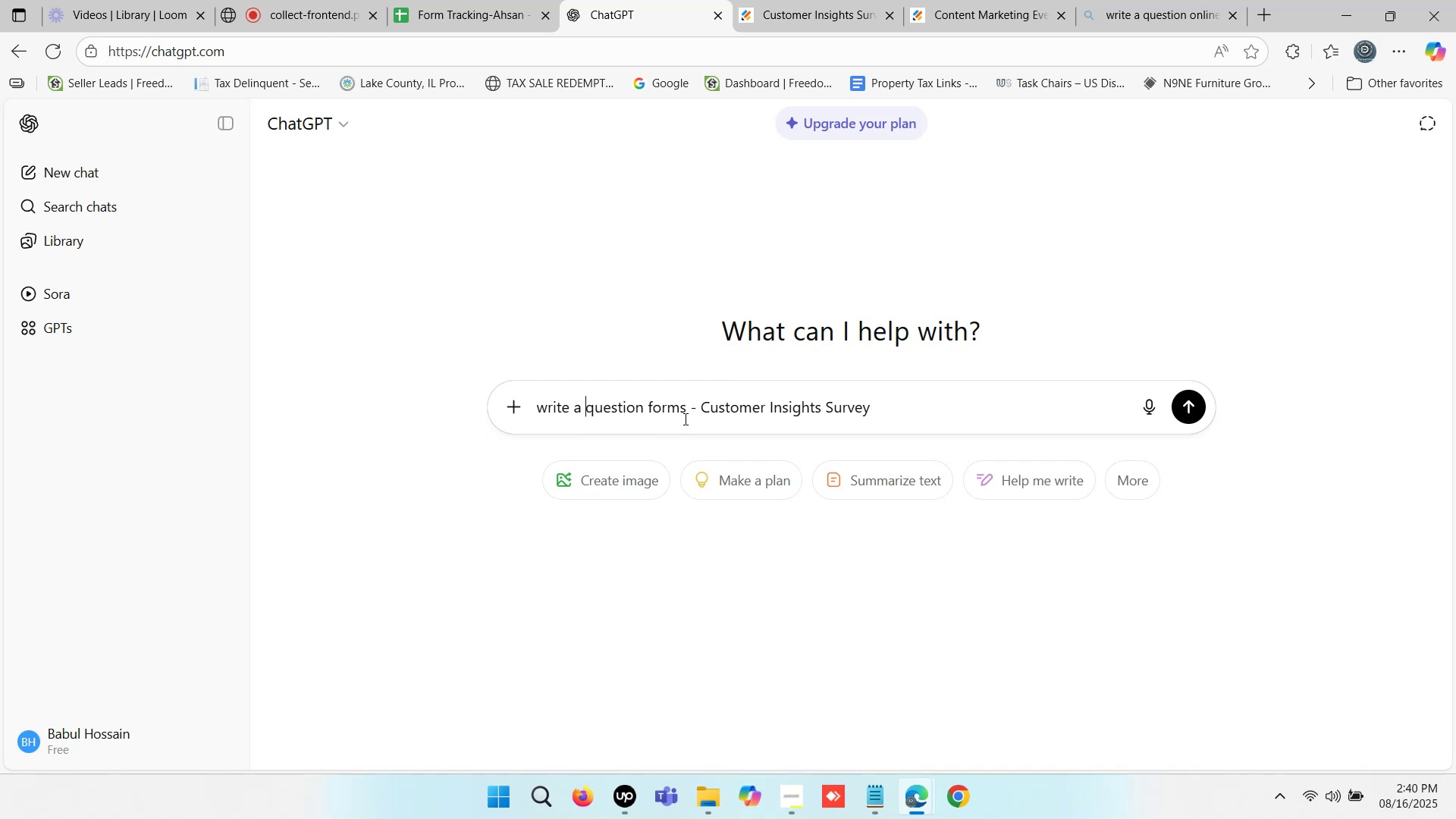 
left_click([918, 416])
 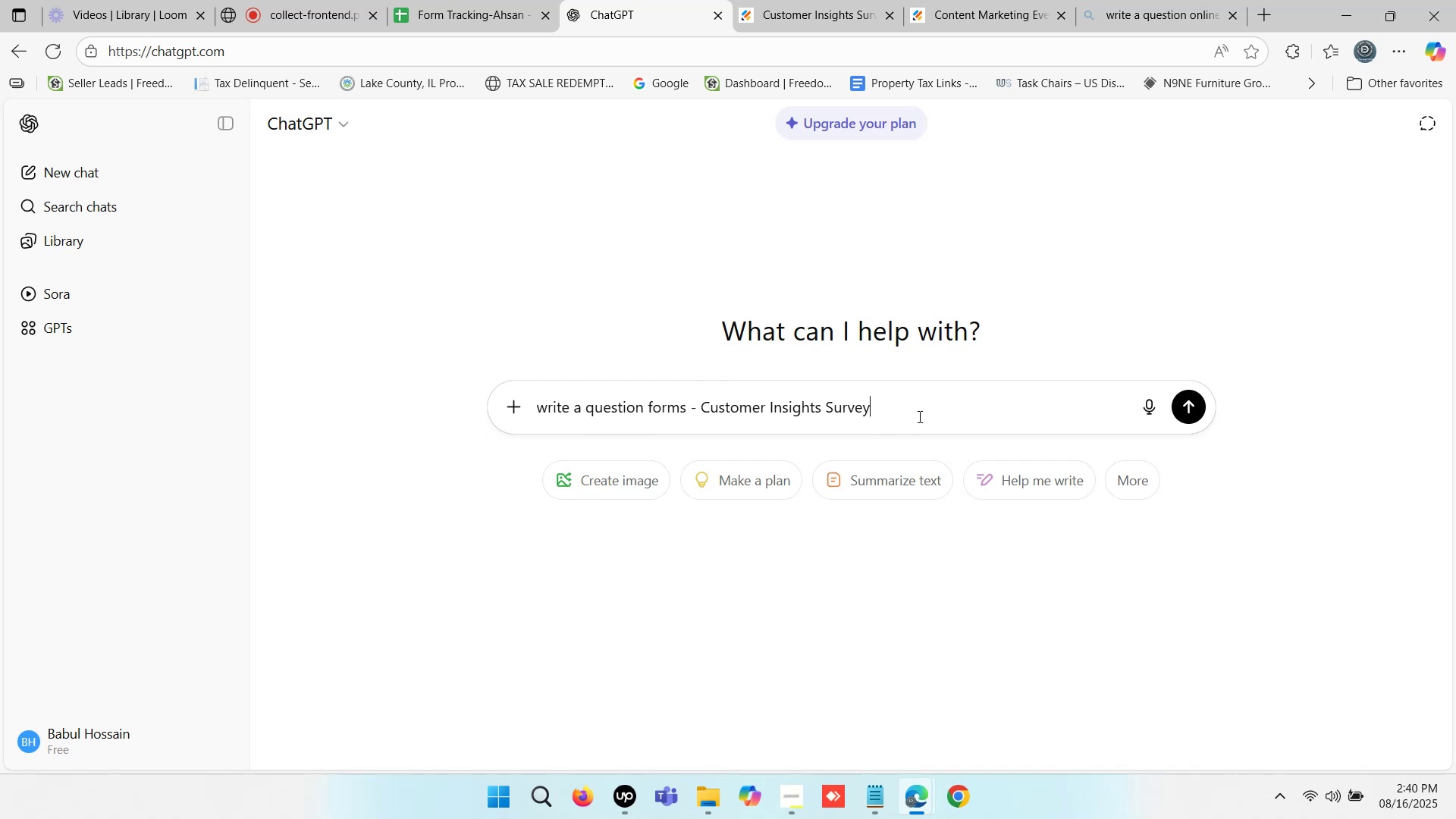 
key(Enter)
 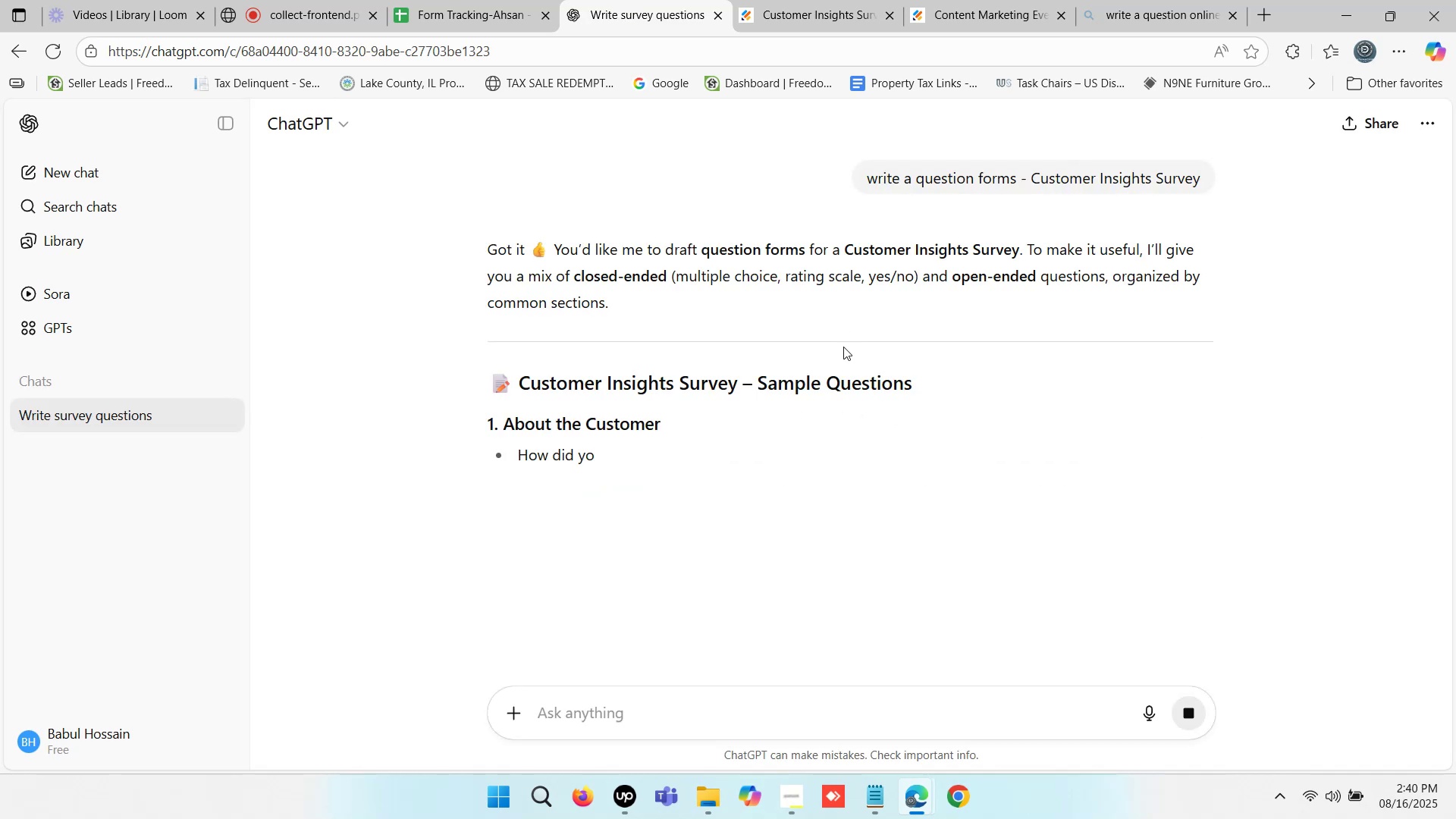 
scroll: coordinate [843, 347], scroll_direction: down, amount: 3.0
 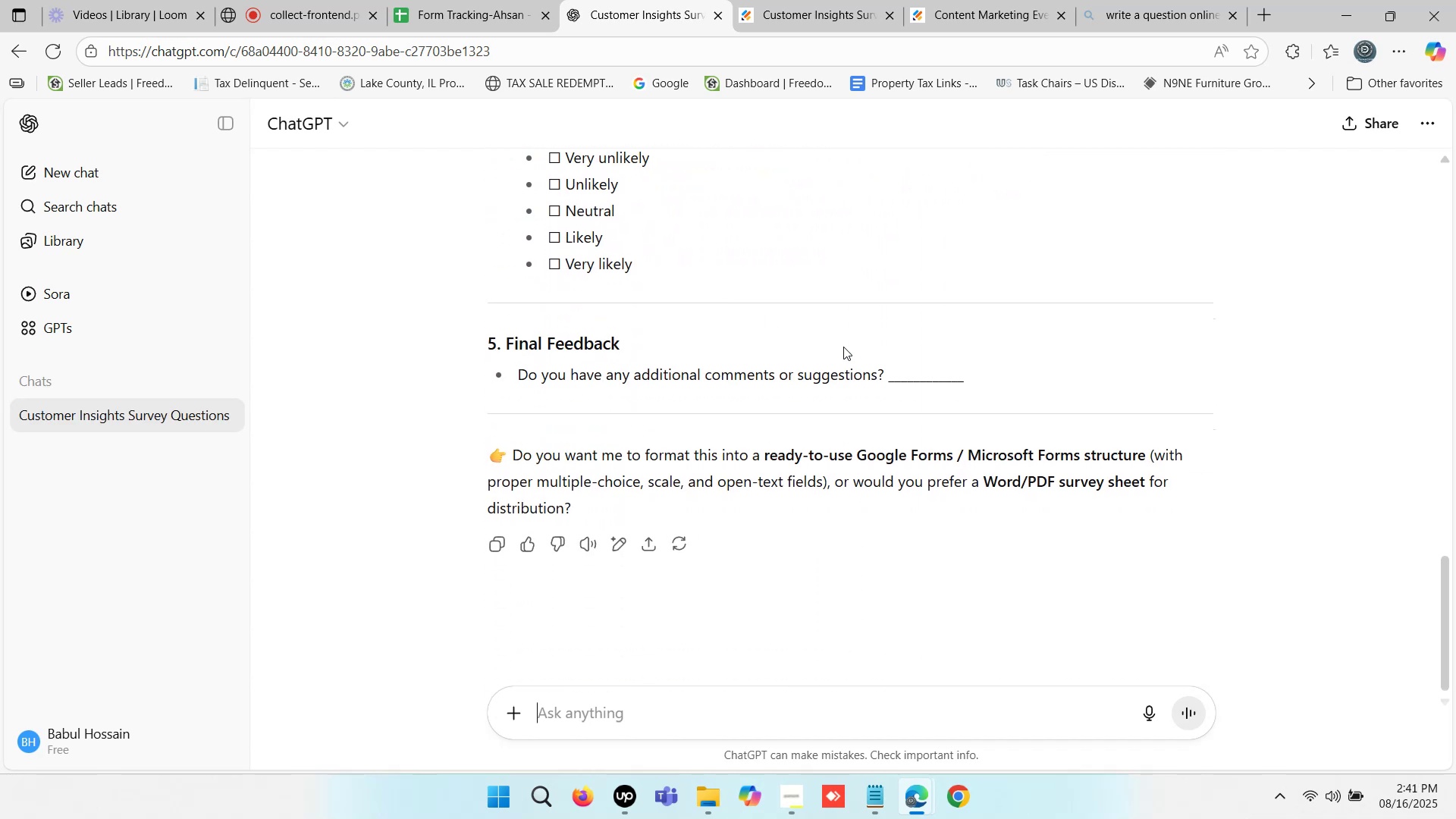 
scroll: coordinate [843, 347], scroll_direction: up, amount: 2.0
 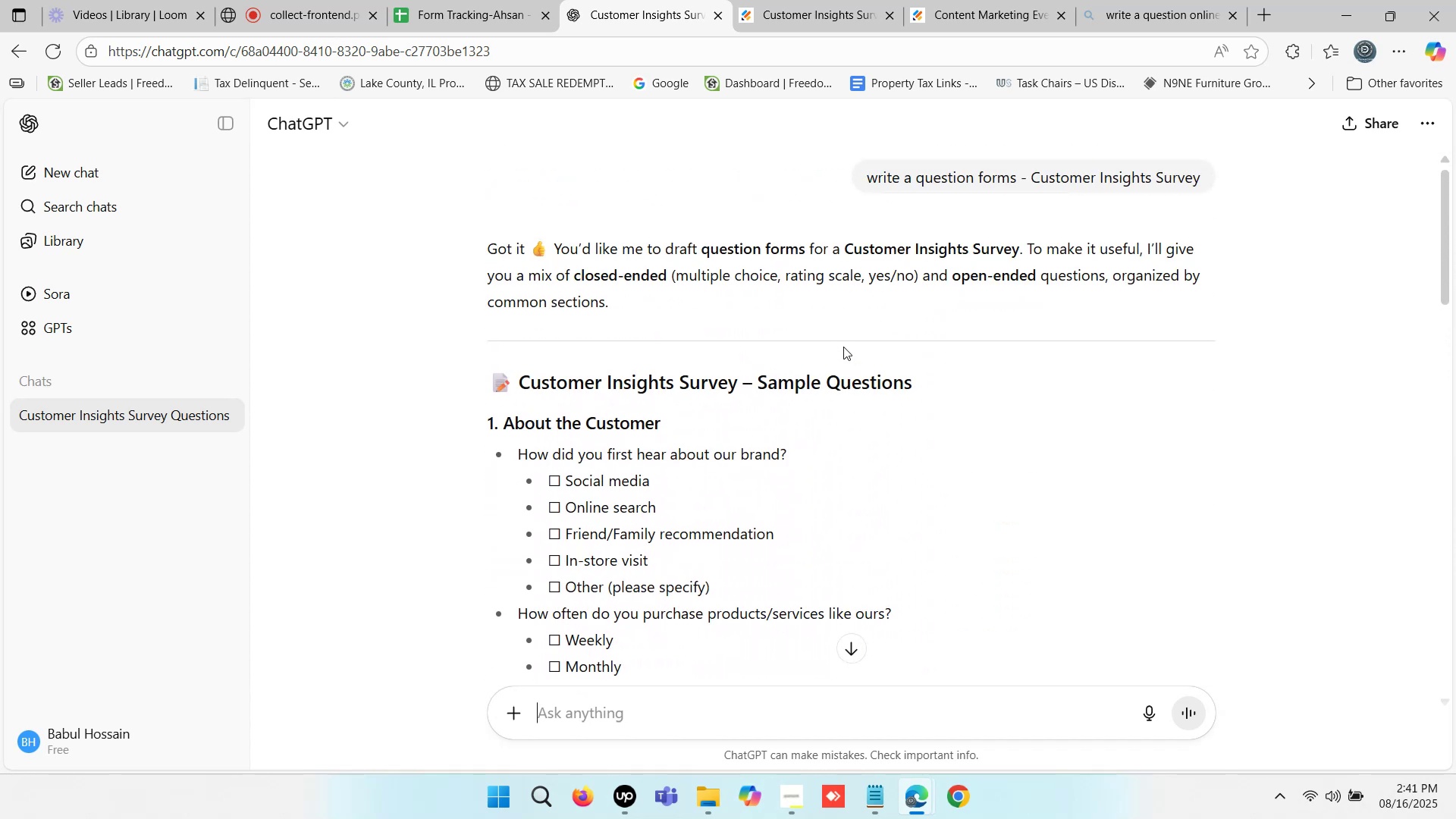 
scroll: coordinate [843, 347], scroll_direction: down, amount: 1.0
 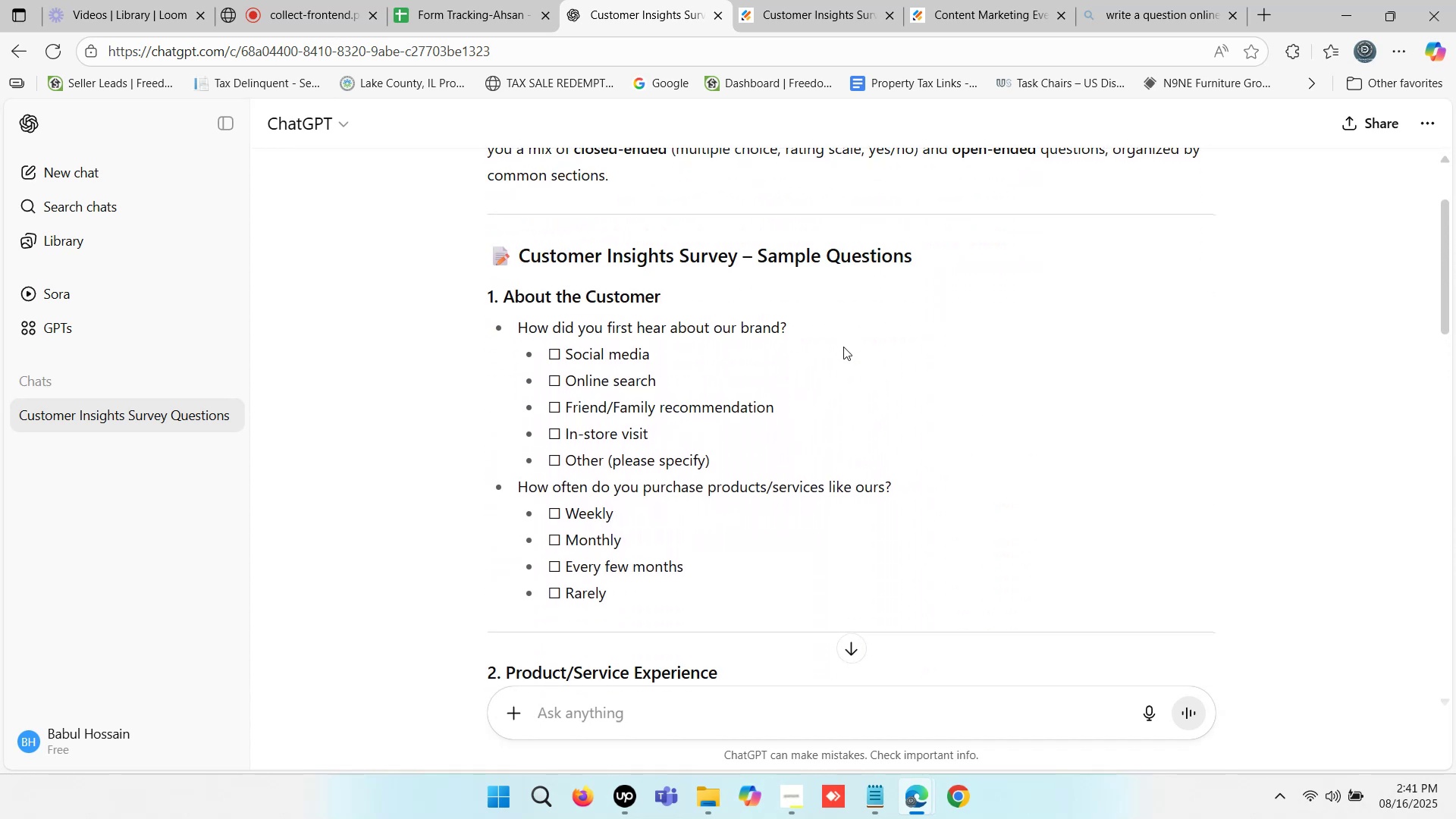 
scroll: coordinate [843, 347], scroll_direction: up, amount: 1.0
 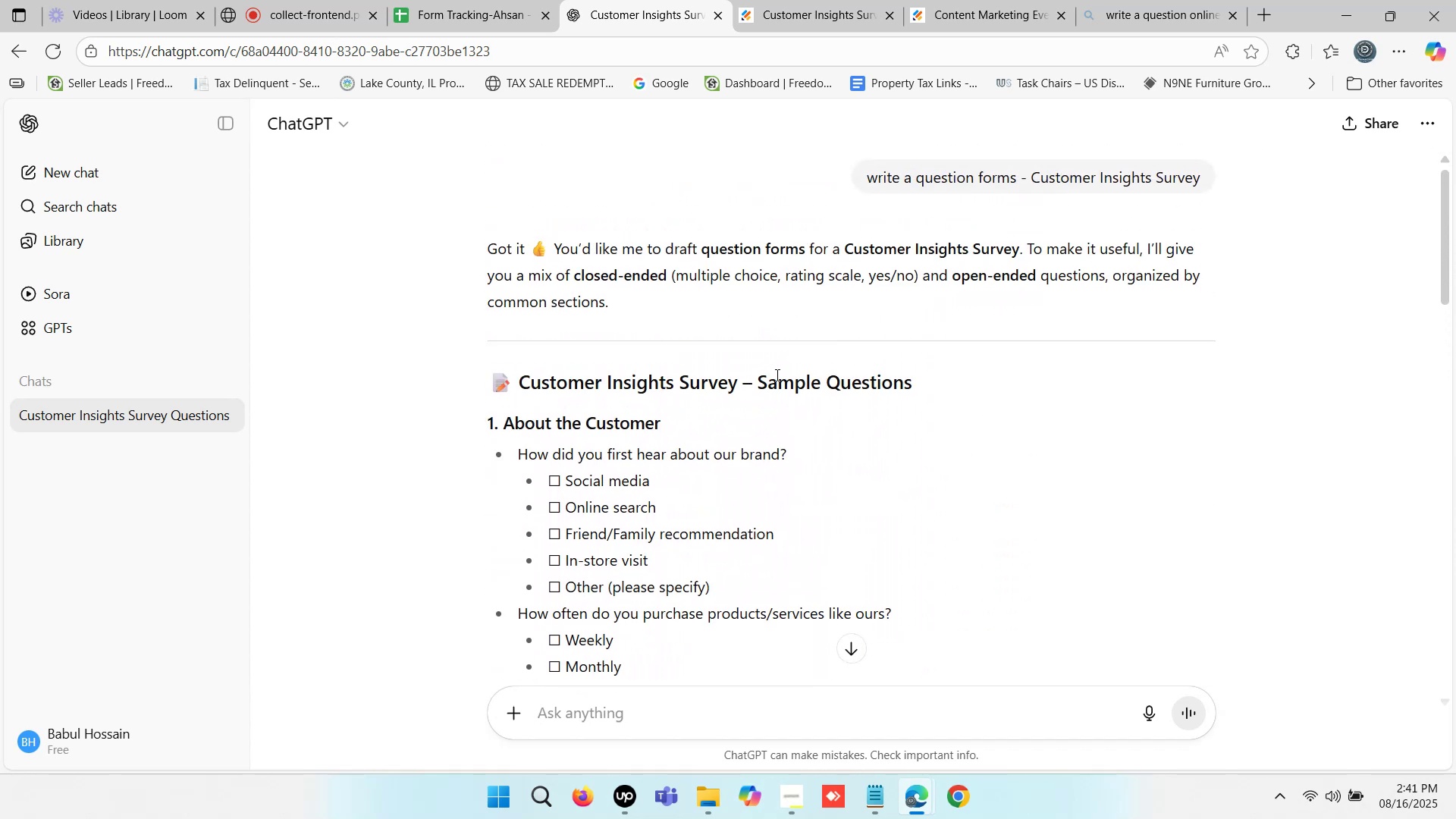 
left_click_drag(start_coordinate=[758, 376], to_coordinate=[908, 384])
 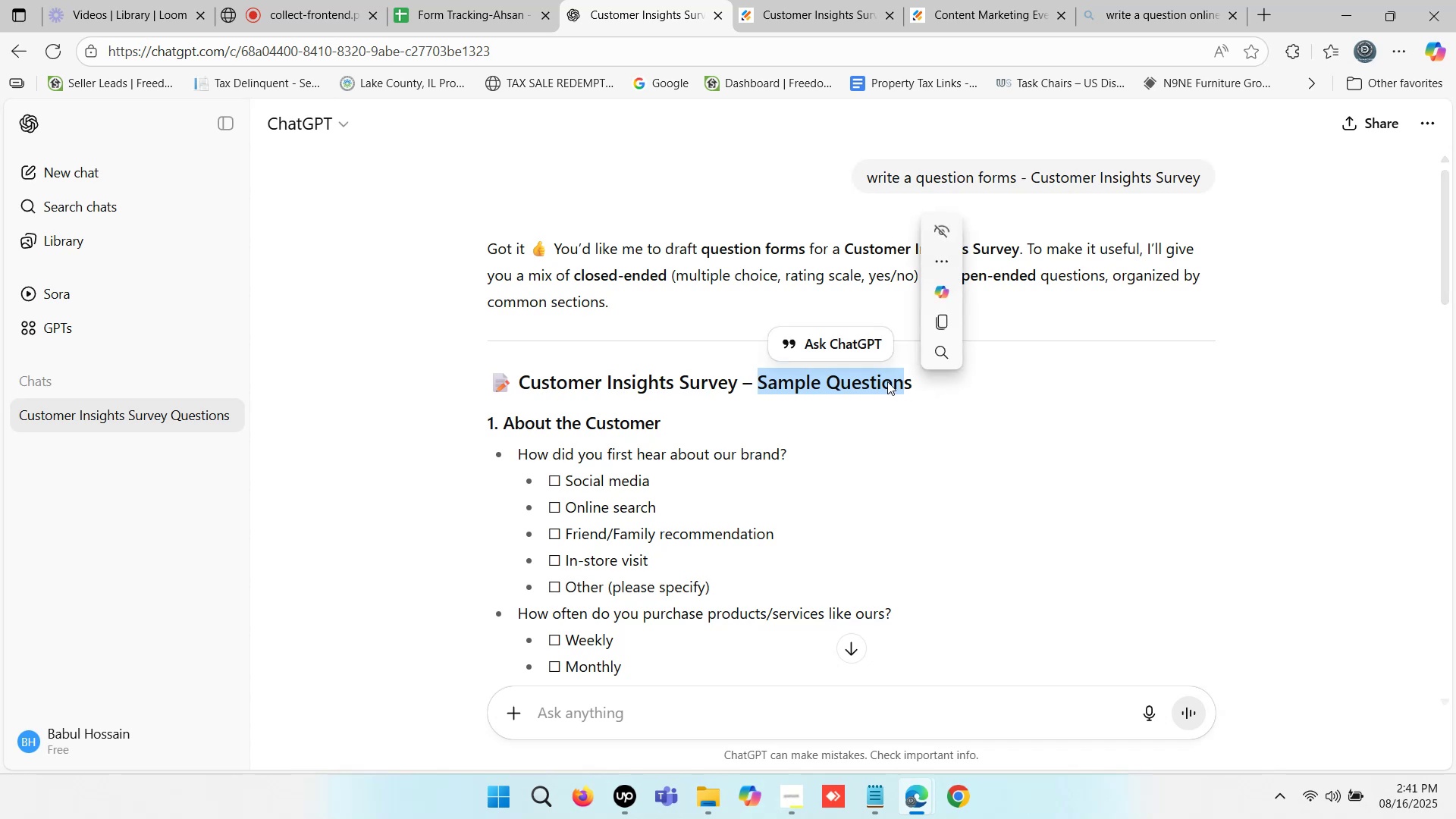 
scroll: coordinate [883, 381], scroll_direction: up, amount: 1.0
 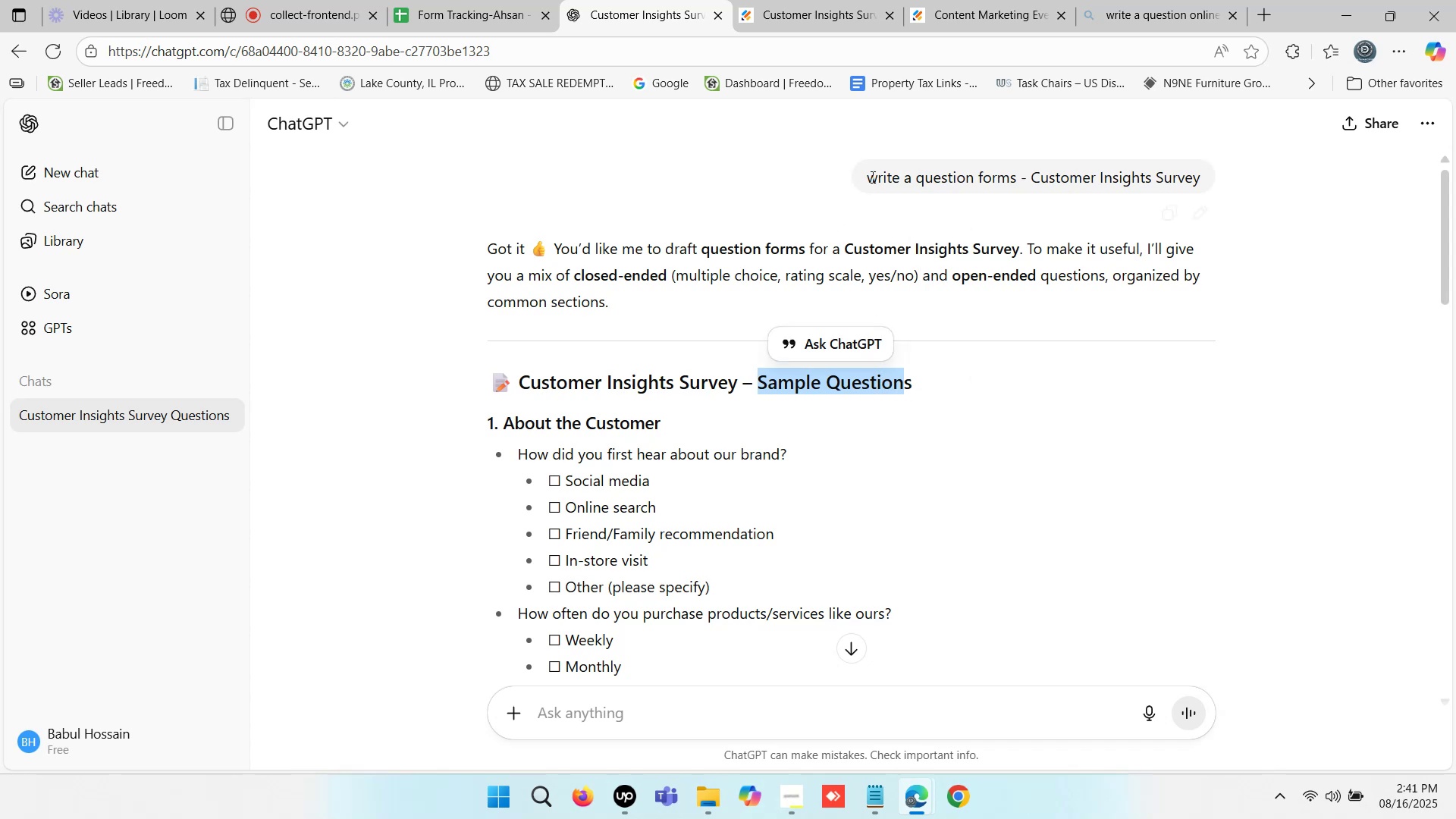 
left_click_drag(start_coordinate=[870, 177], to_coordinate=[1216, 175])
 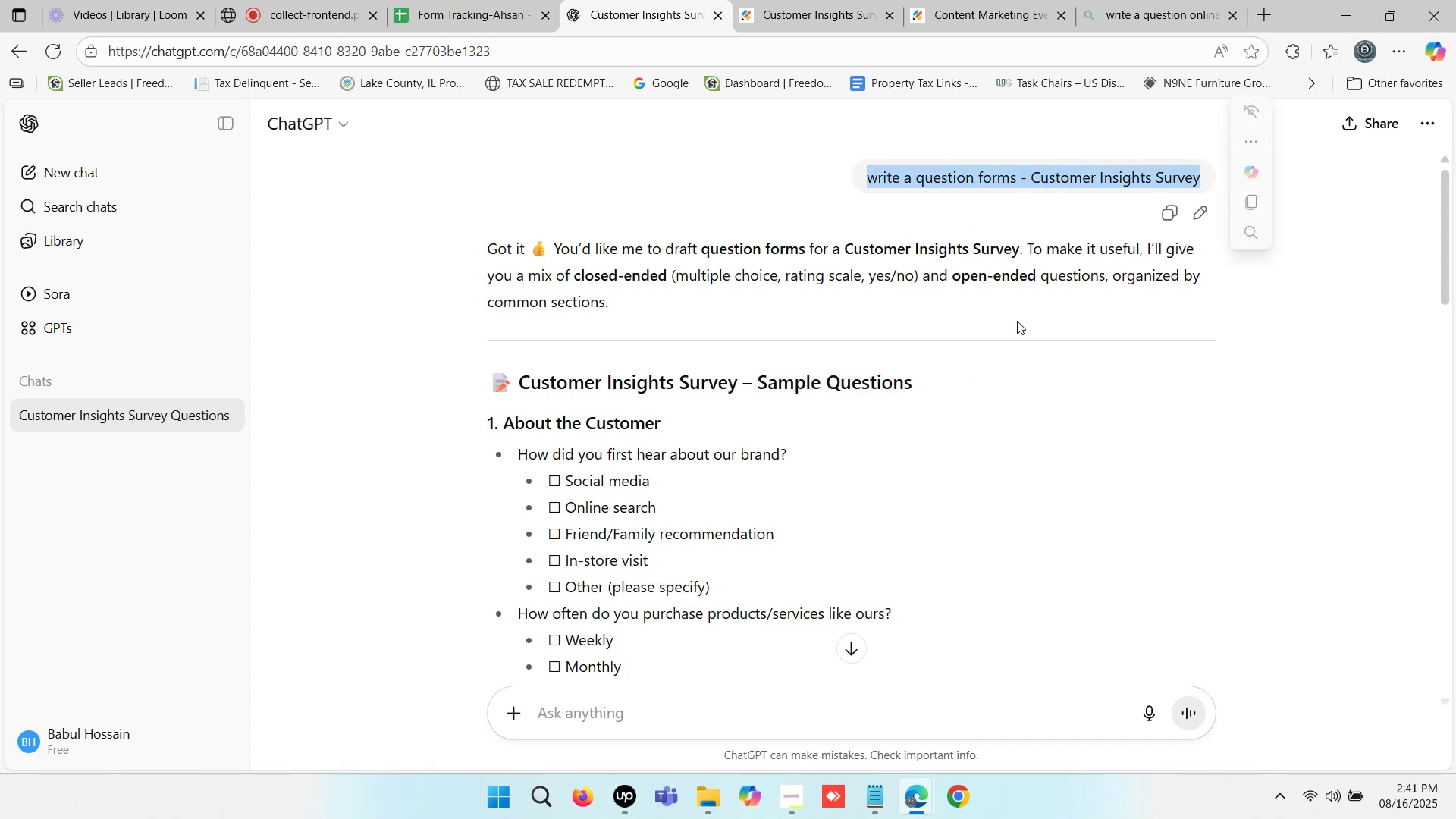 
key(Control+ControlLeft)
 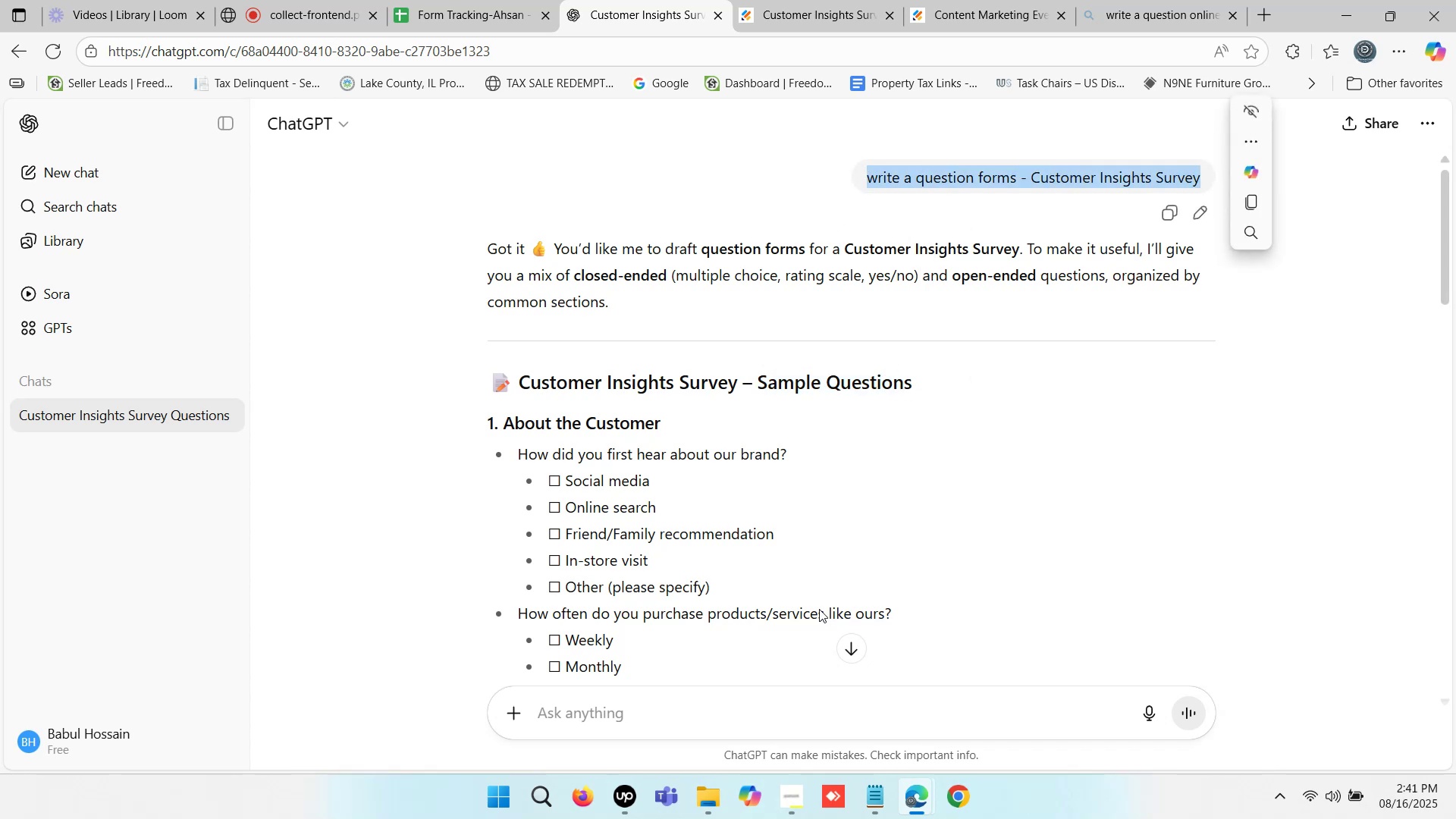 
key(Control+C)
 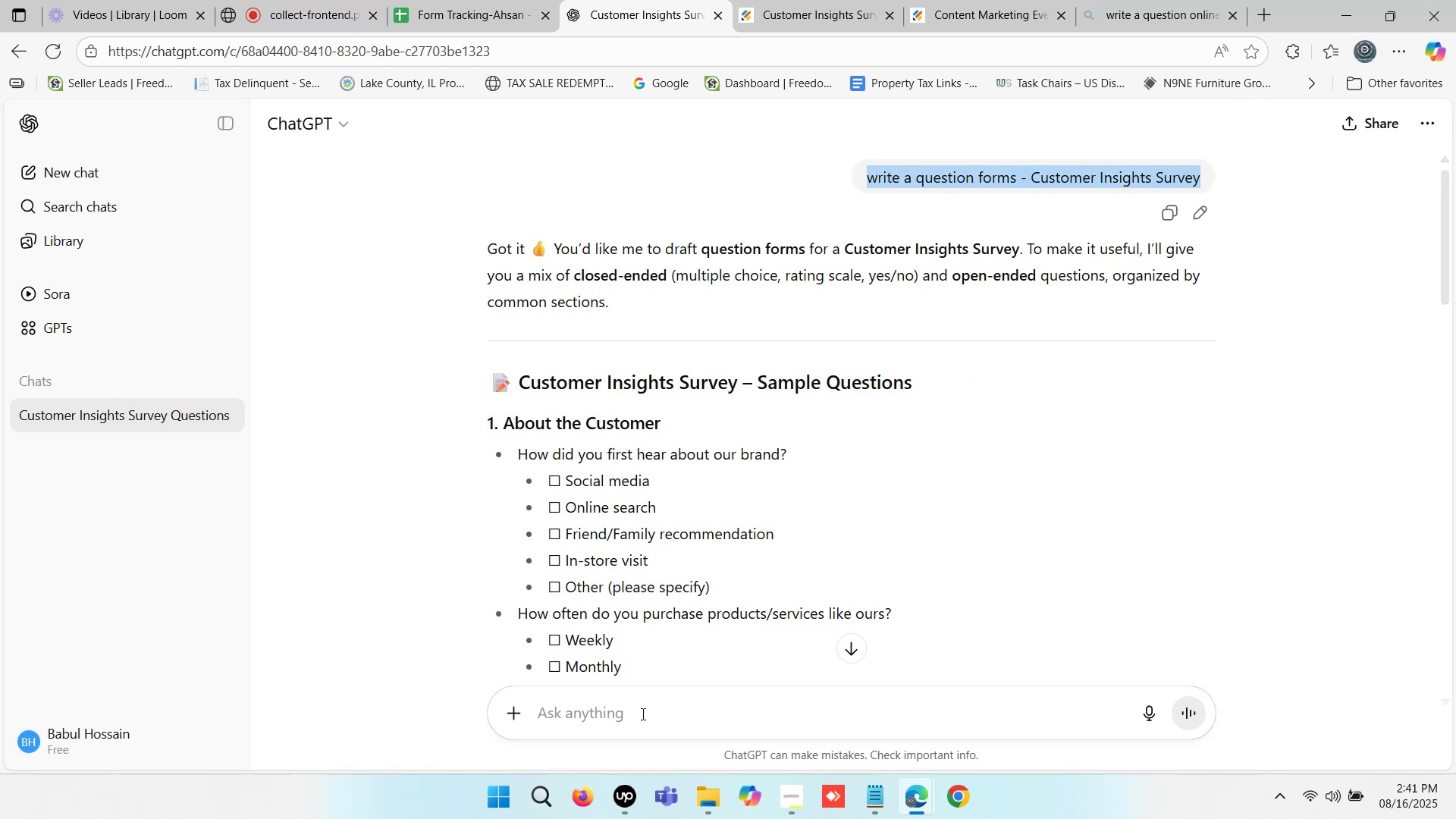 
key(Control+ControlLeft)
 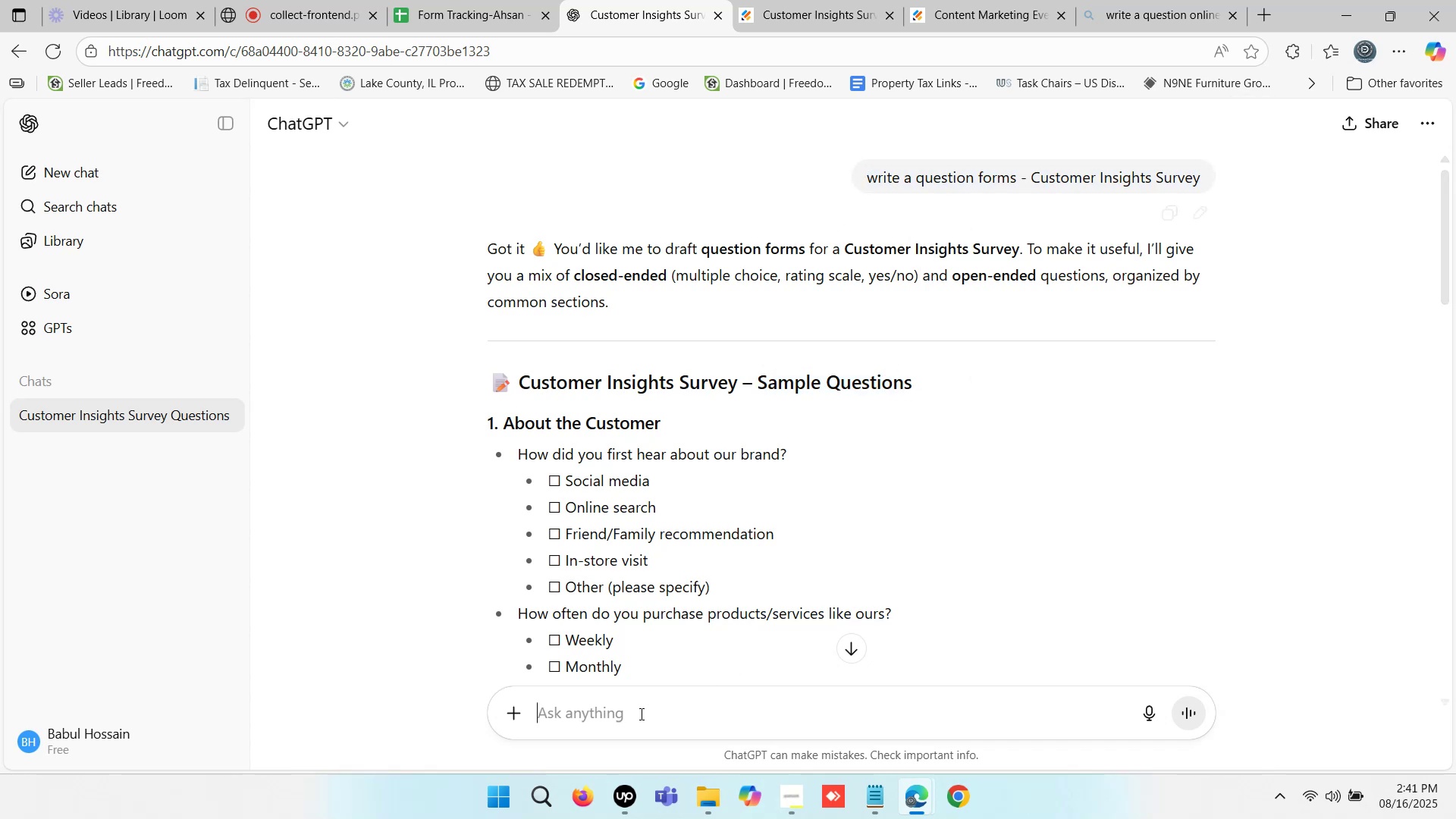 
key(Control+V)
 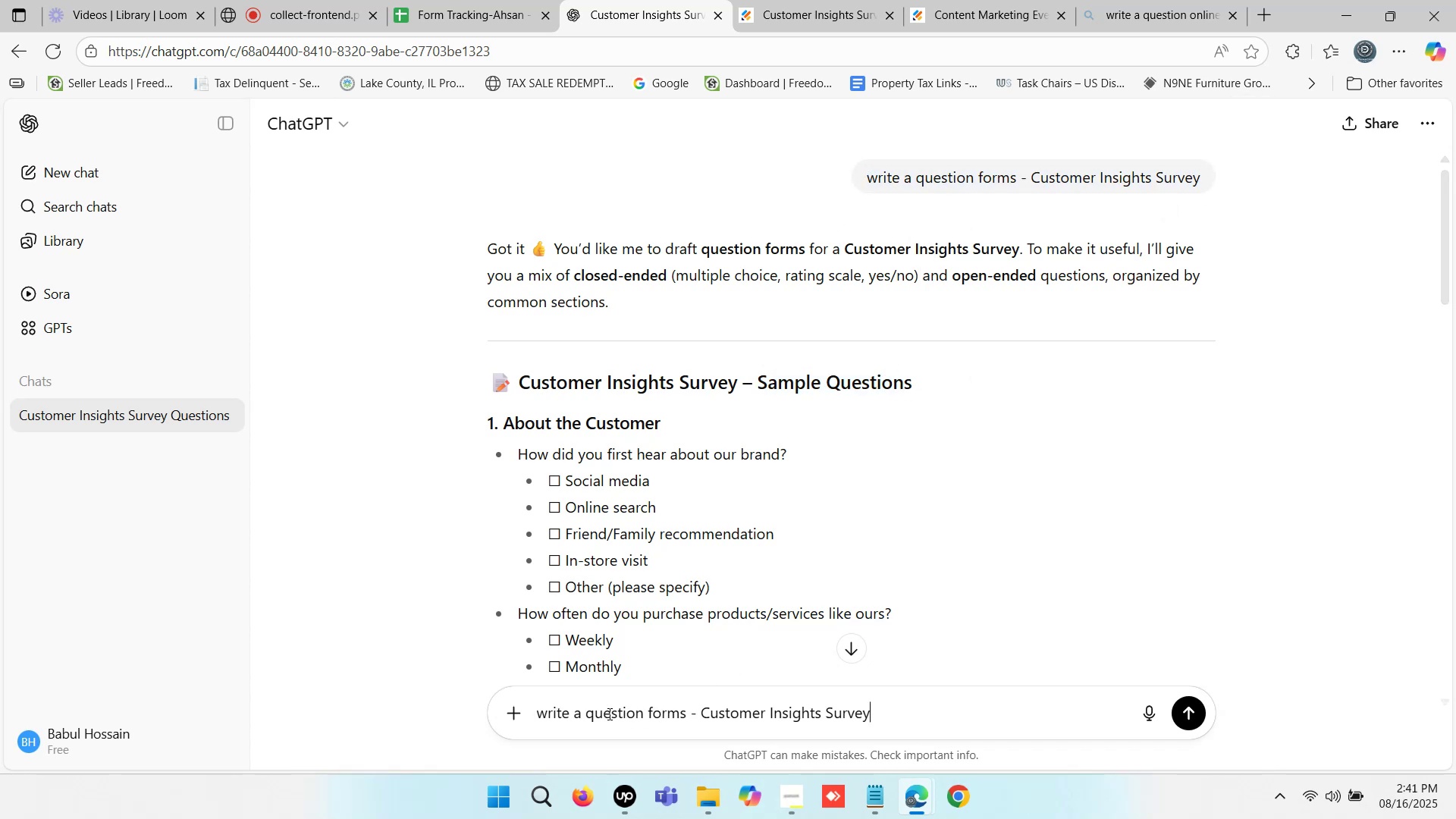 
left_click([588, 710])
 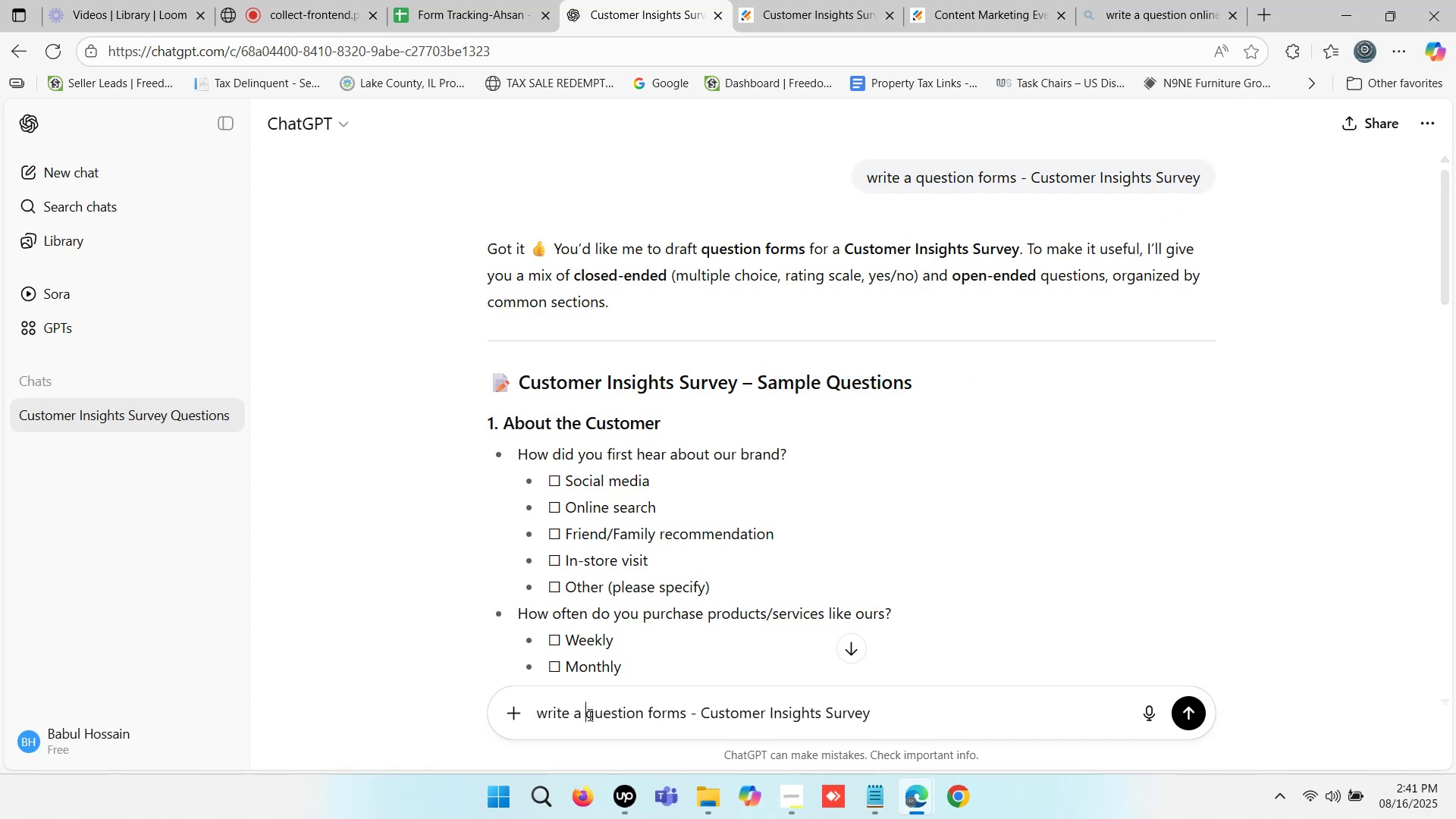 
key(Control+B)
 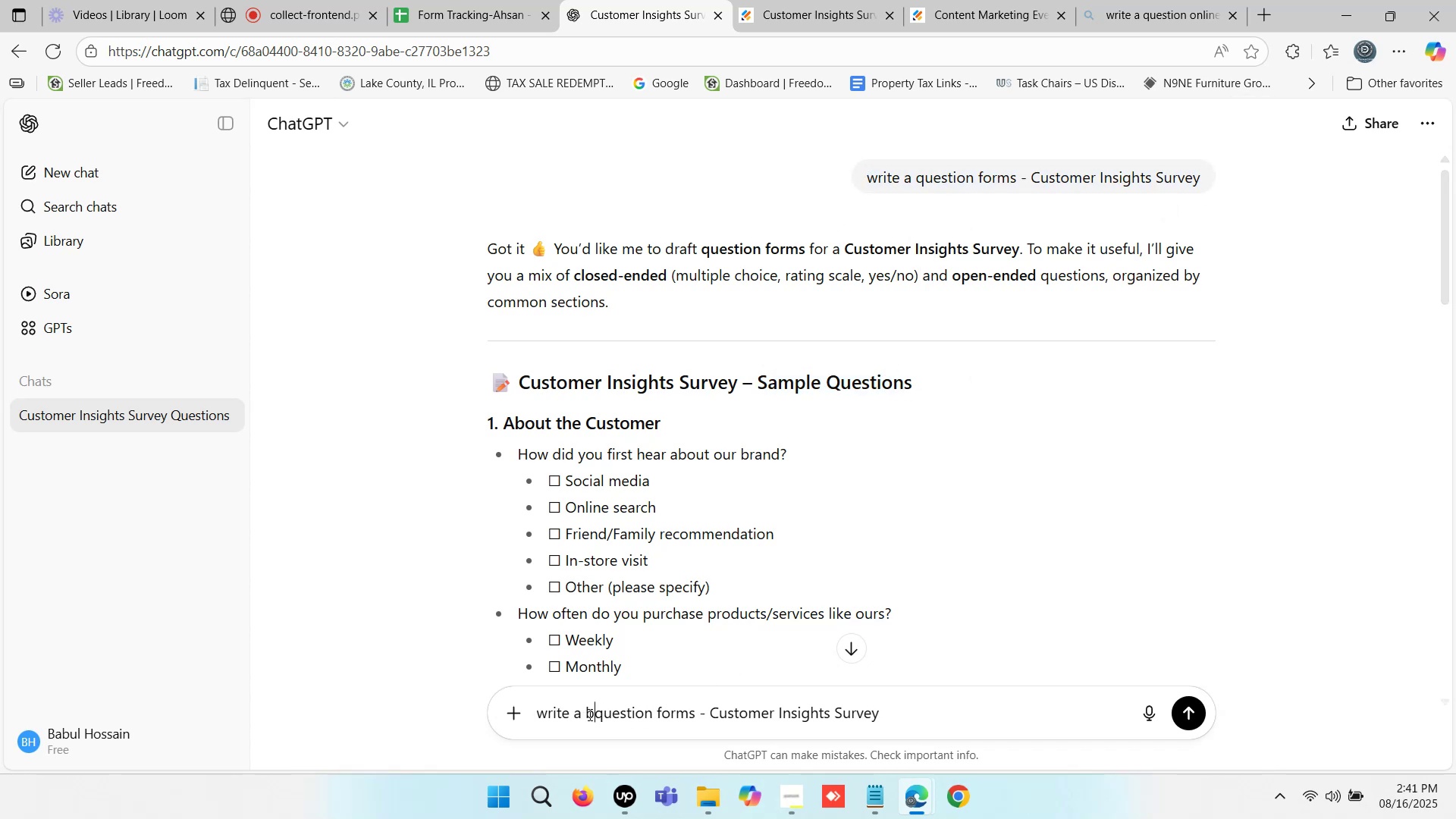 
key(Control+I)
 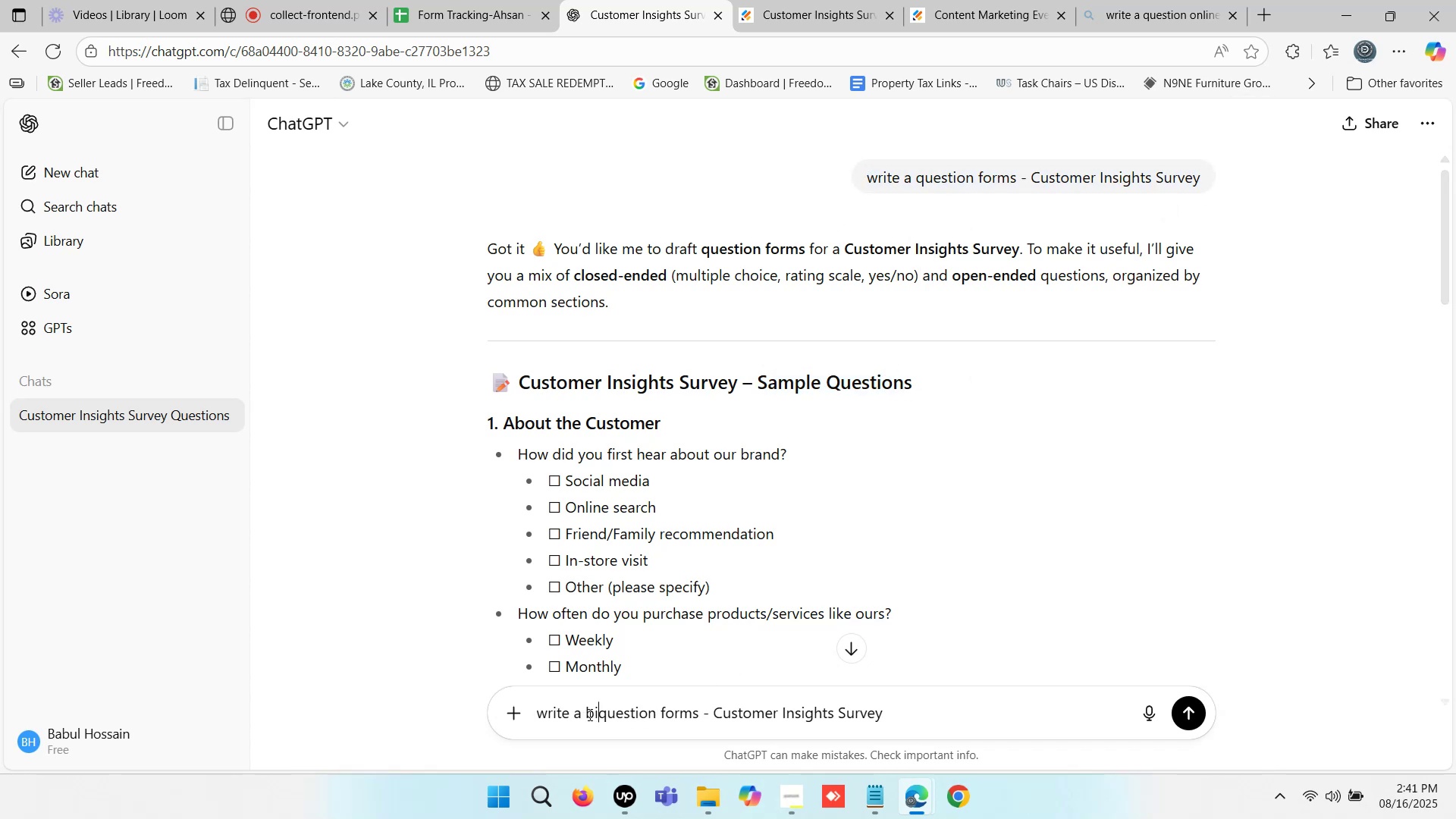 
key(Control+G)
 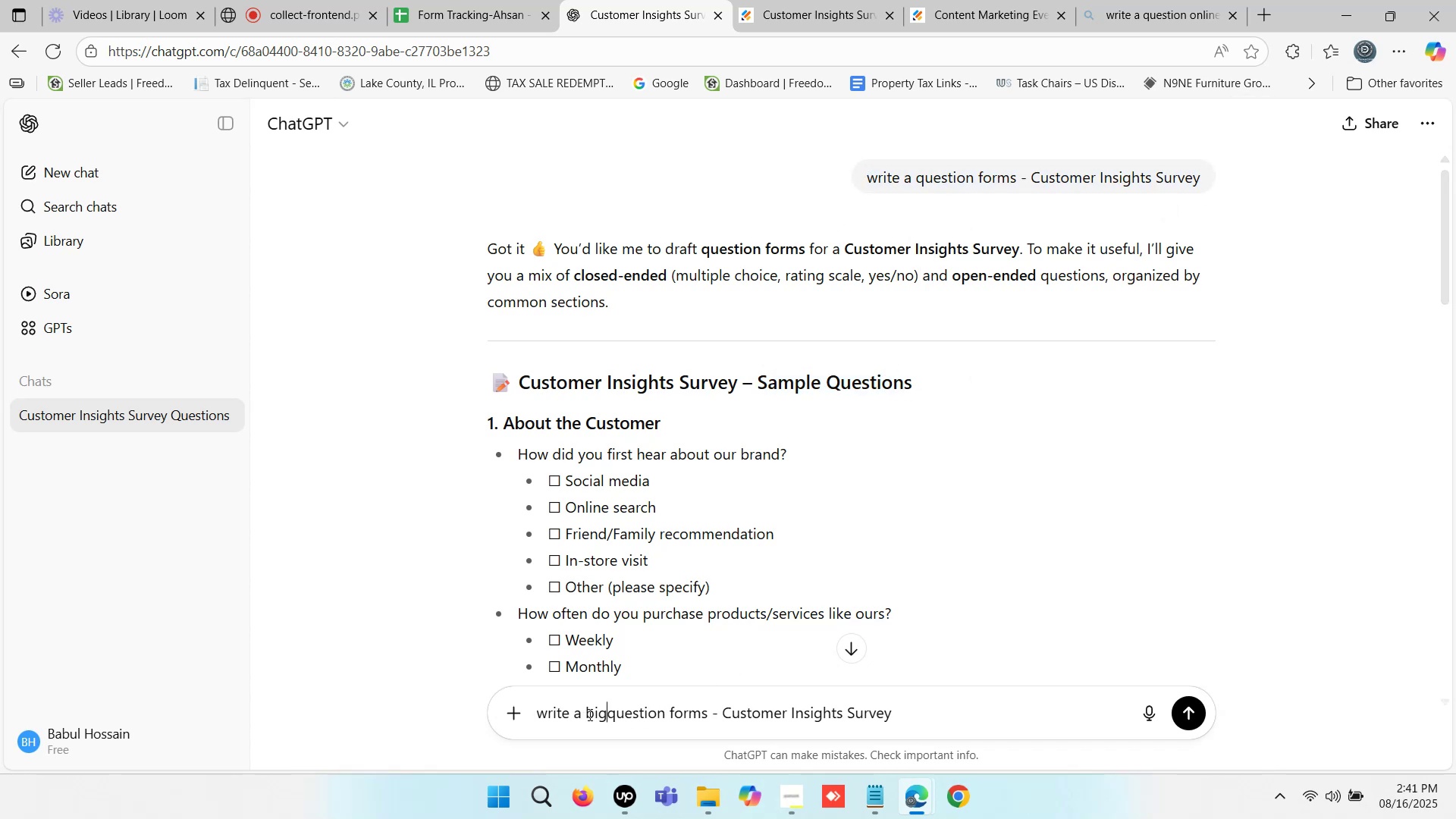 
key(Control+Space)
 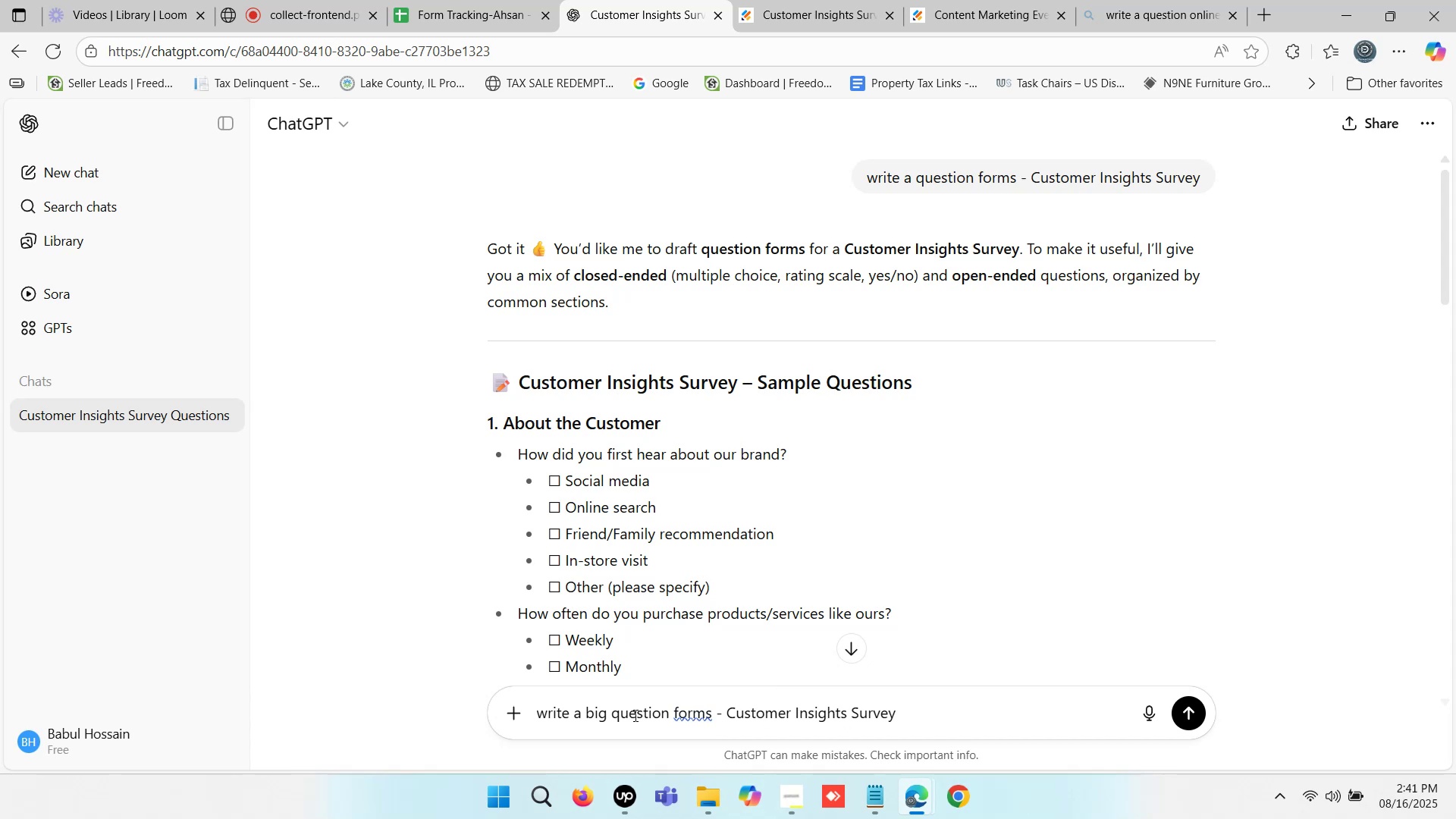 
double_click([596, 710])
 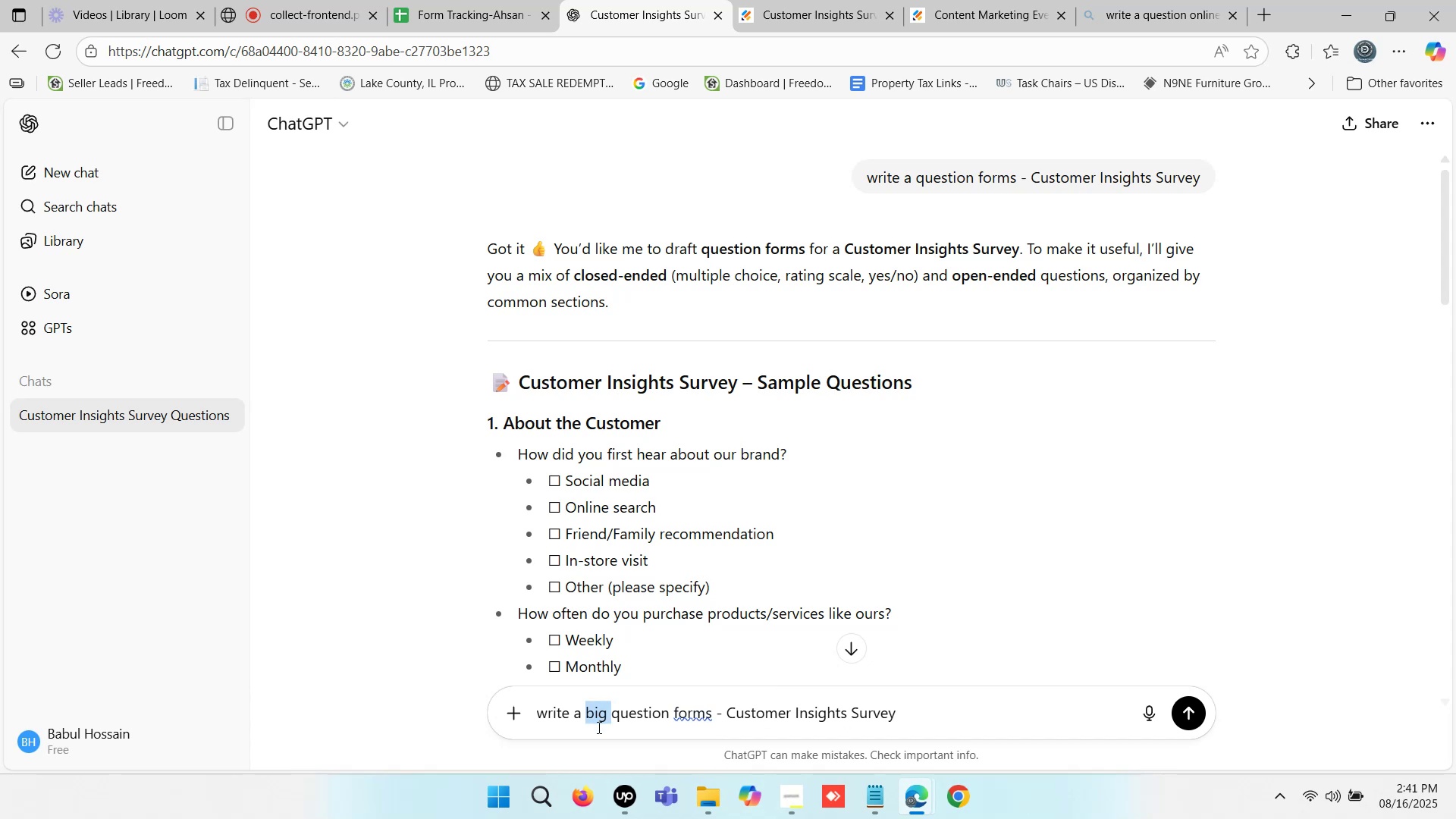 
key(Control+S)
 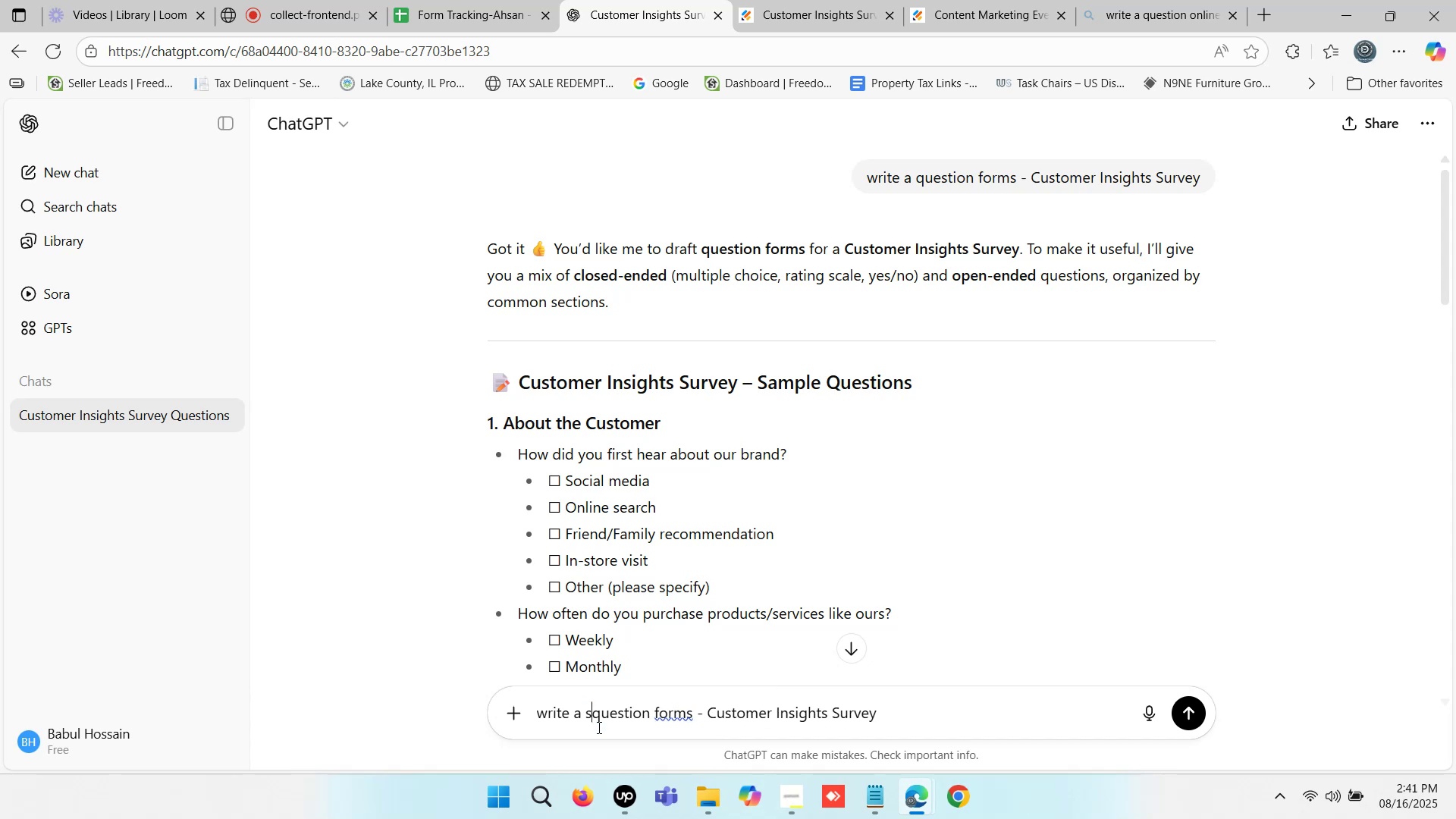 
key(Control+U)
 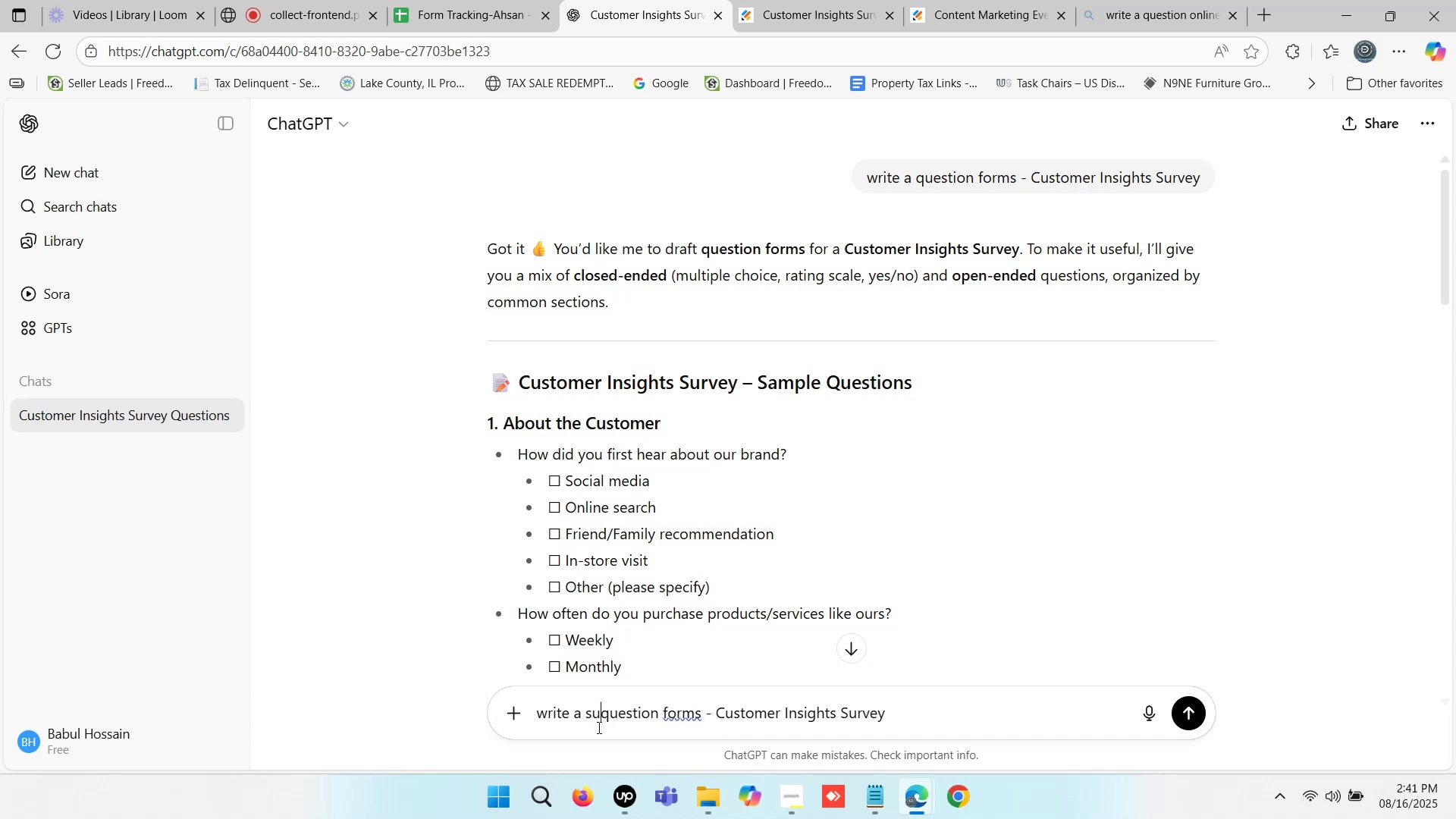 
key(Control+M)
 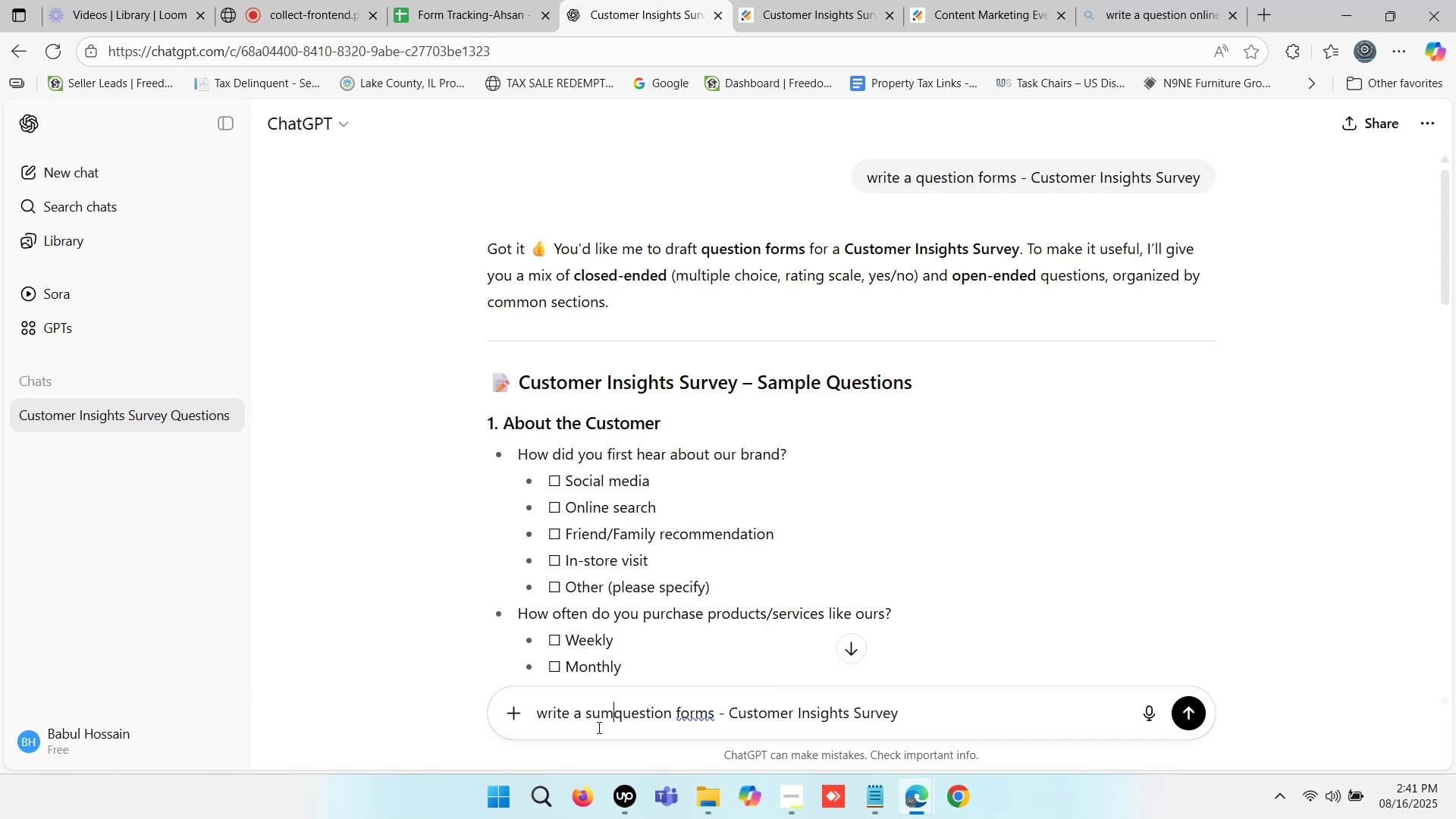 
key(Control+M)
 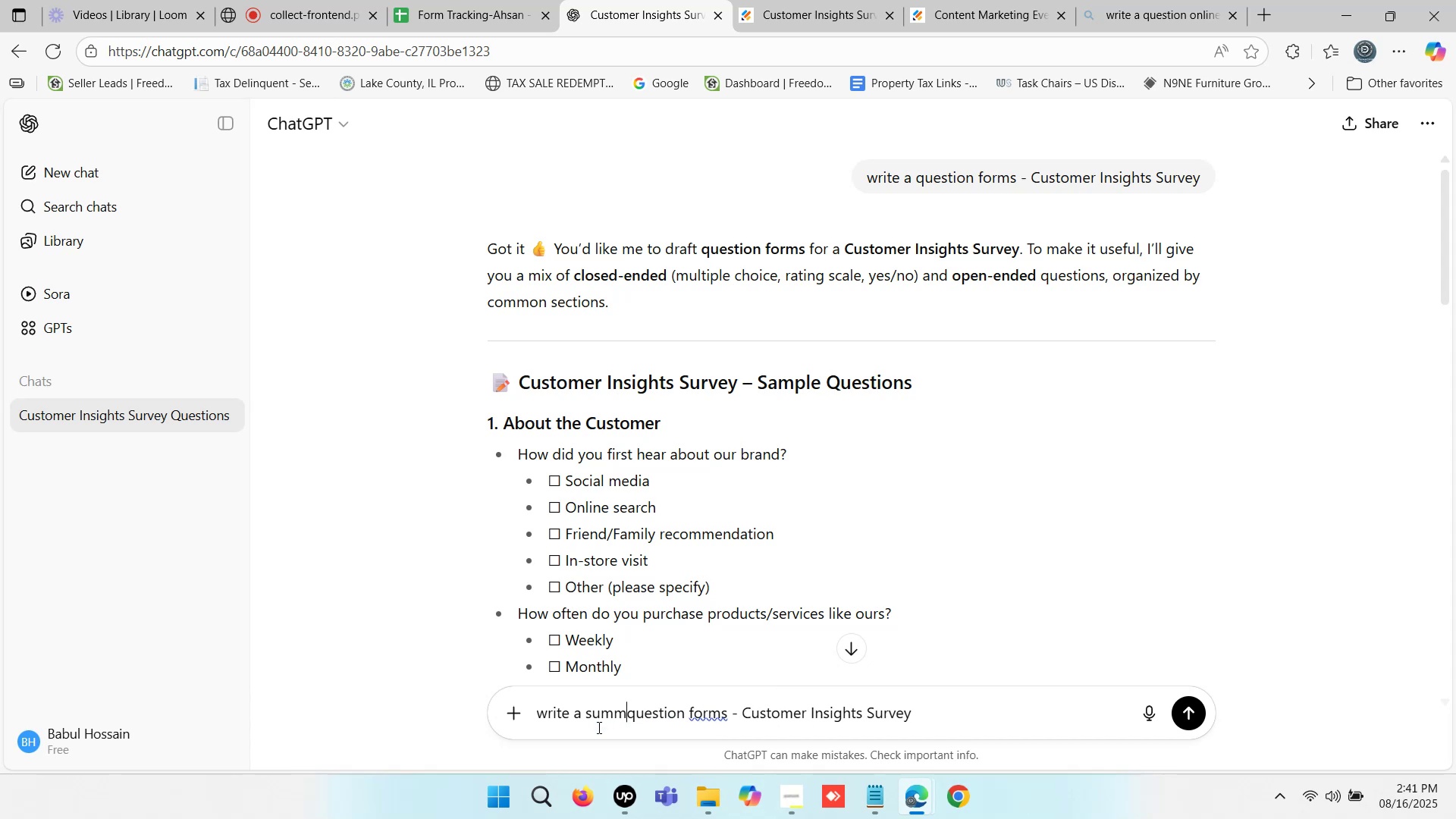 
key(Control+A)
 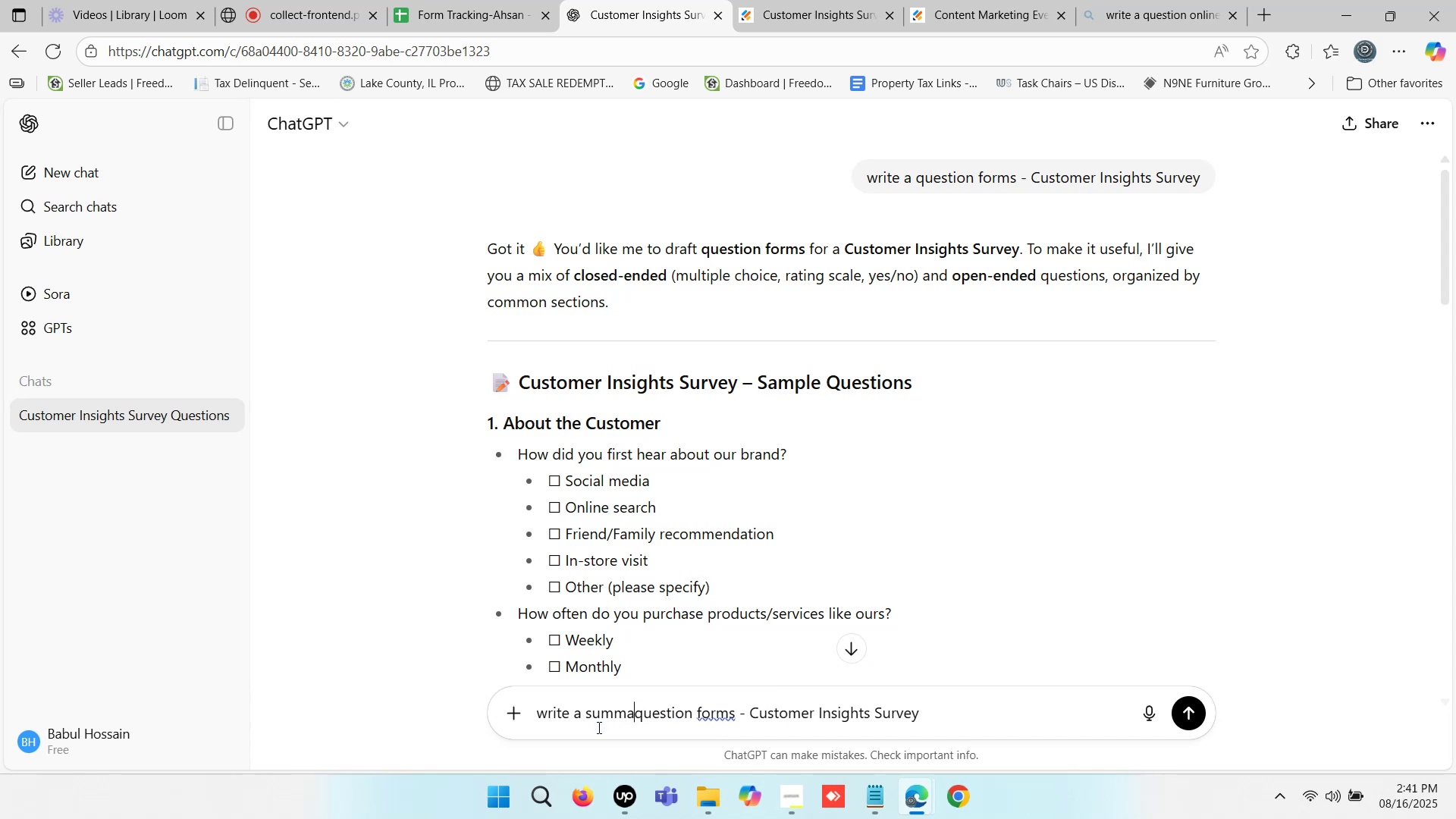 
key(Control+E)
 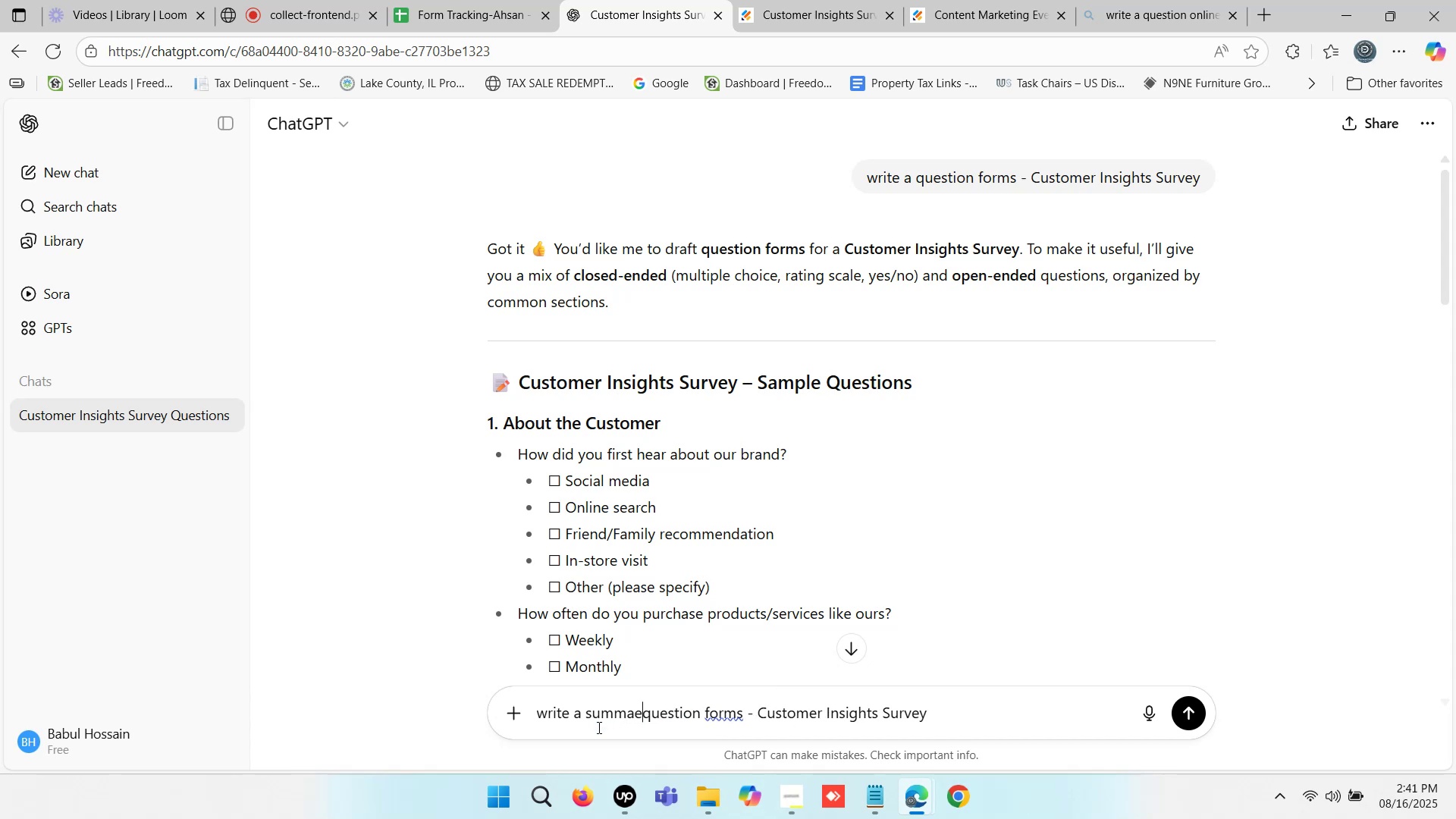 
key(Control+R)
 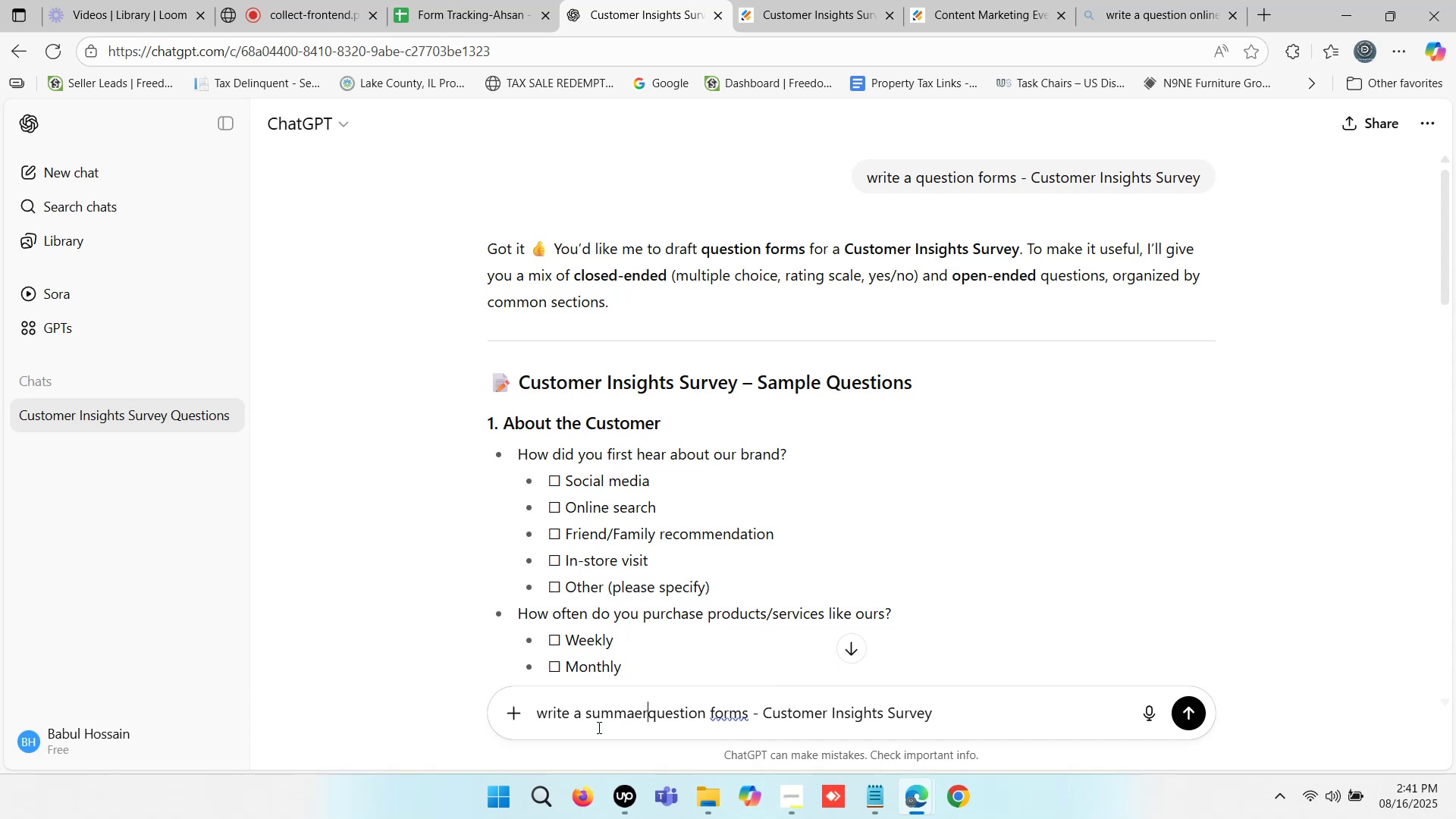 
key(Control+Y)
 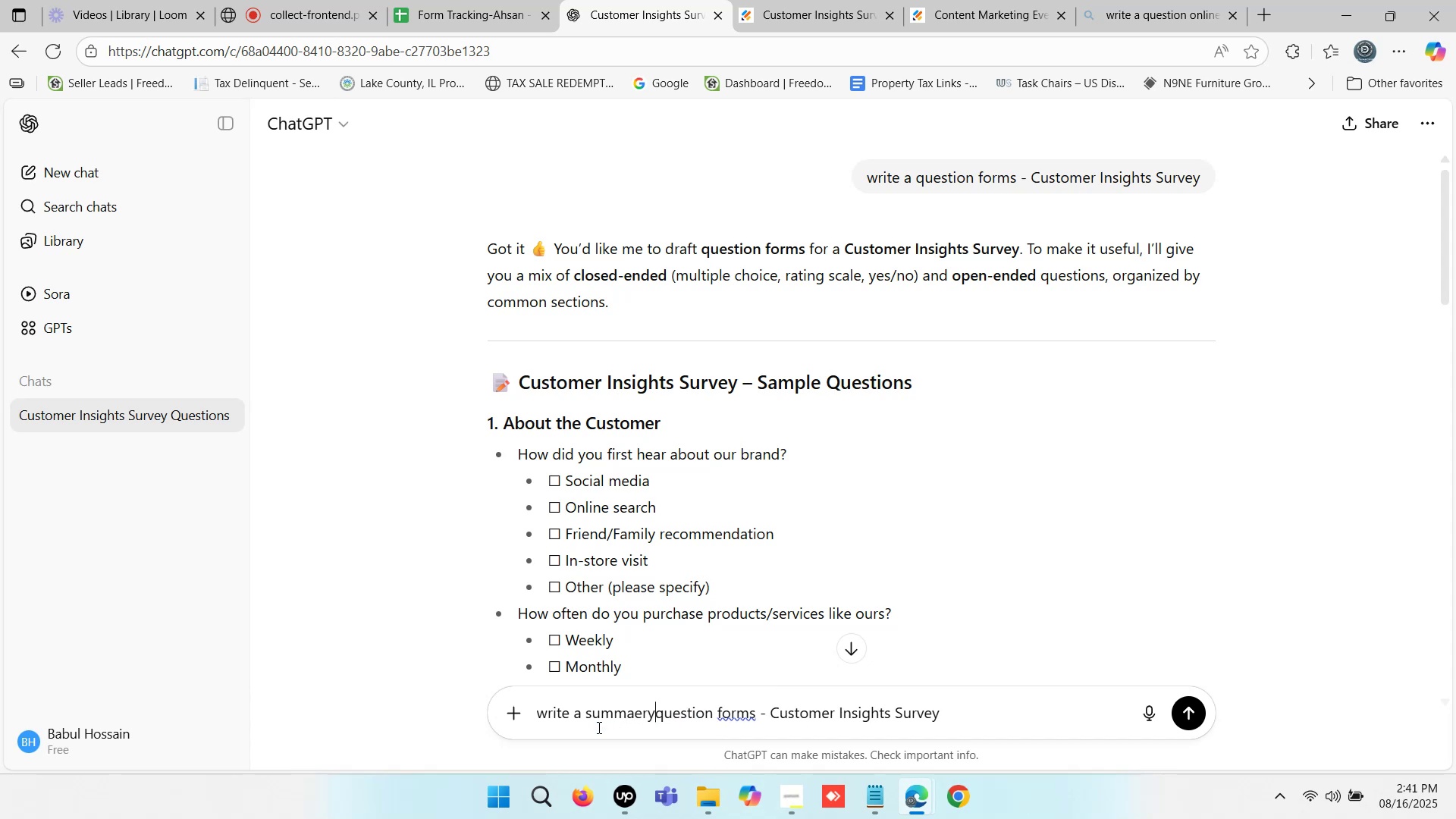 
key(Control+Space)
 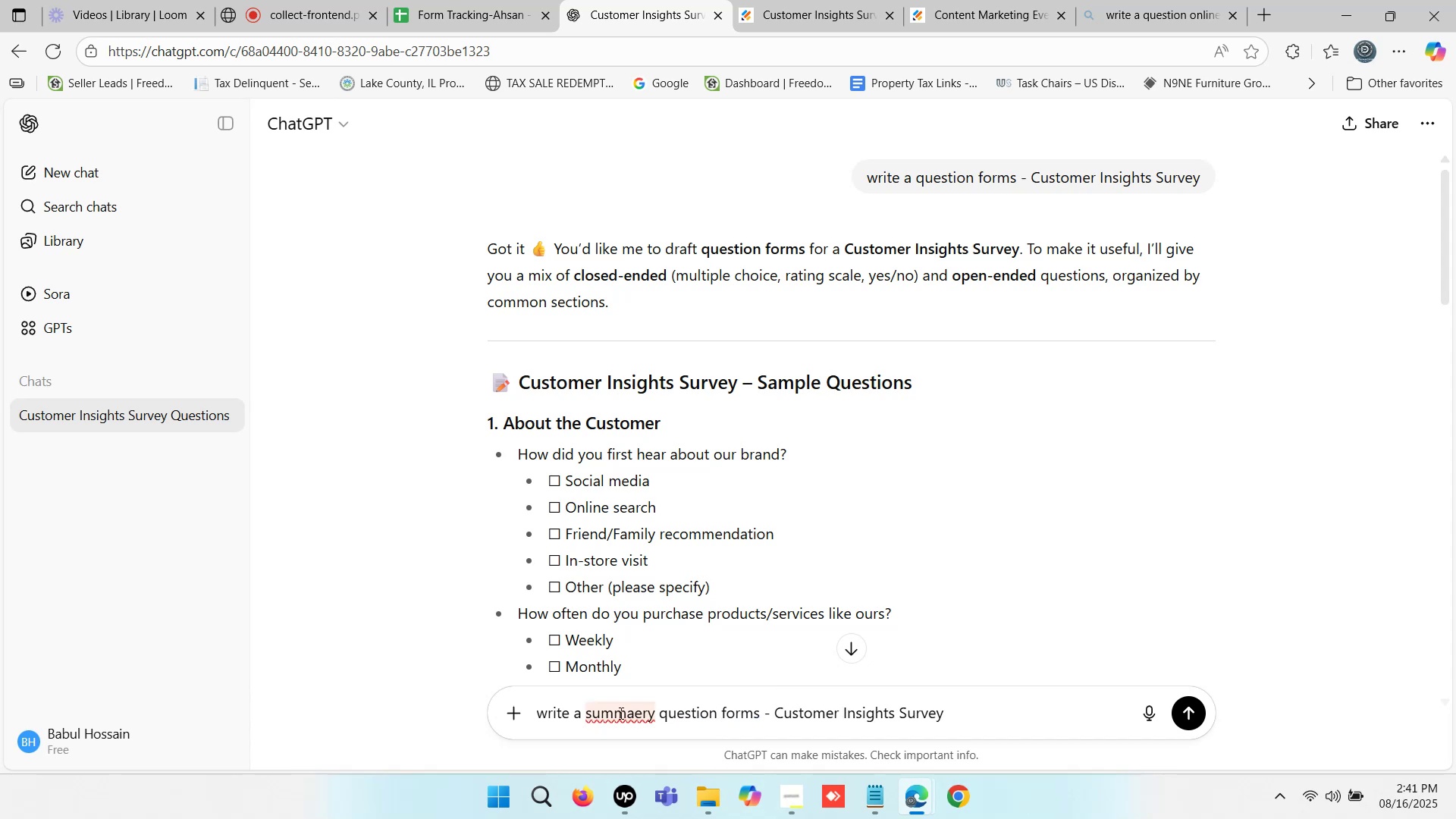 
left_click([619, 713])
 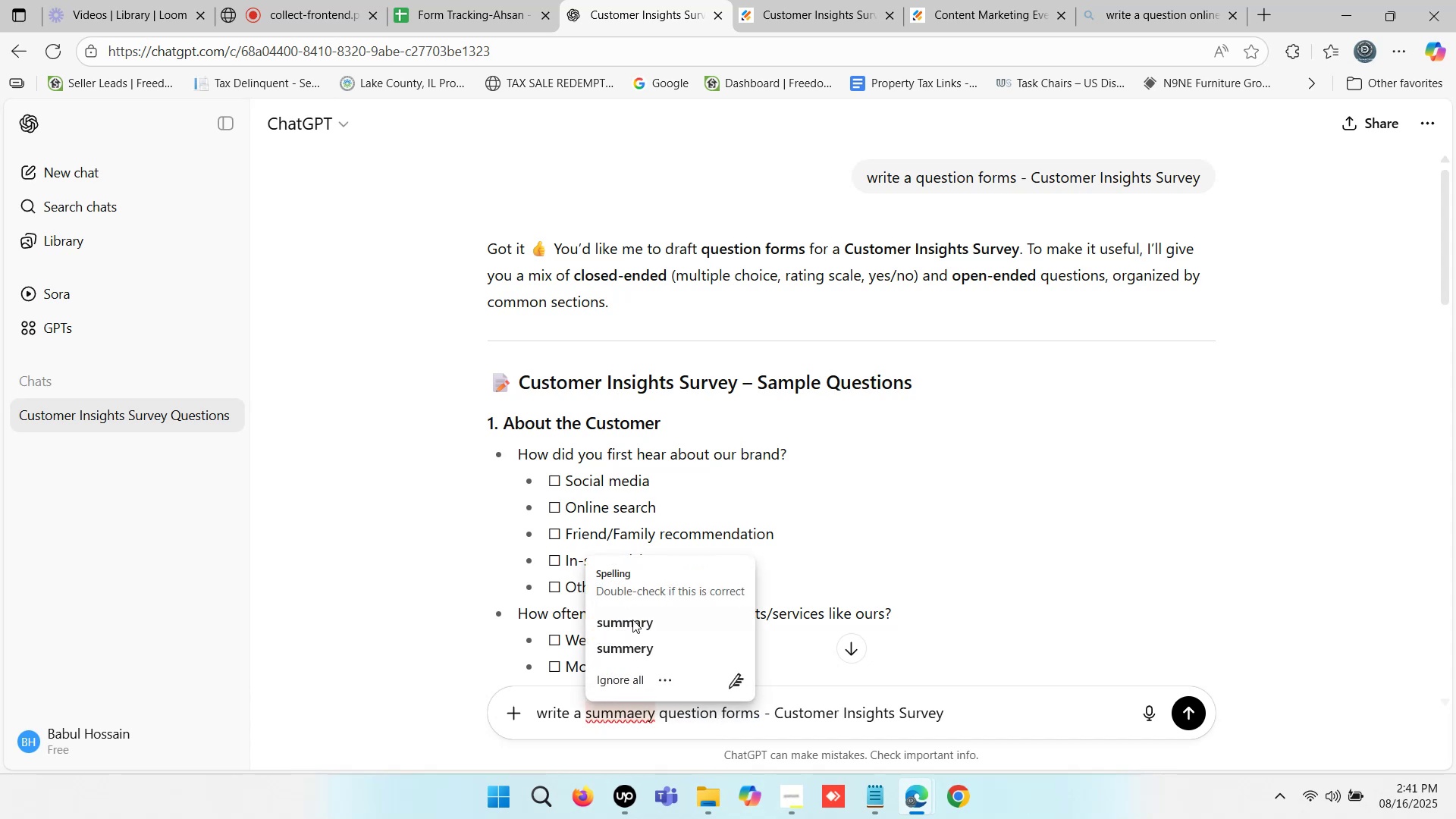 
left_click([632, 615])
 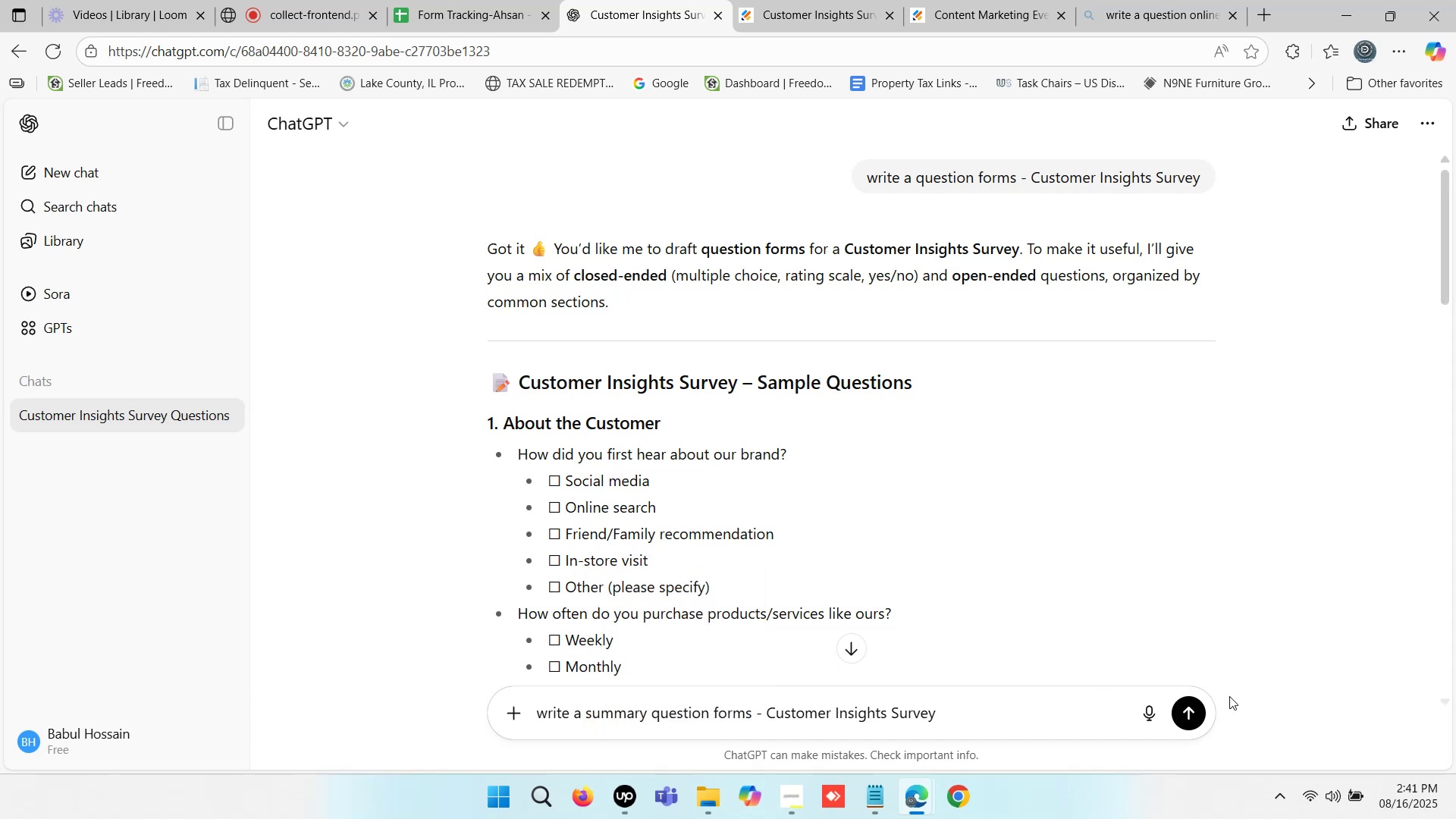 
left_click([1189, 711])
 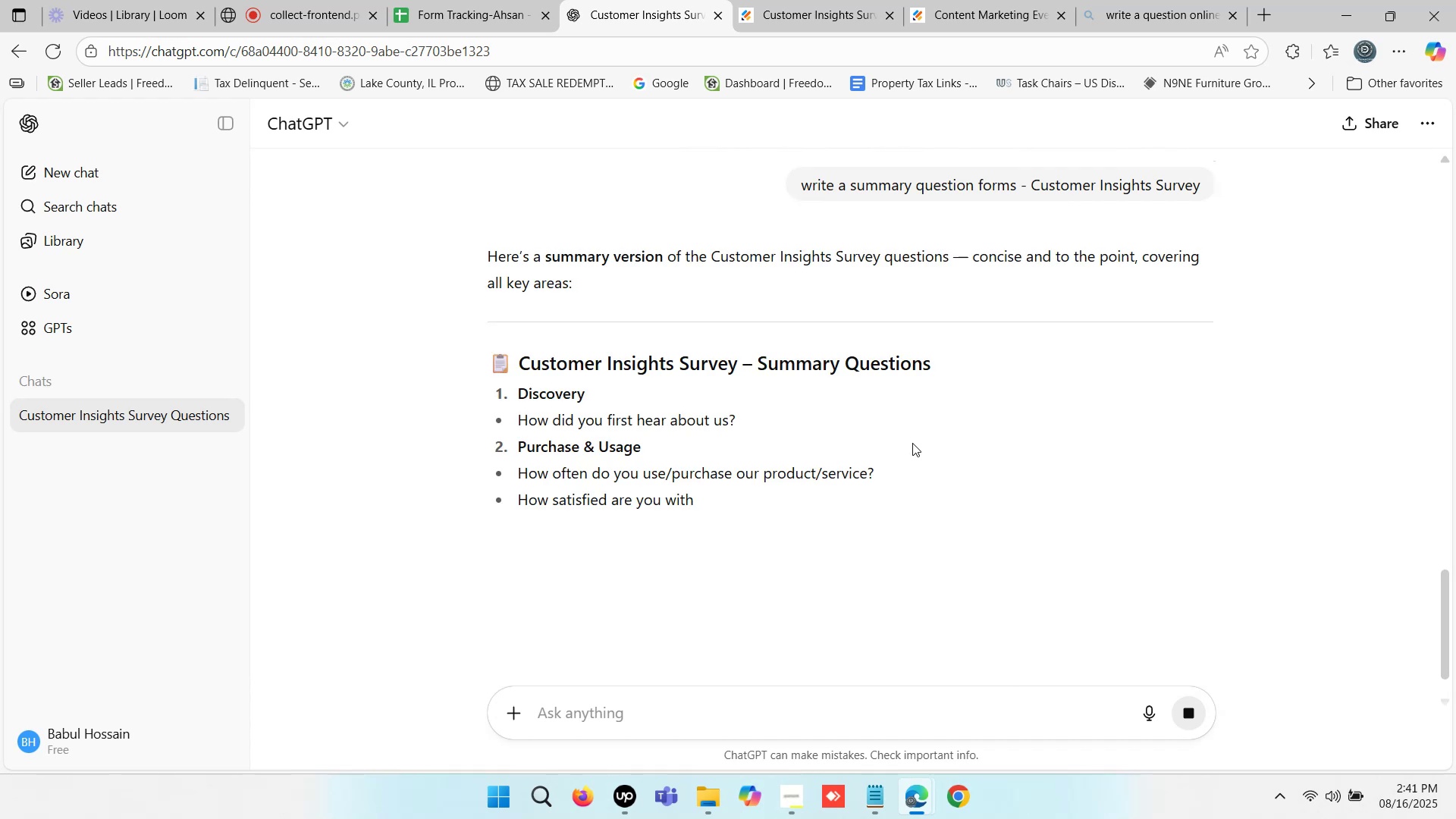 
scroll: coordinate [836, 414], scroll_direction: down, amount: 2.0
 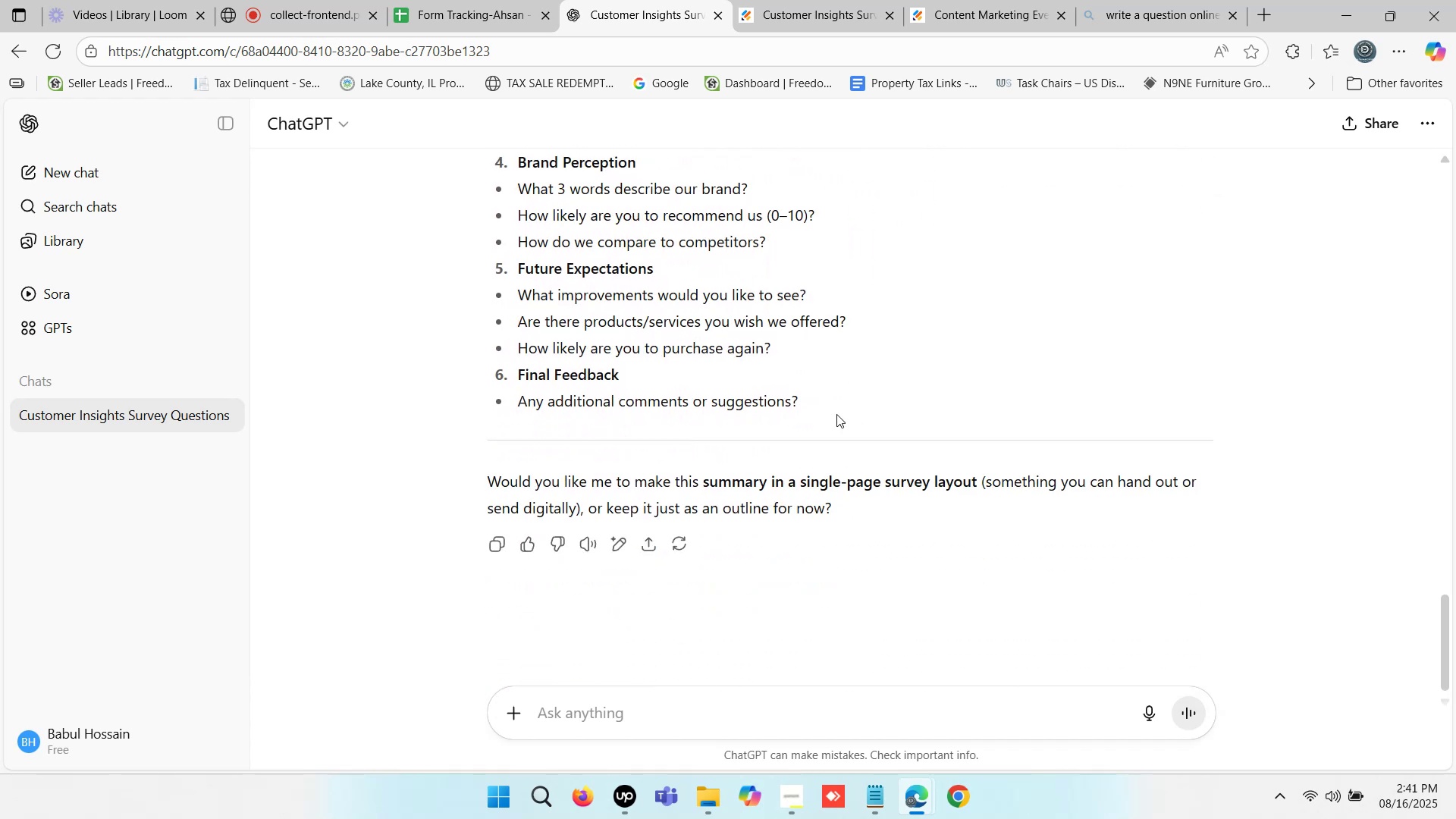 
scroll: coordinate [708, 419], scroll_direction: up, amount: 3.0
 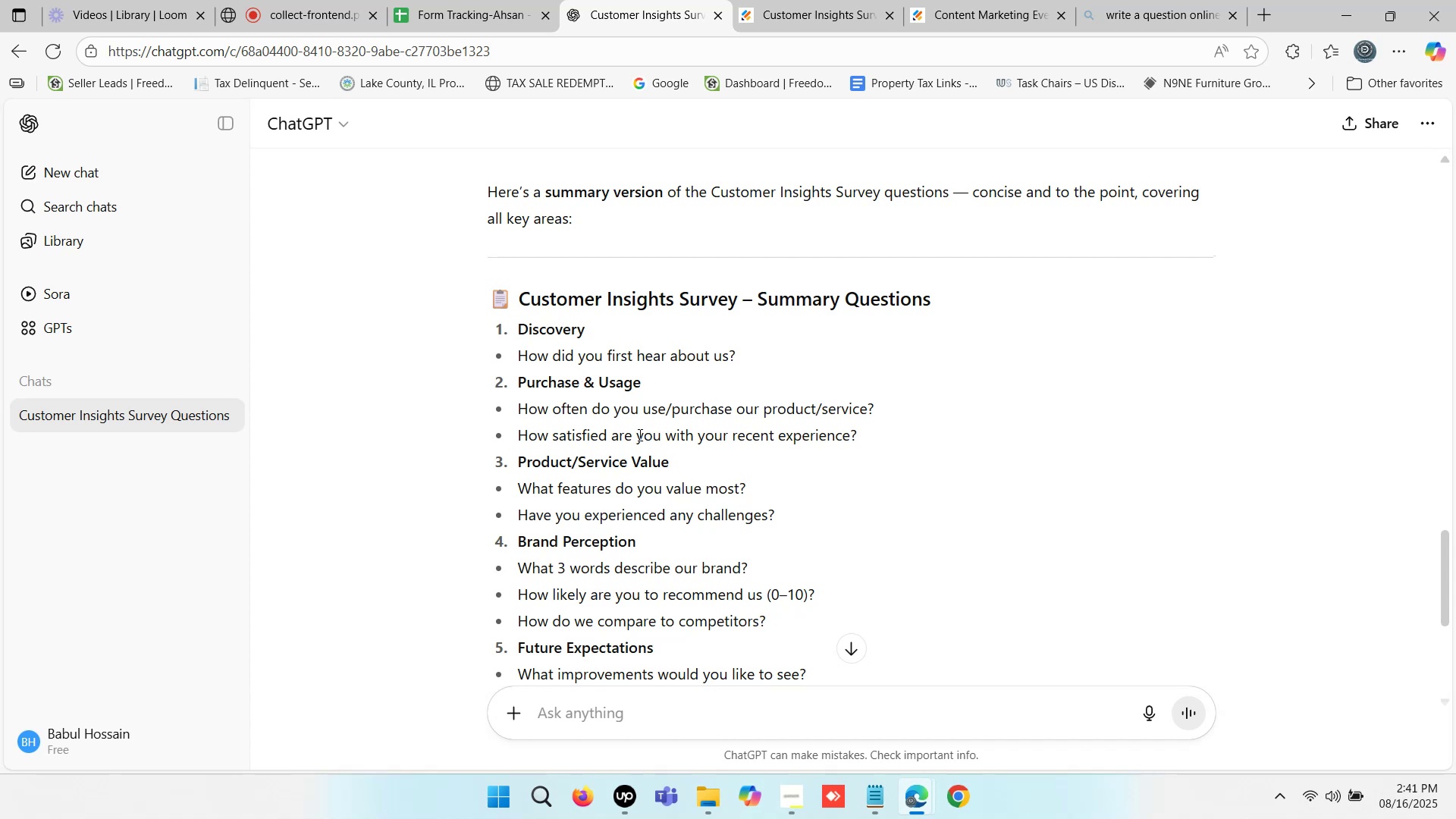 
scroll: coordinate [639, 435], scroll_direction: down, amount: 1.0
 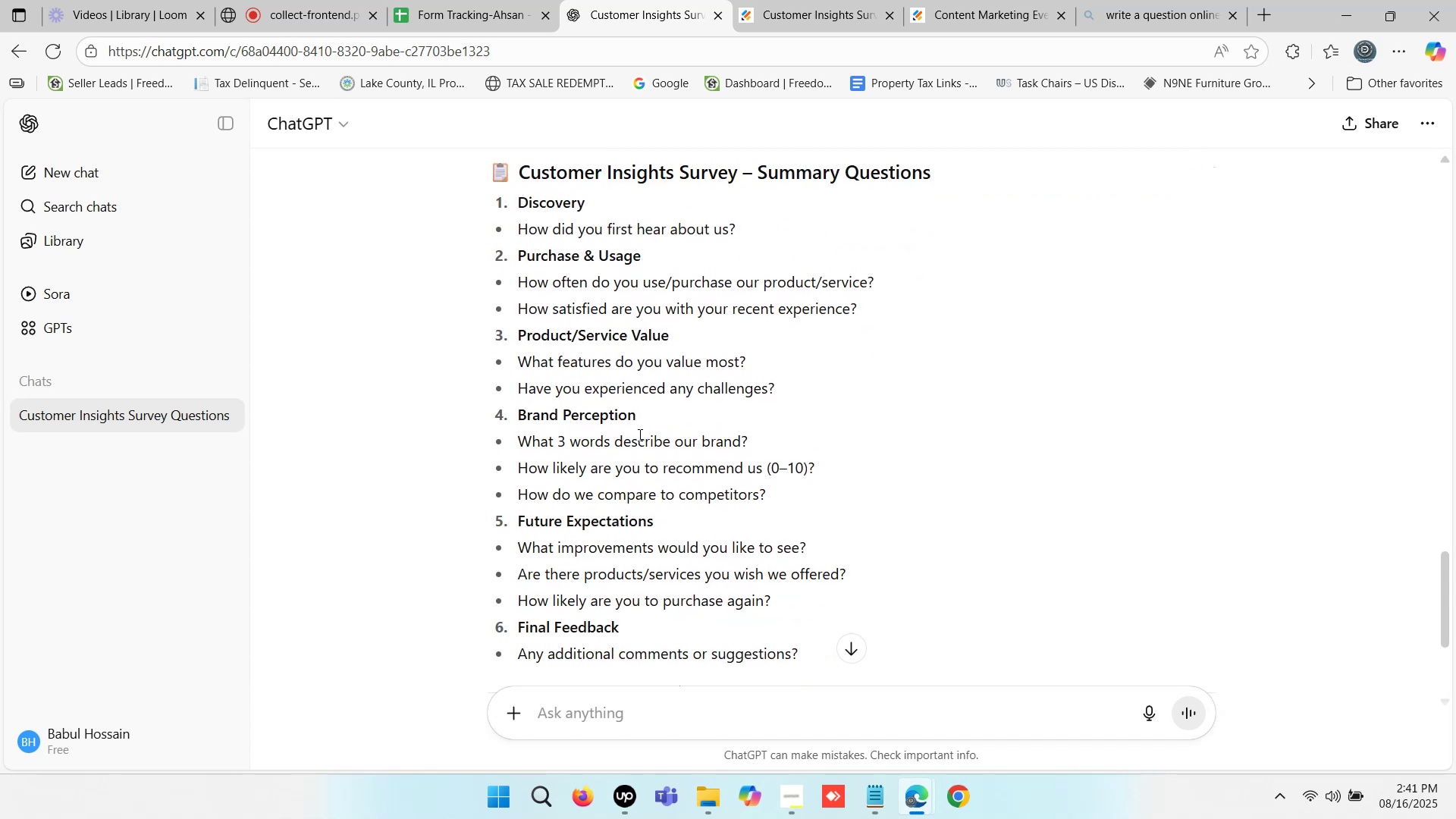 
scroll: coordinate [639, 435], scroll_direction: up, amount: 2.0
 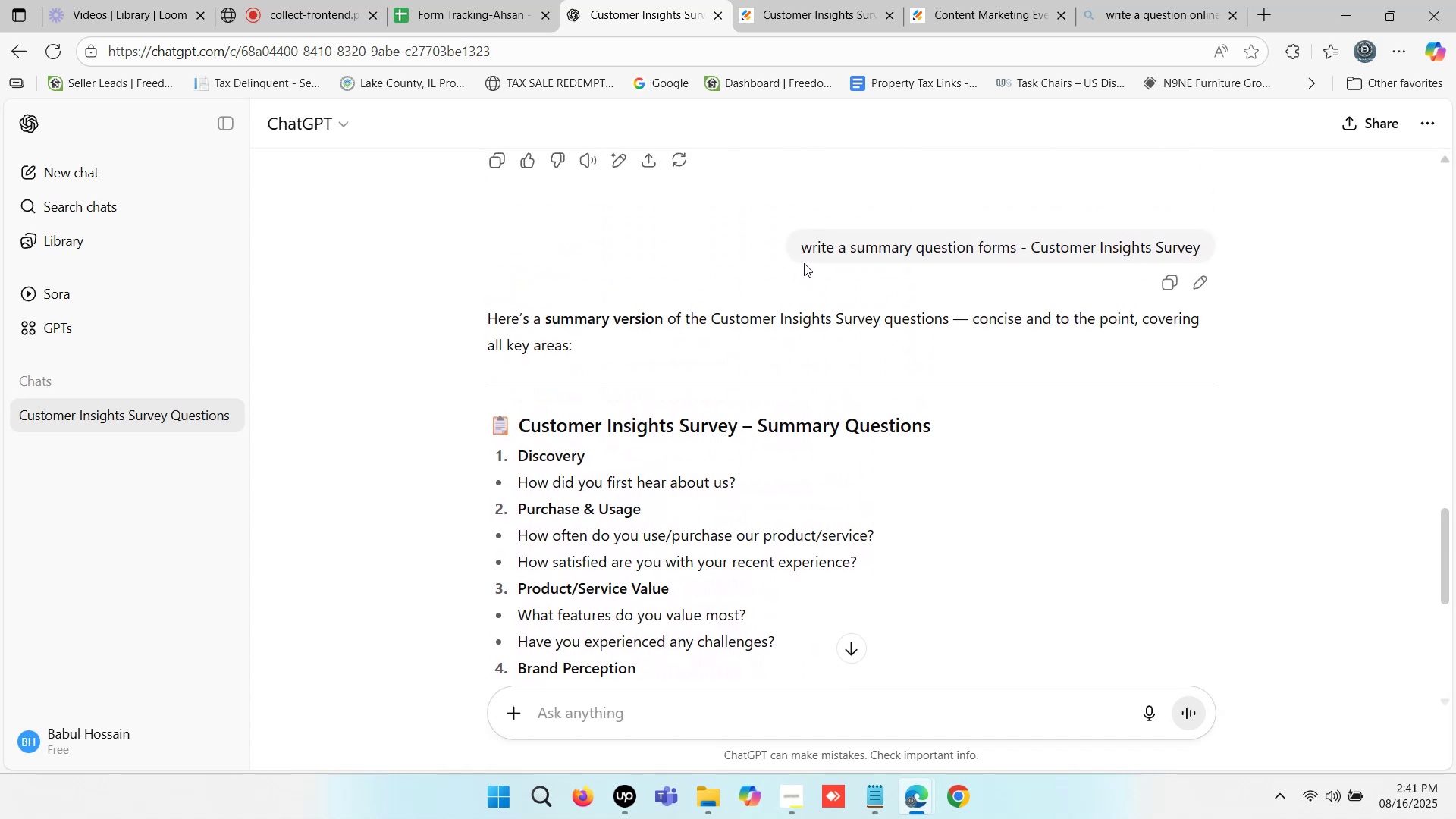 
left_click_drag(start_coordinate=[804, 251], to_coordinate=[1200, 240])
 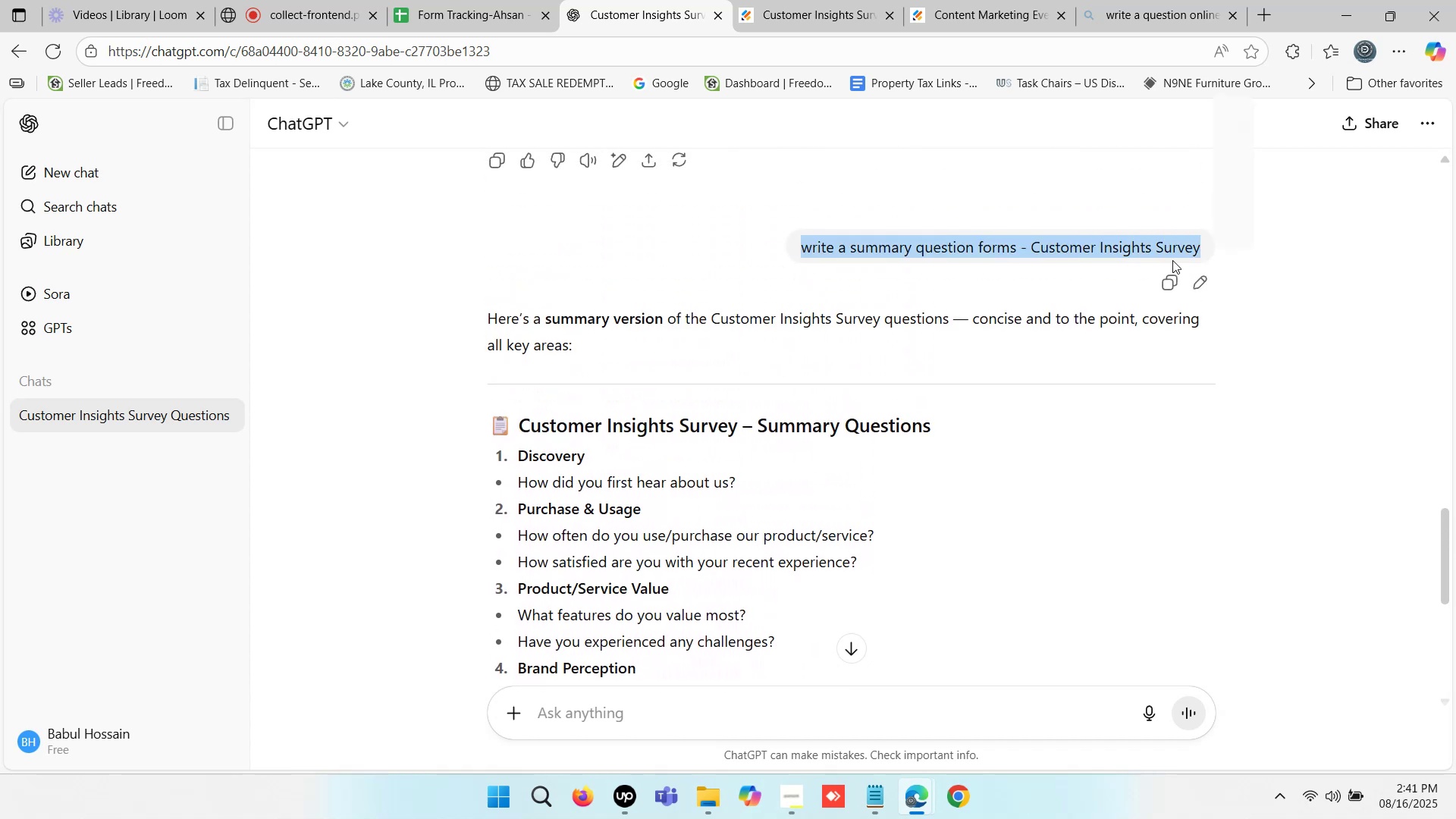 
key(Control+ControlLeft)
 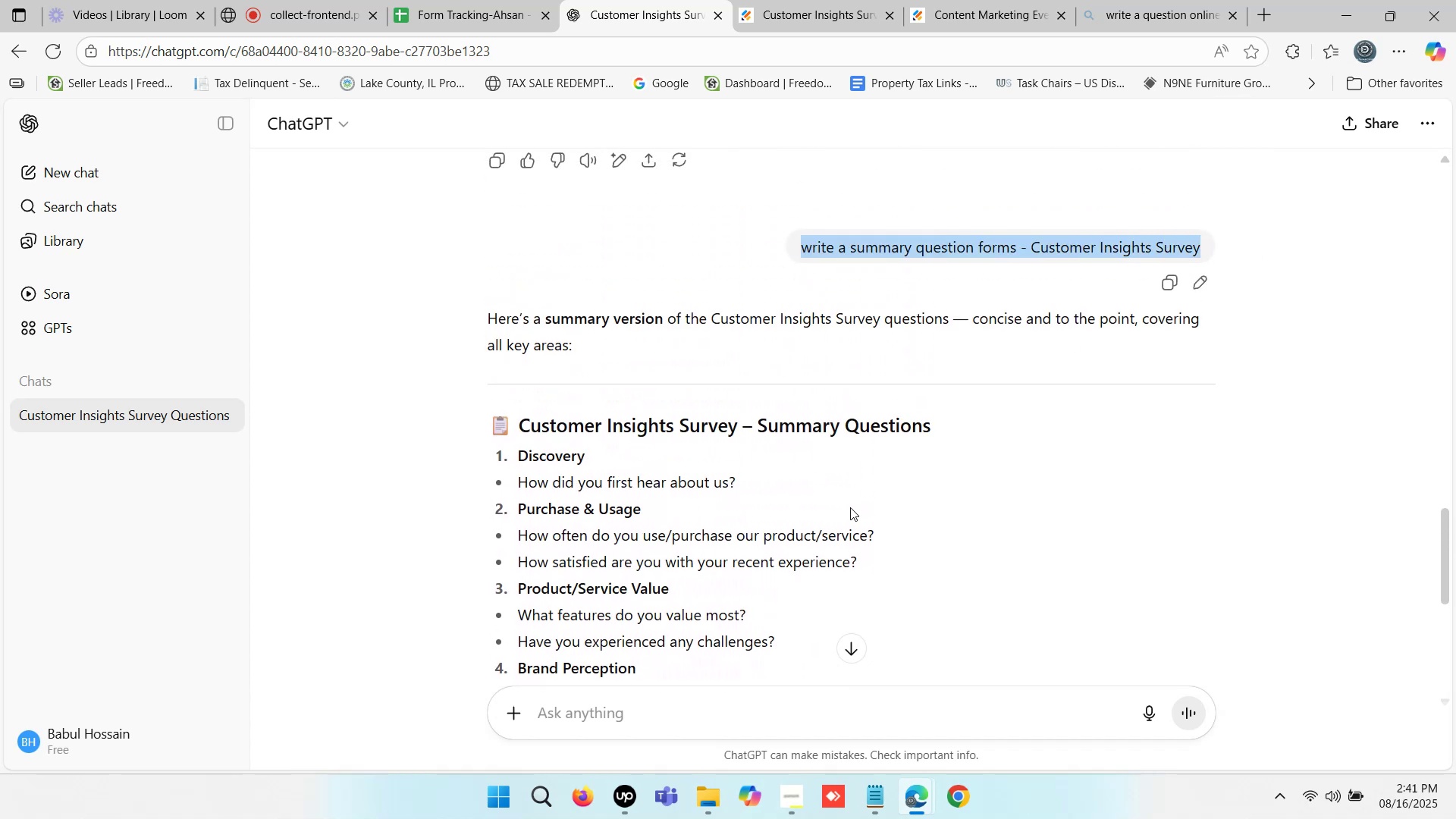 
key(Control+C)
 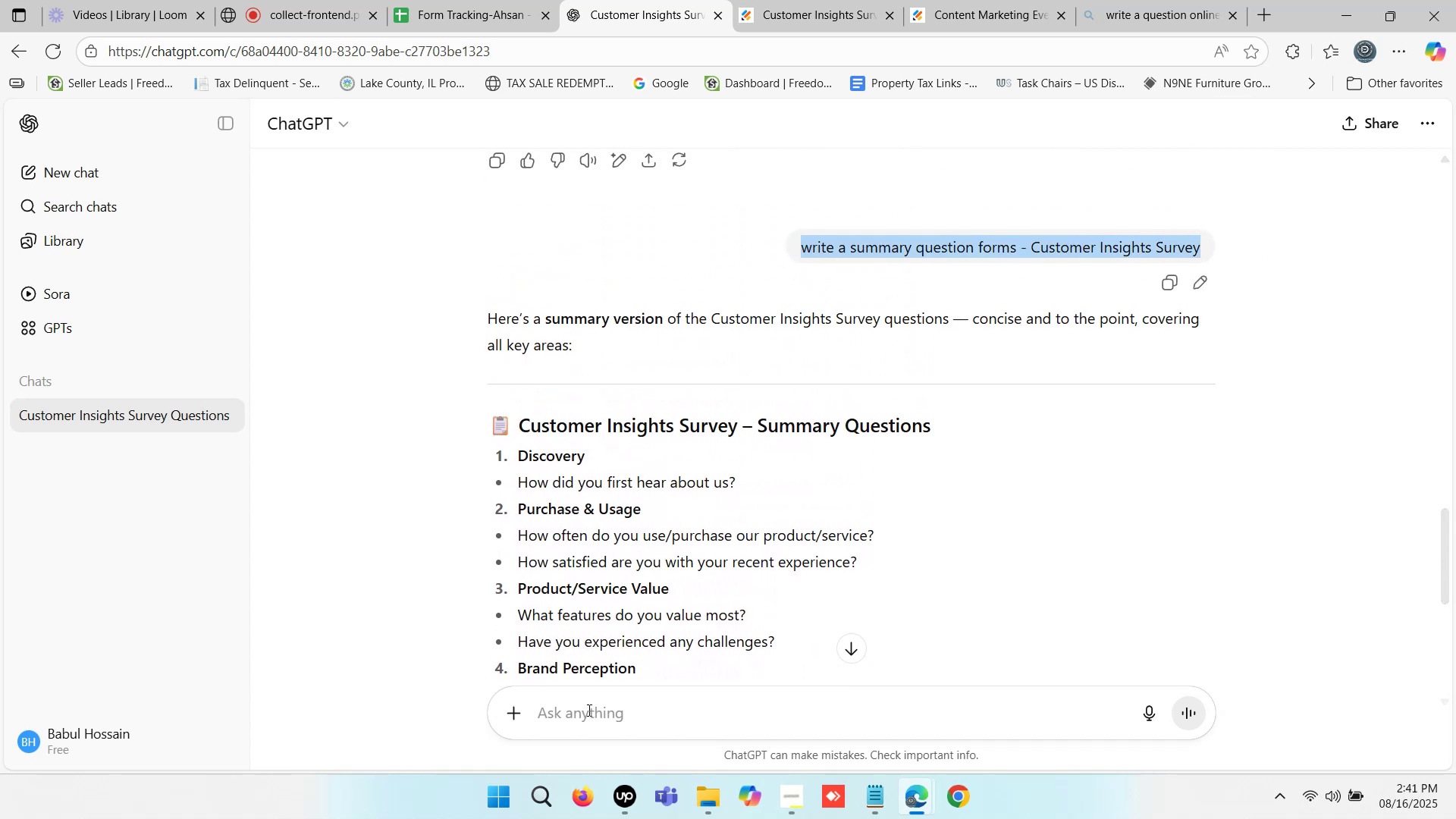 
left_click([582, 720])
 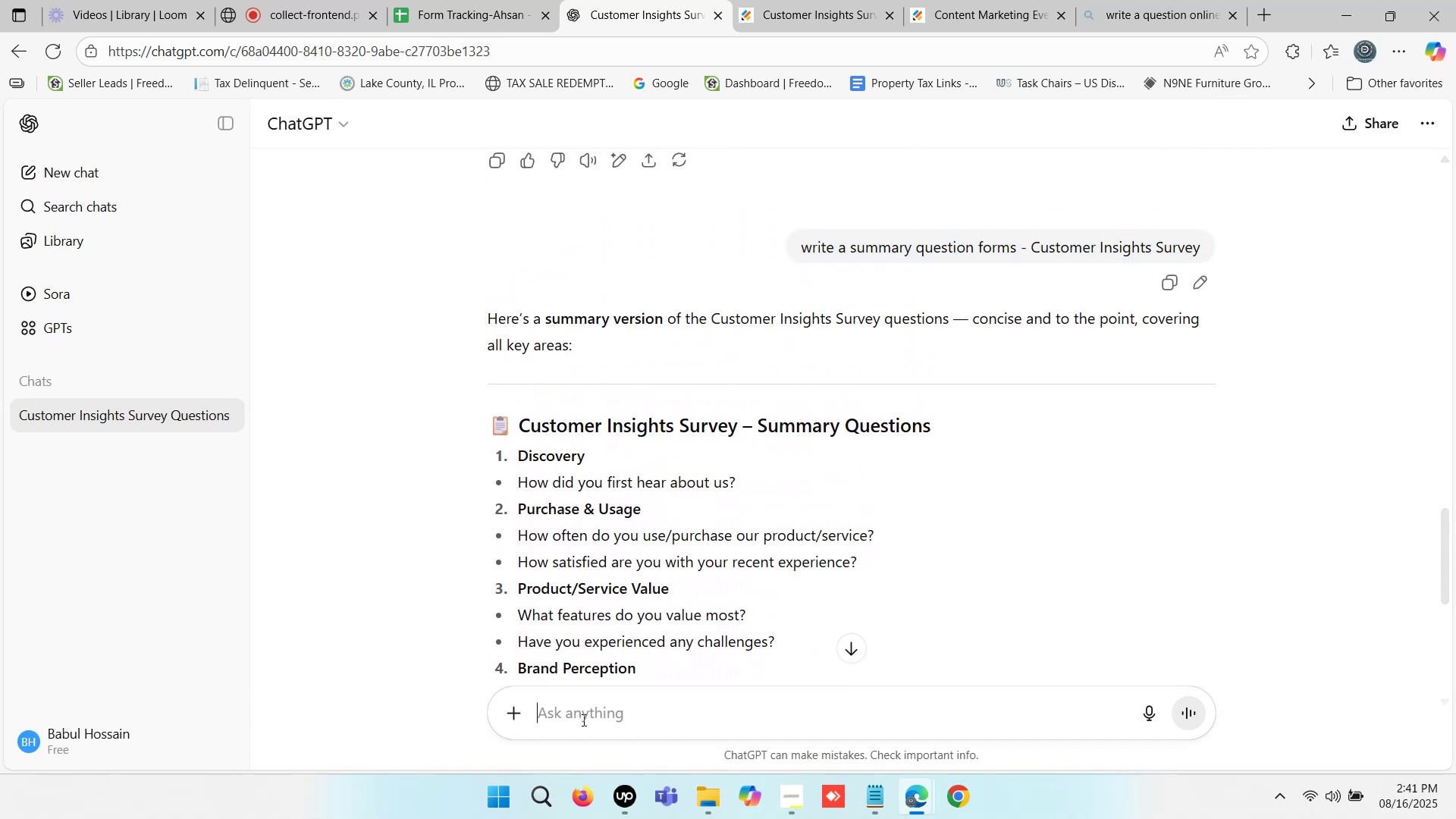 
key(Control+ControlLeft)
 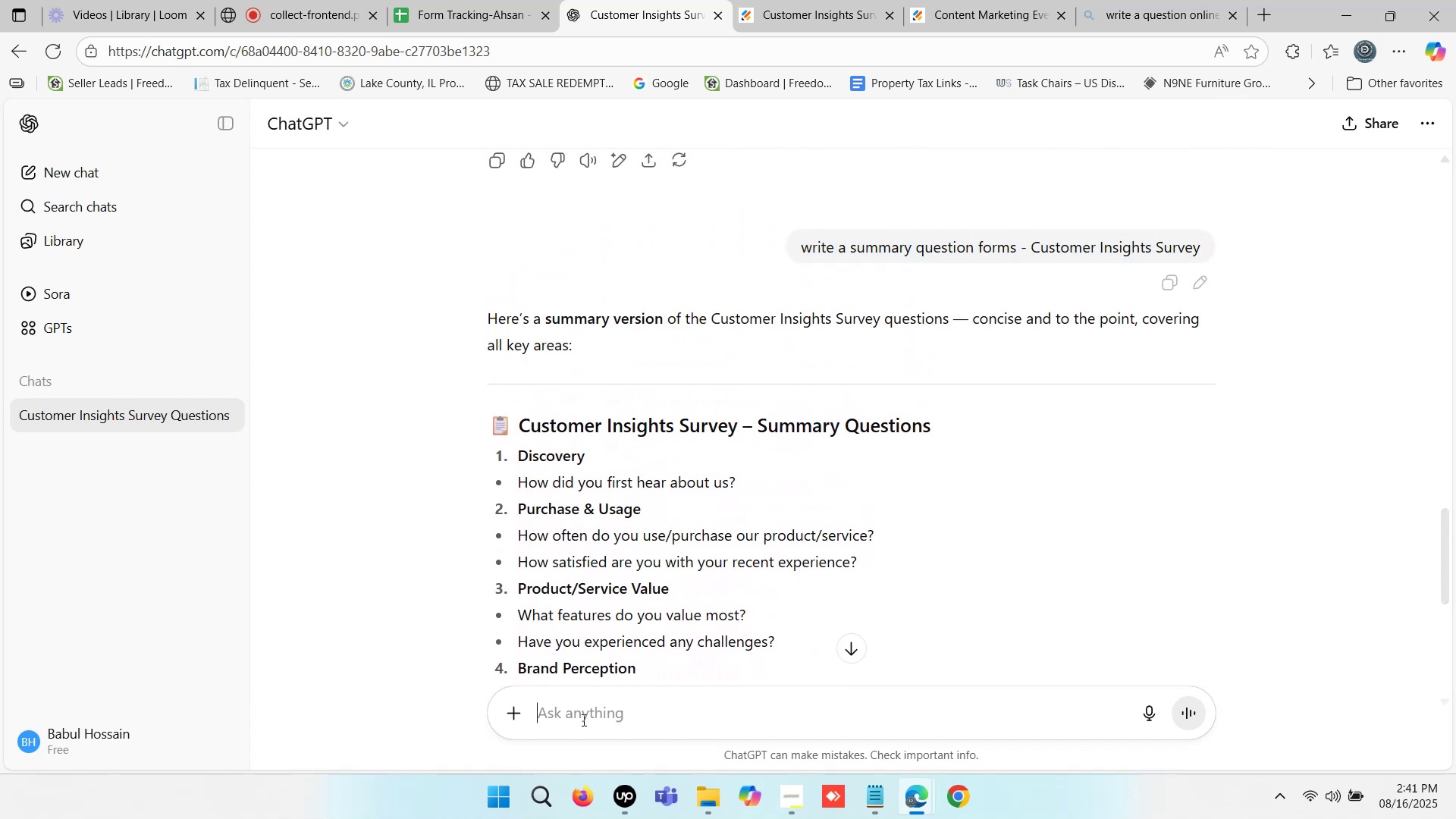 
key(Control+V)
 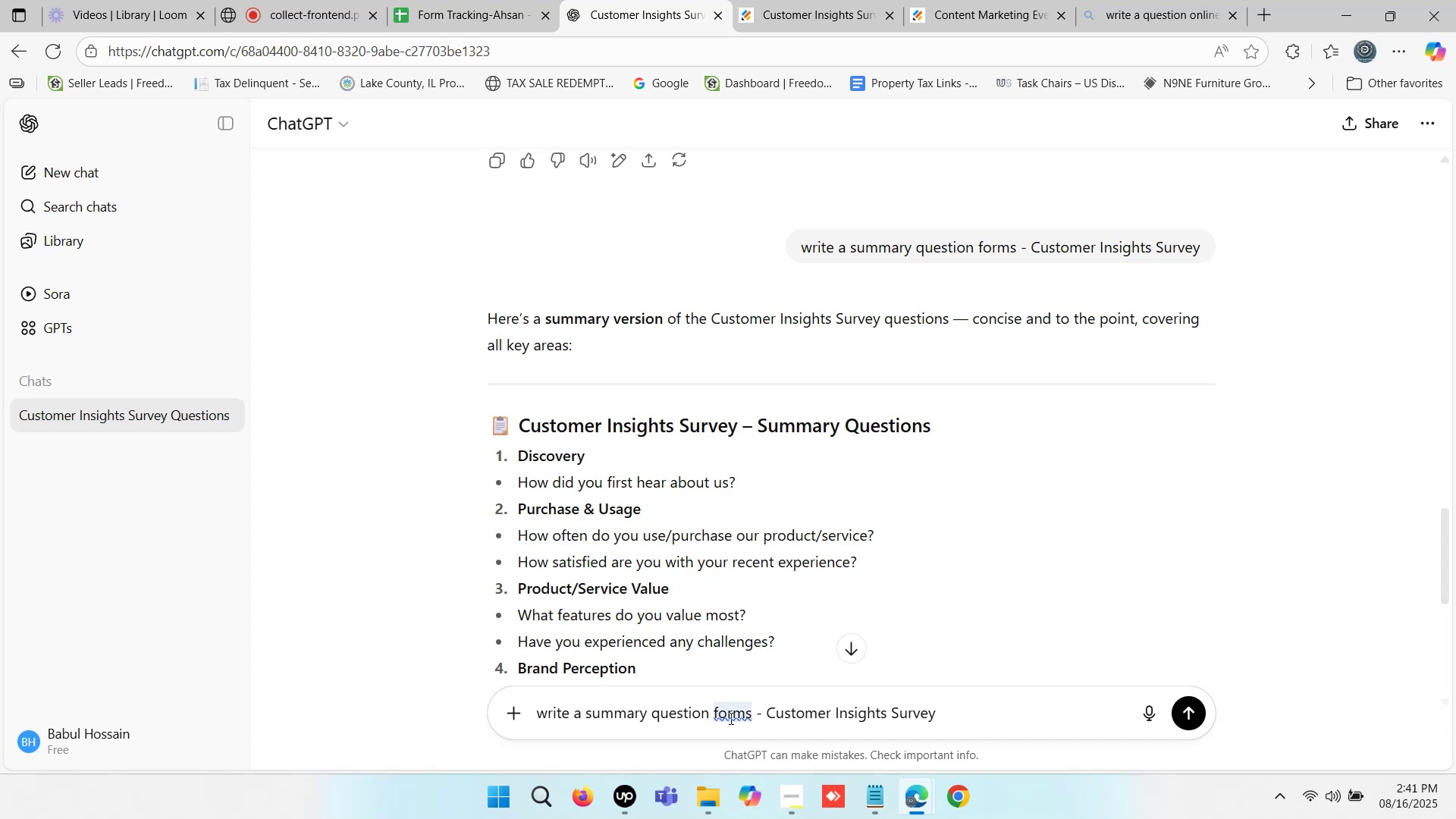 
left_click([748, 714])
 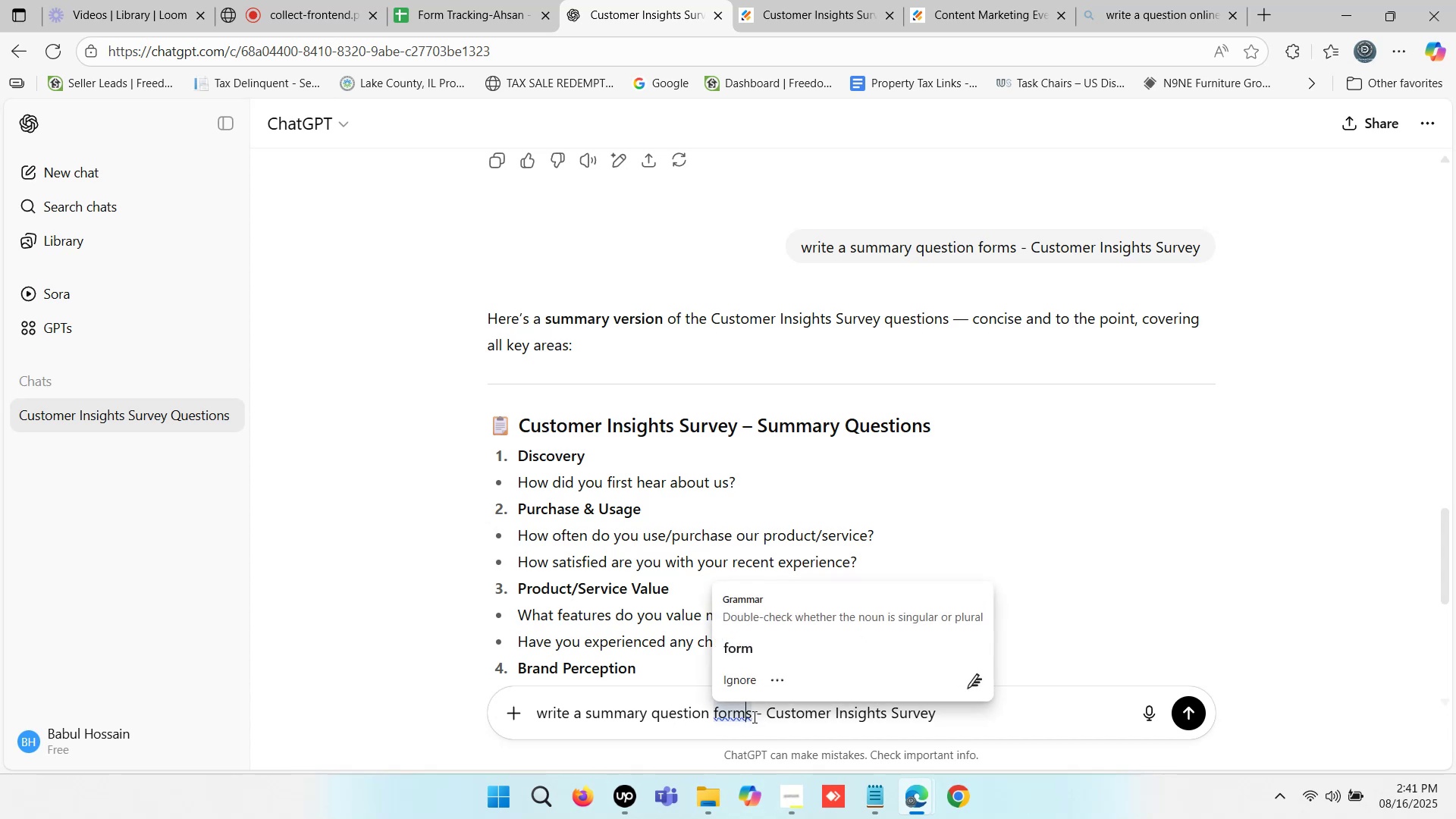 
left_click([751, 711])
 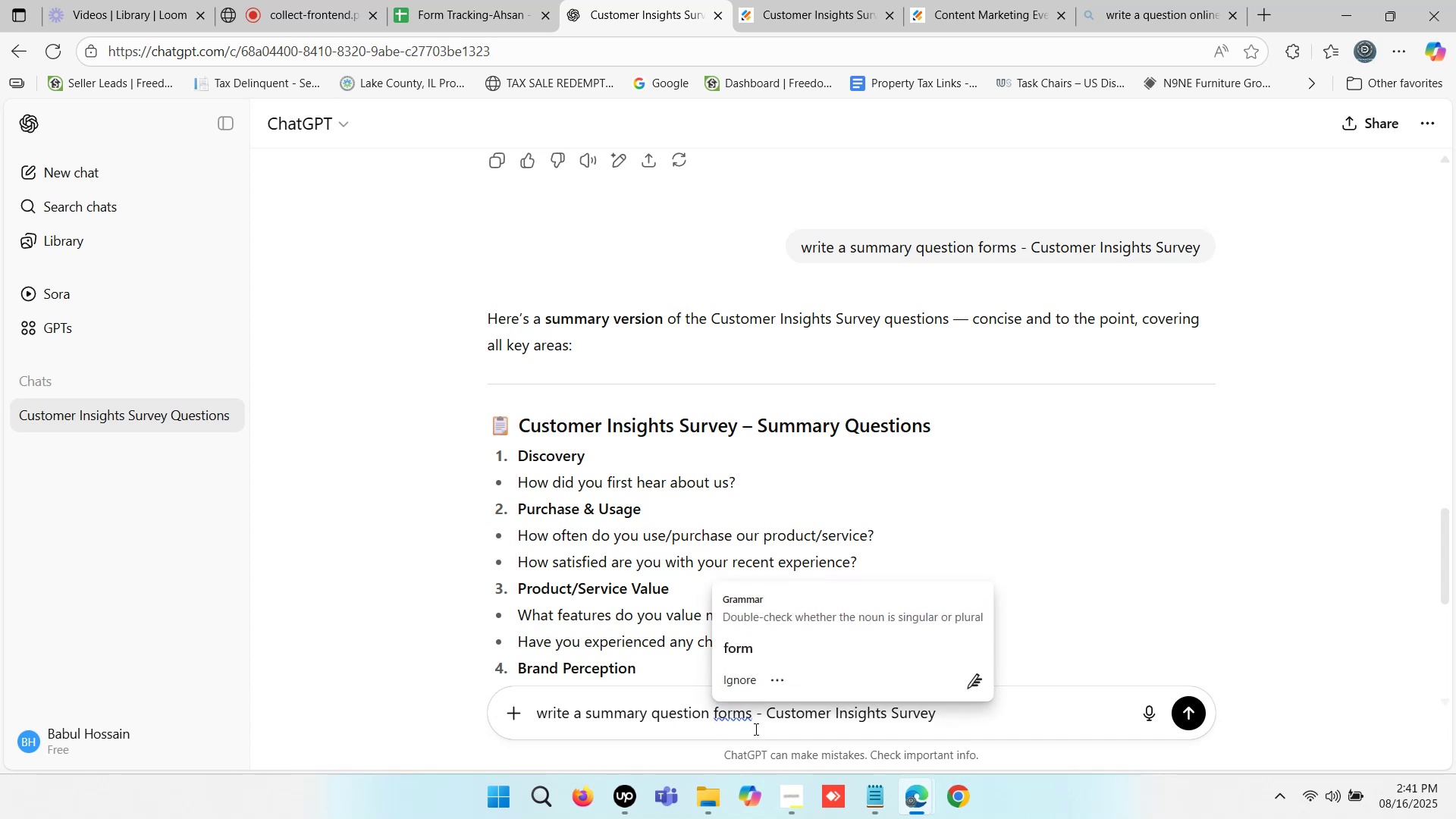 
key(Backspace)
type(ula)
 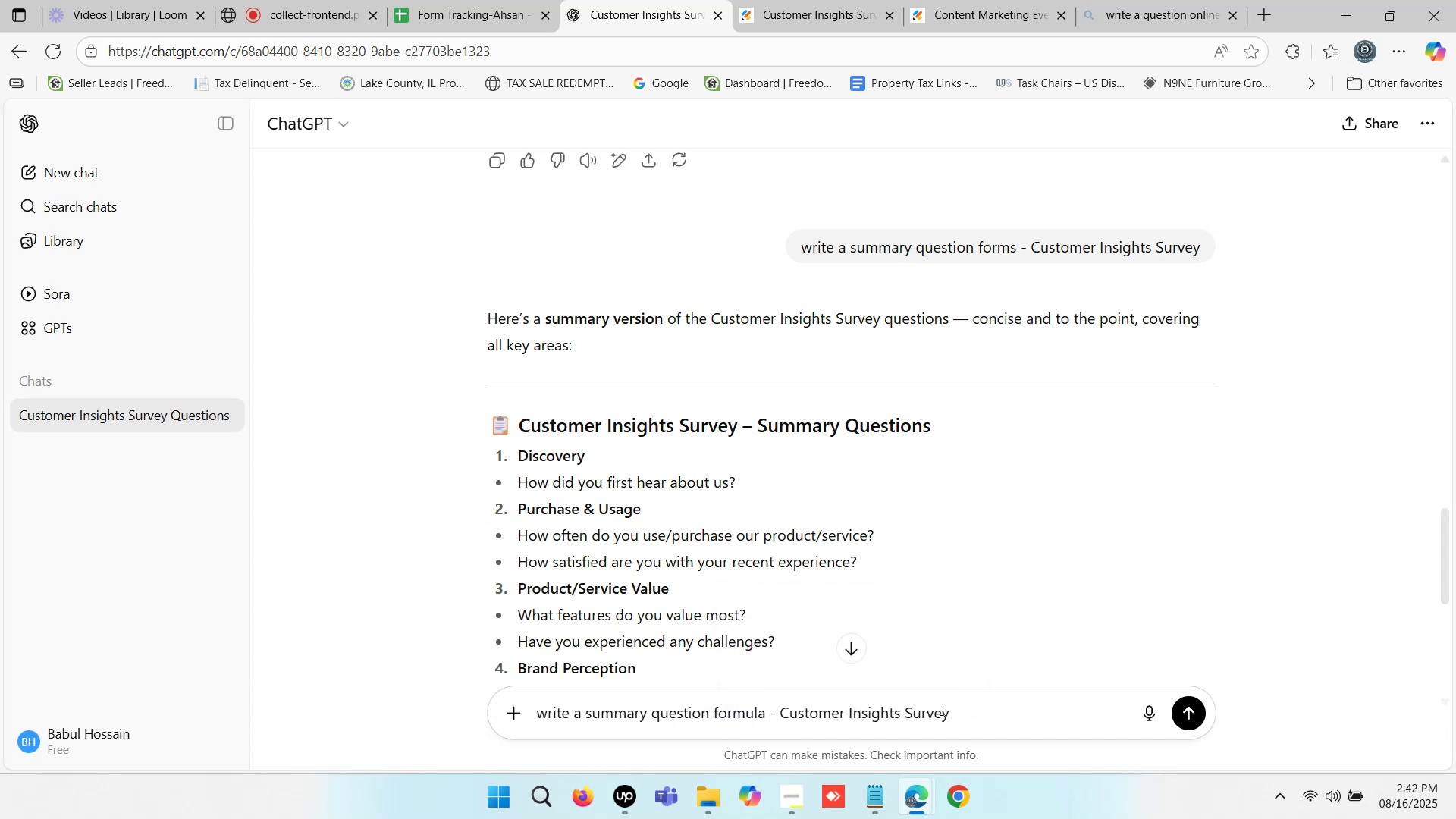 
left_click([981, 708])
 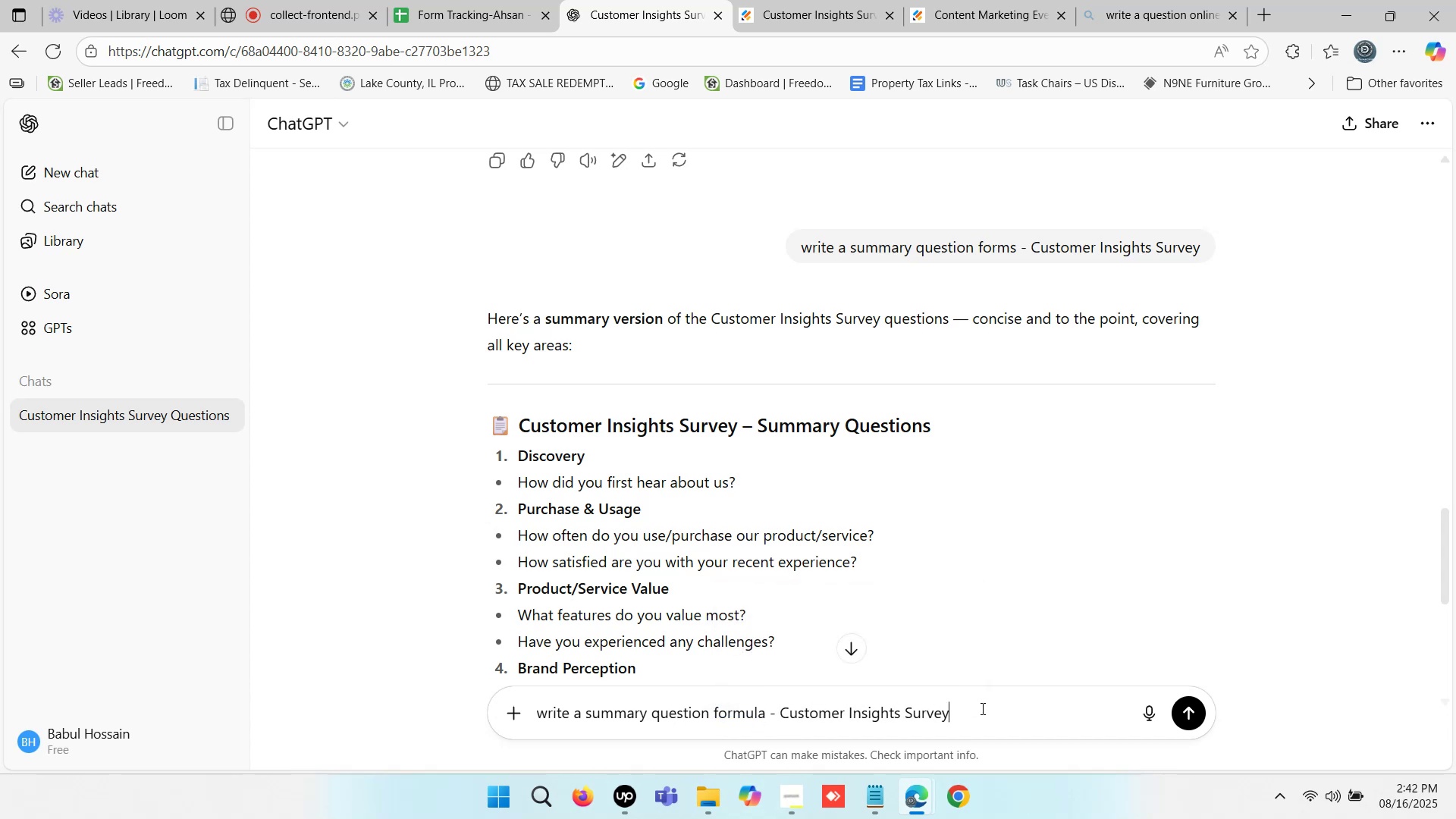 
key(Enter)
 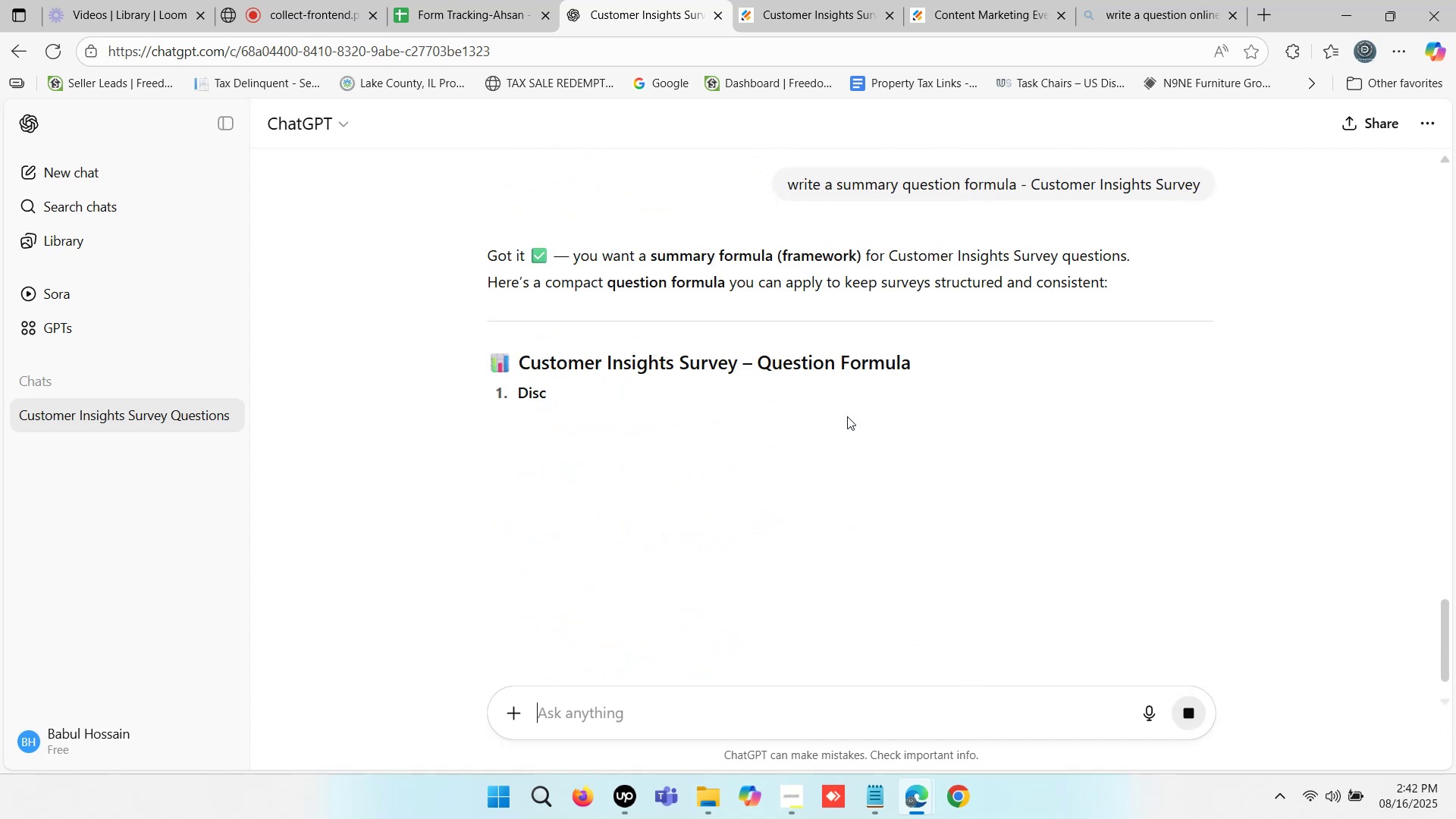 
scroll: coordinate [761, 396], scroll_direction: down, amount: 6.0
 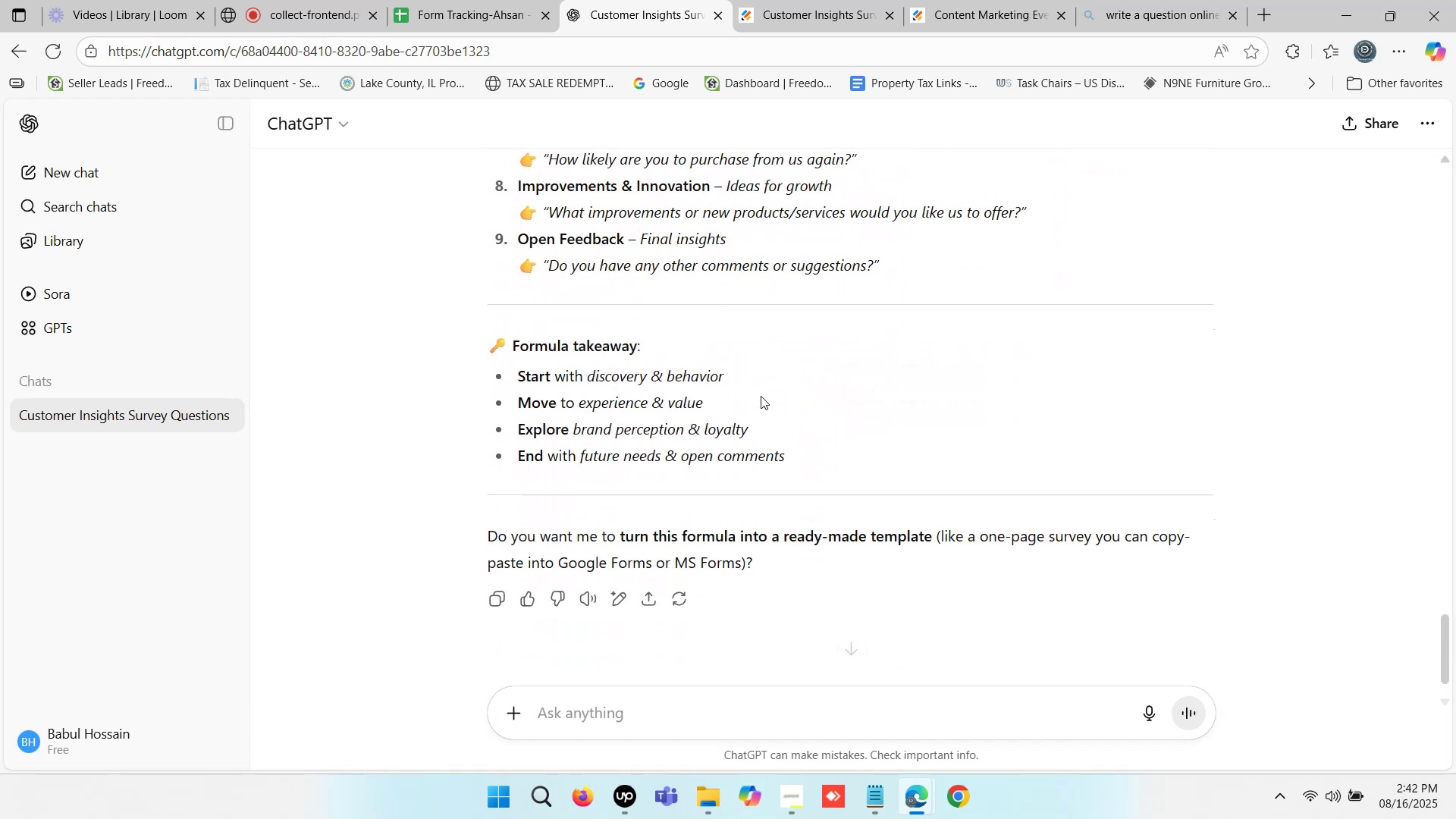 
scroll: coordinate [761, 396], scroll_direction: up, amount: 6.0
 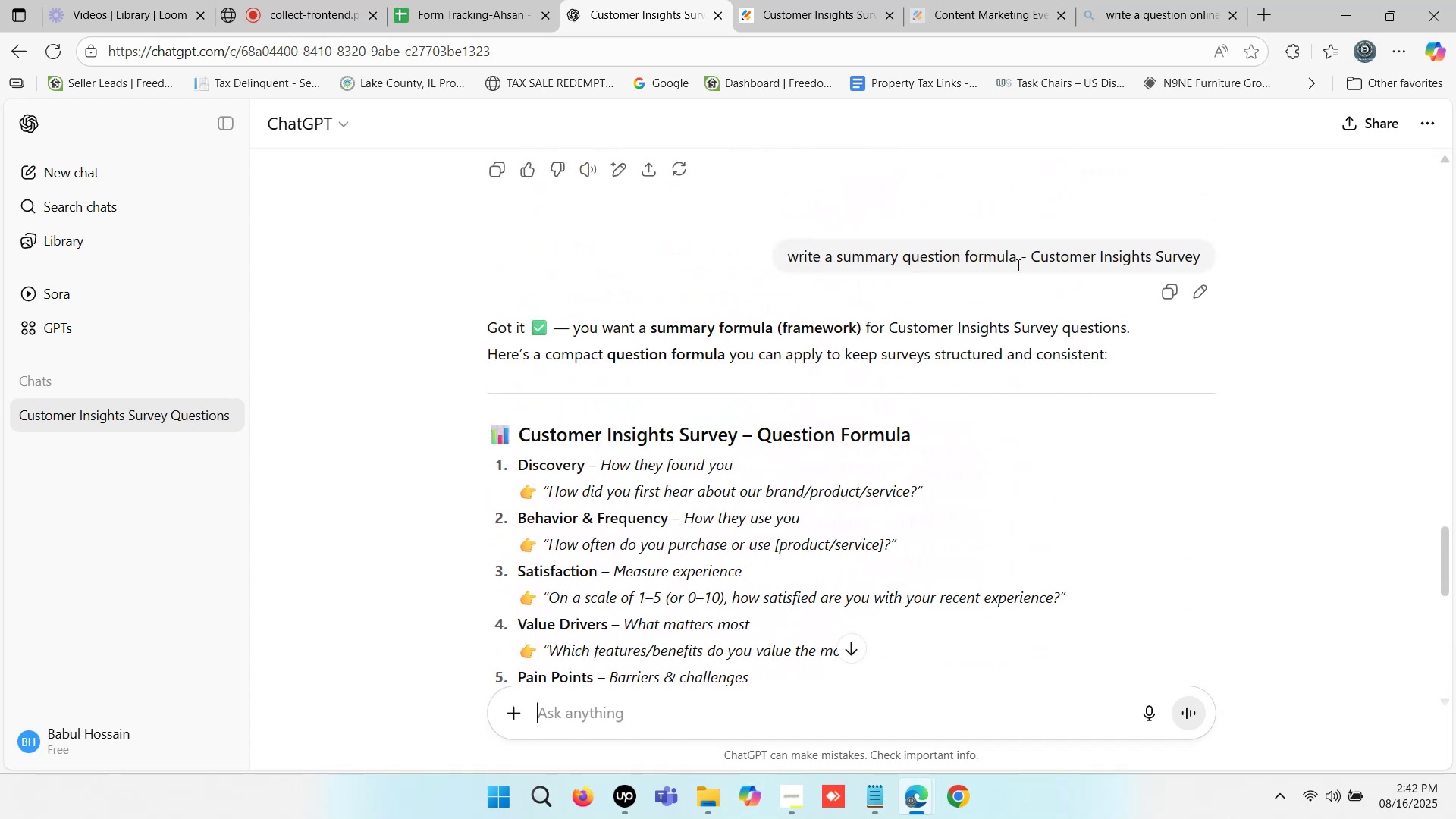 
left_click_drag(start_coordinate=[1036, 257], to_coordinate=[1210, 253])
 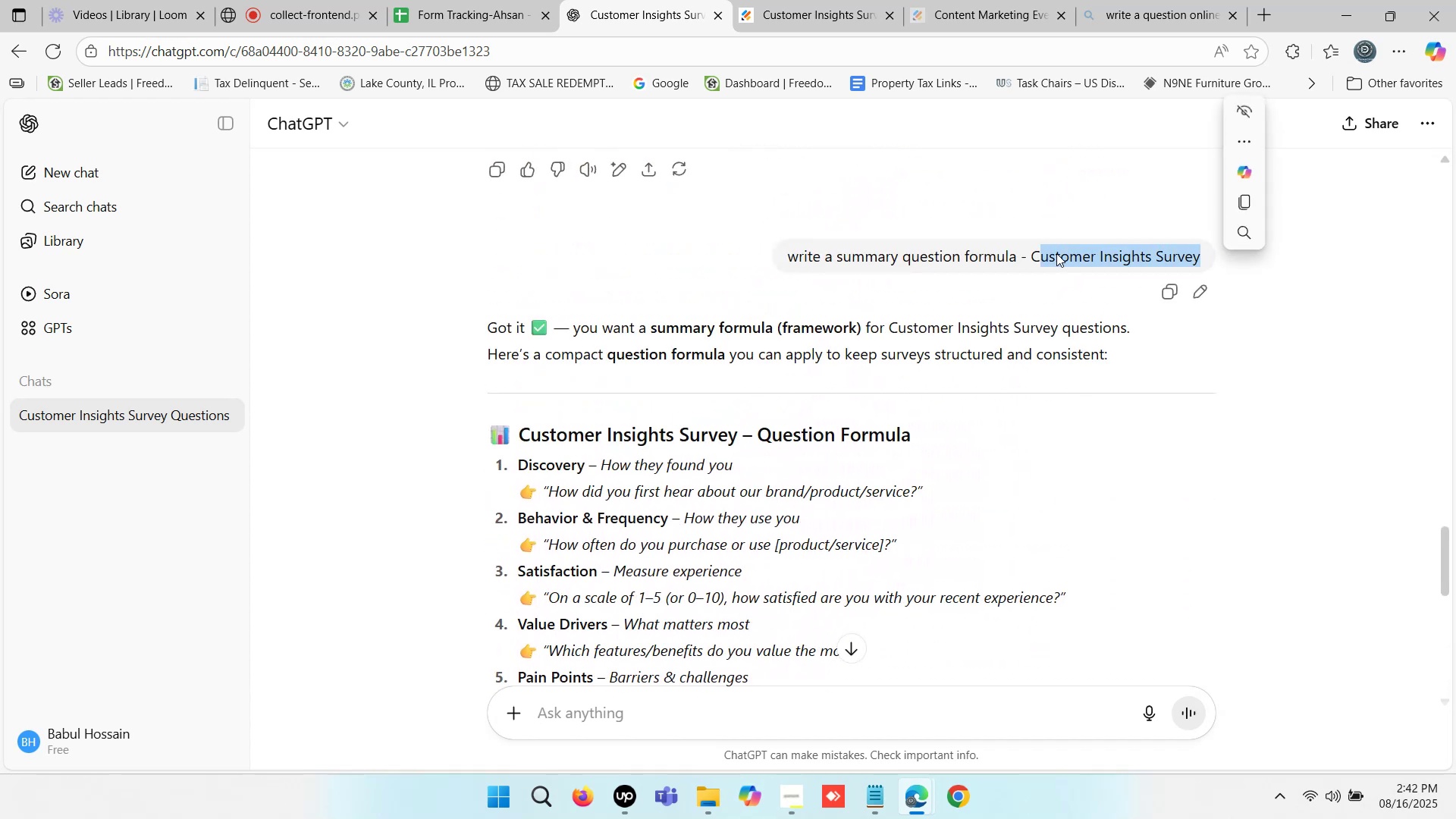 
left_click([1055, 253])
 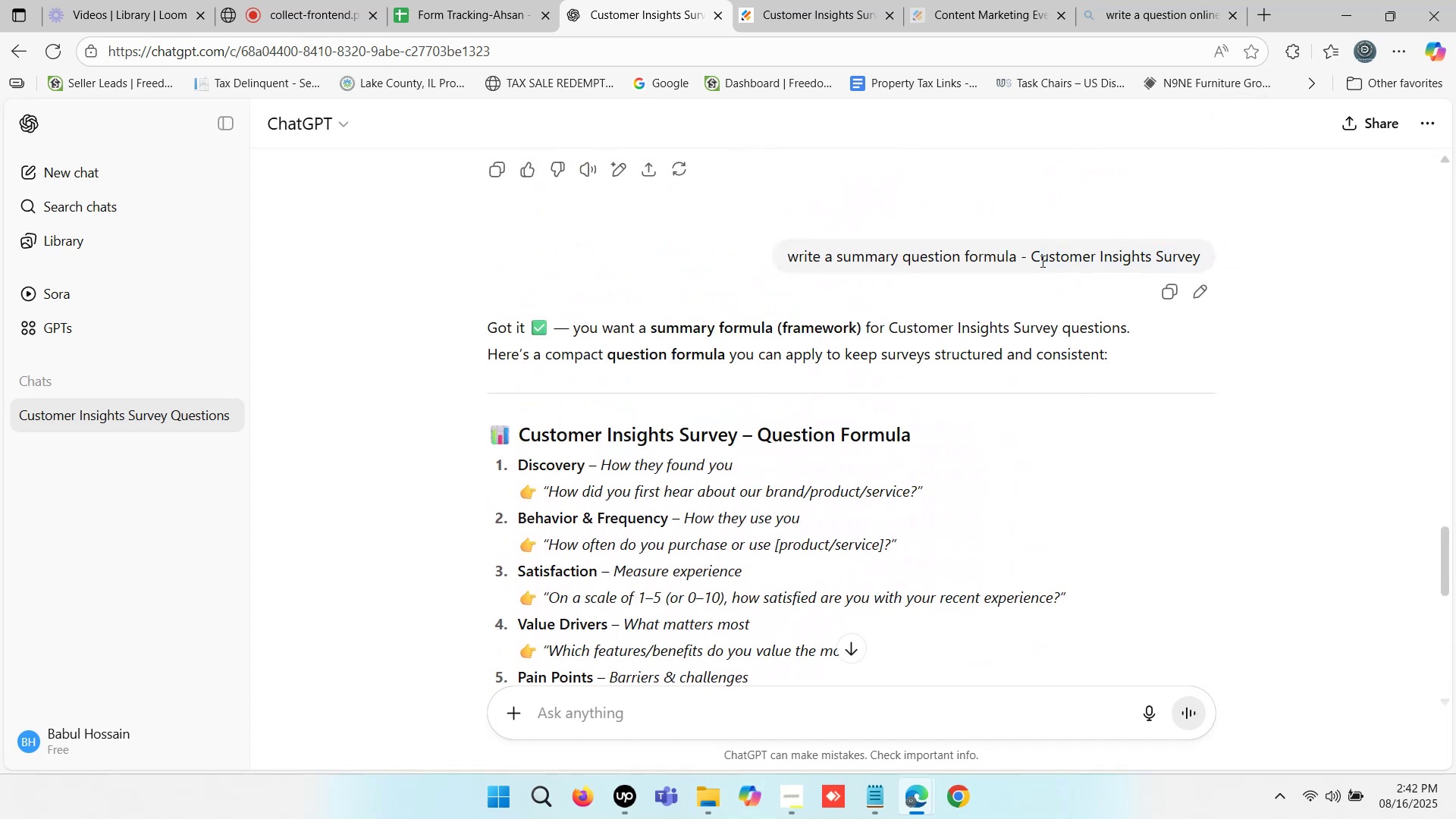 
left_click_drag(start_coordinate=[1030, 254], to_coordinate=[1228, 252])
 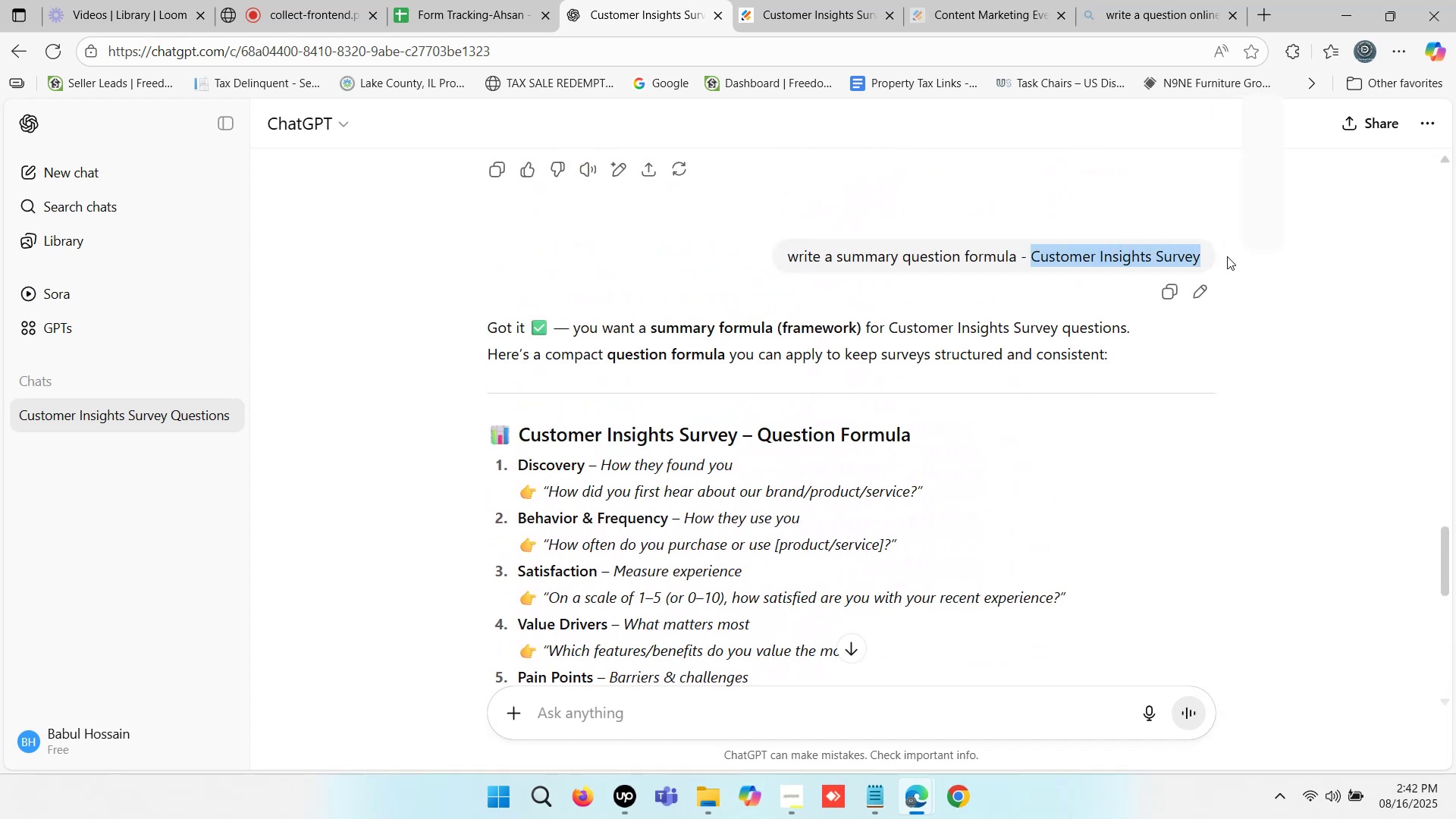 
key(Control+ControlLeft)
 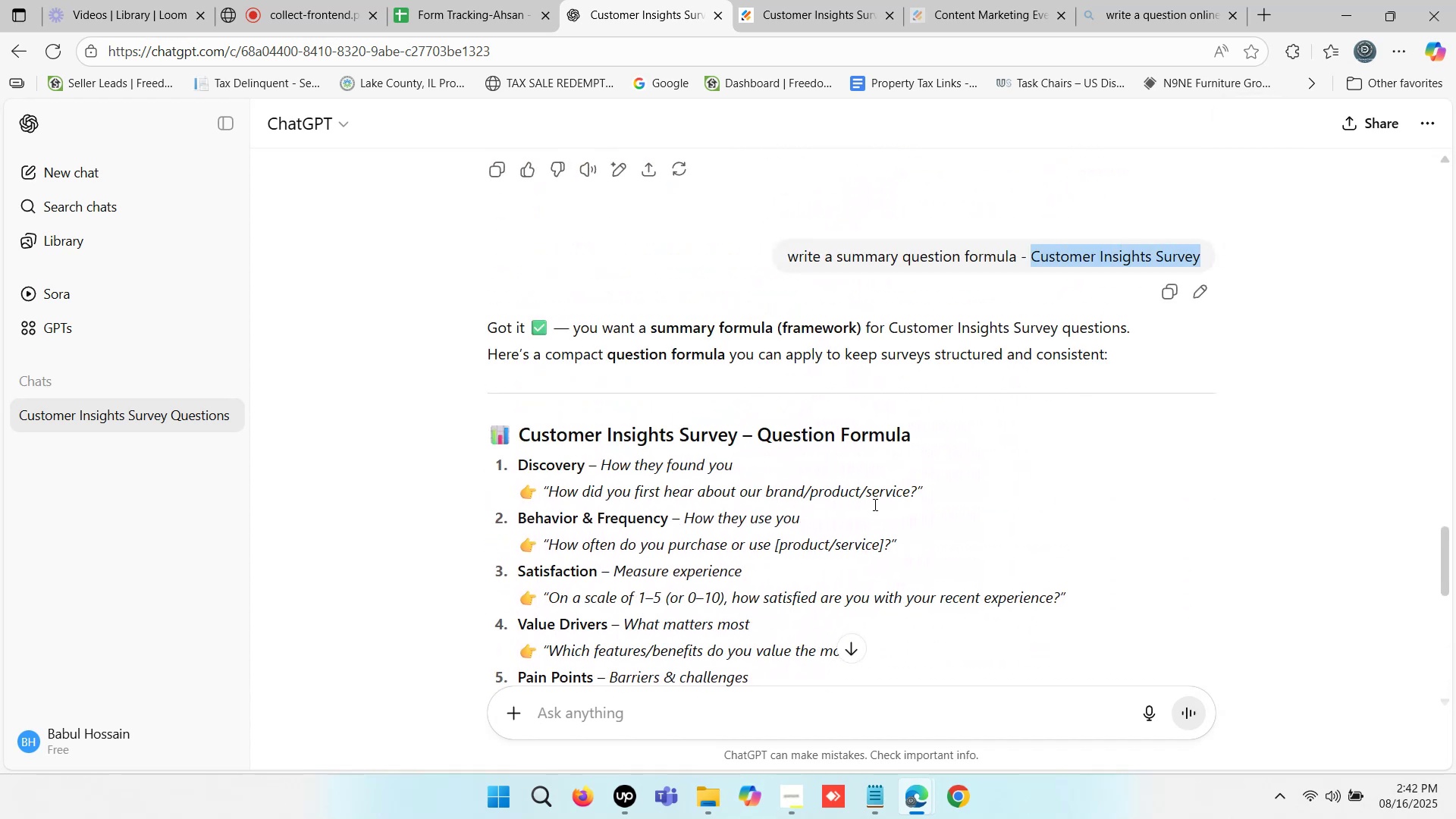 
key(Control+C)
 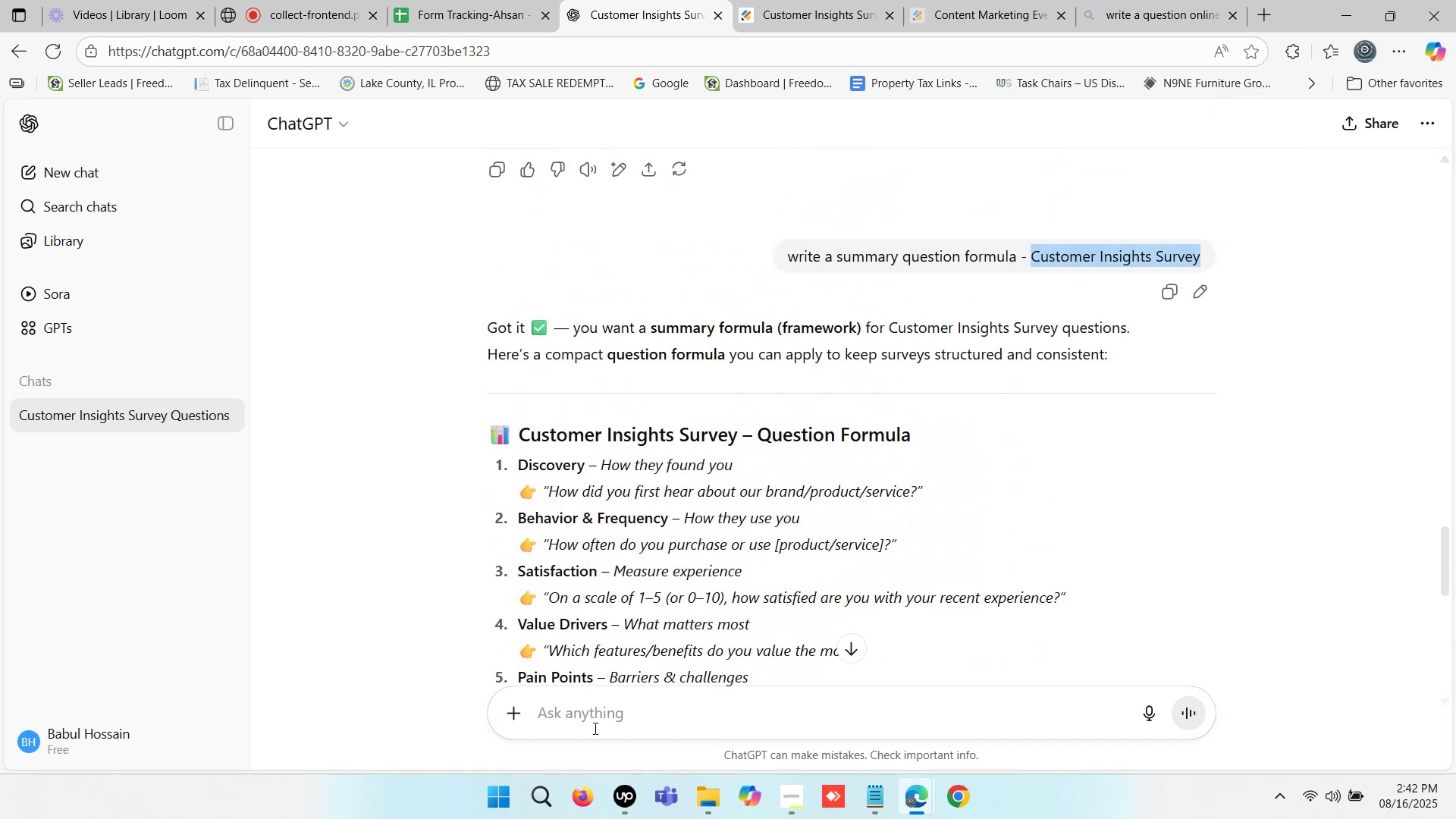 
left_click([588, 718])
 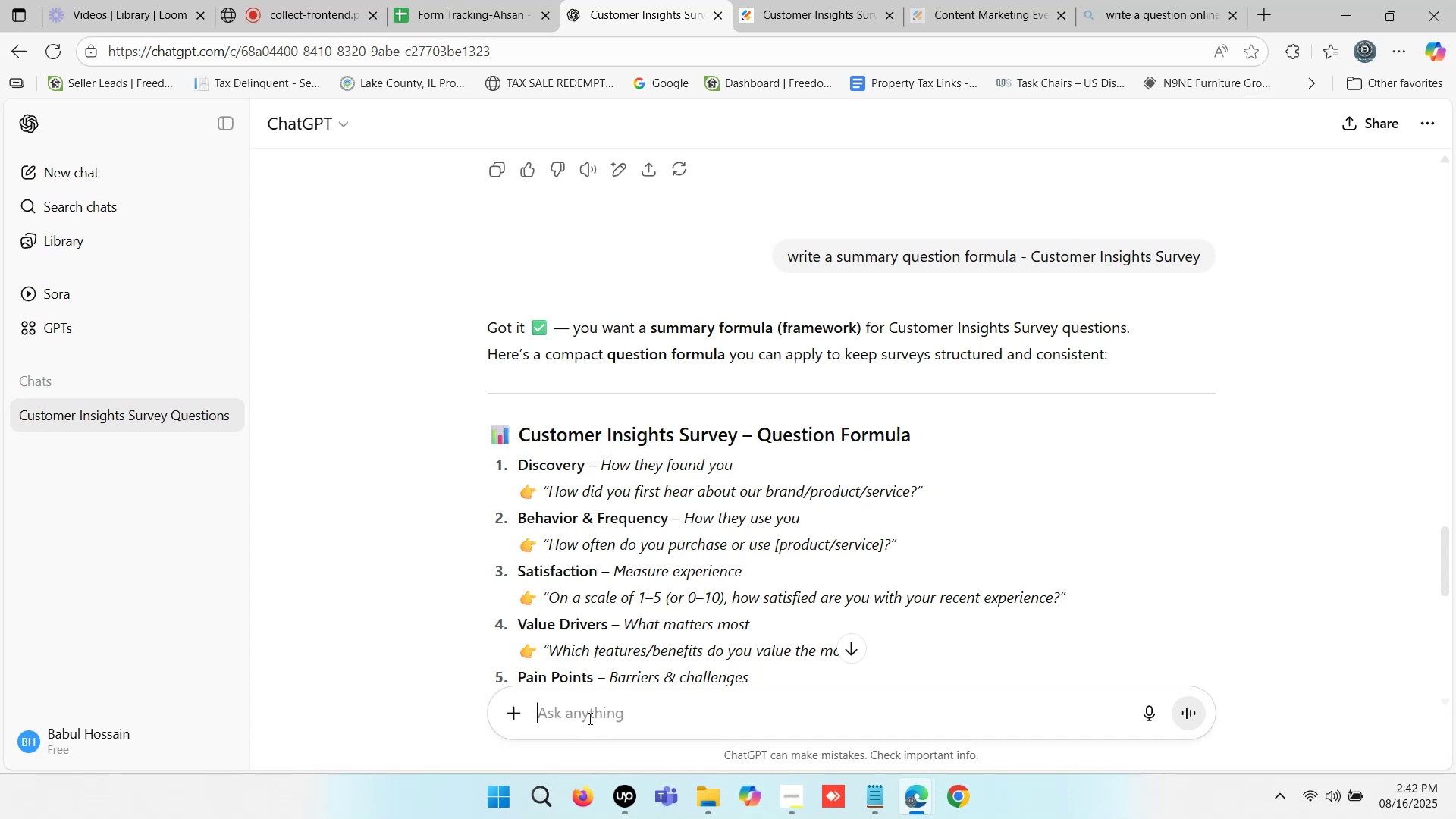 
type(need to question forms - )
 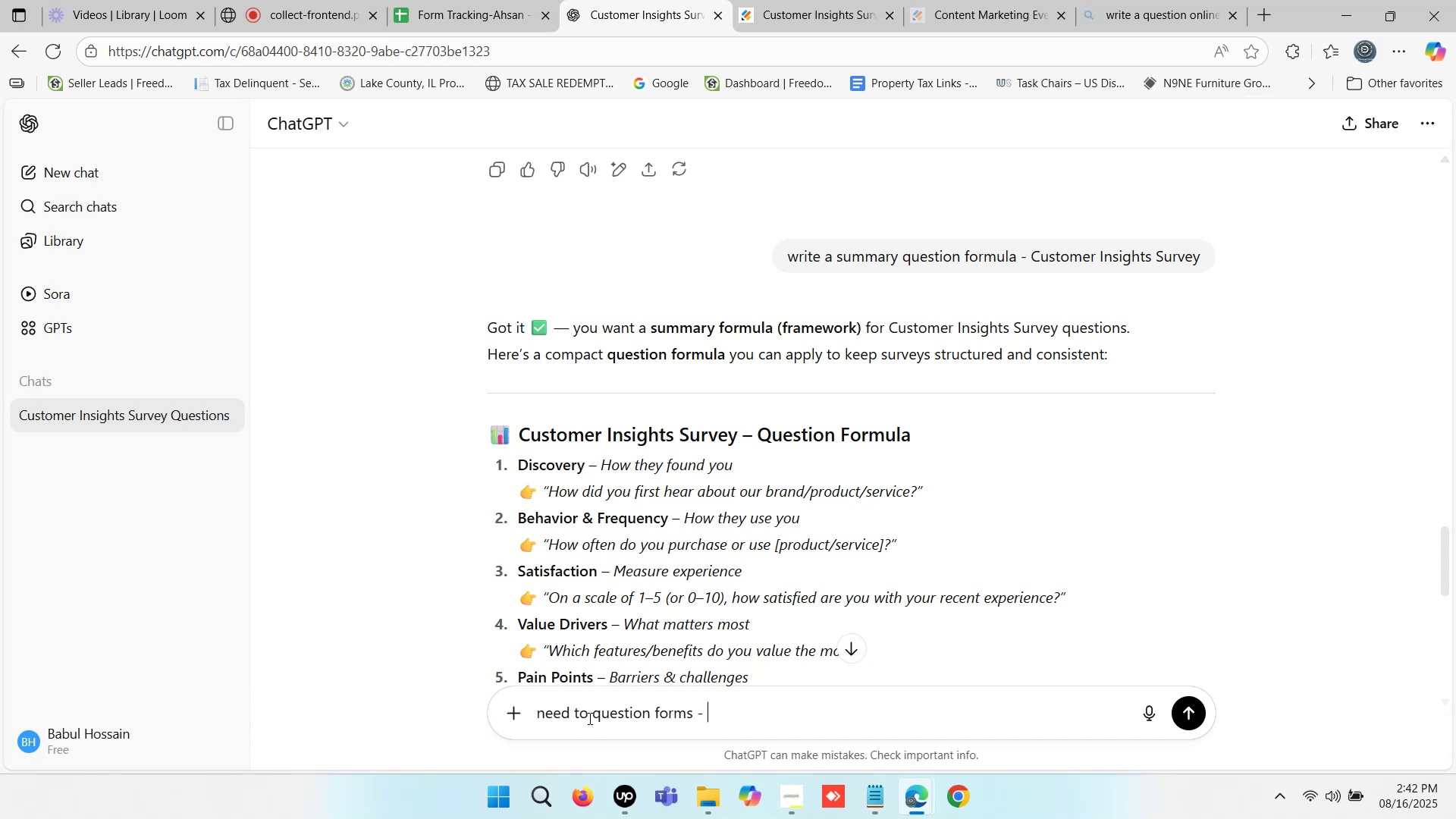 
key(Control+ControlLeft)
 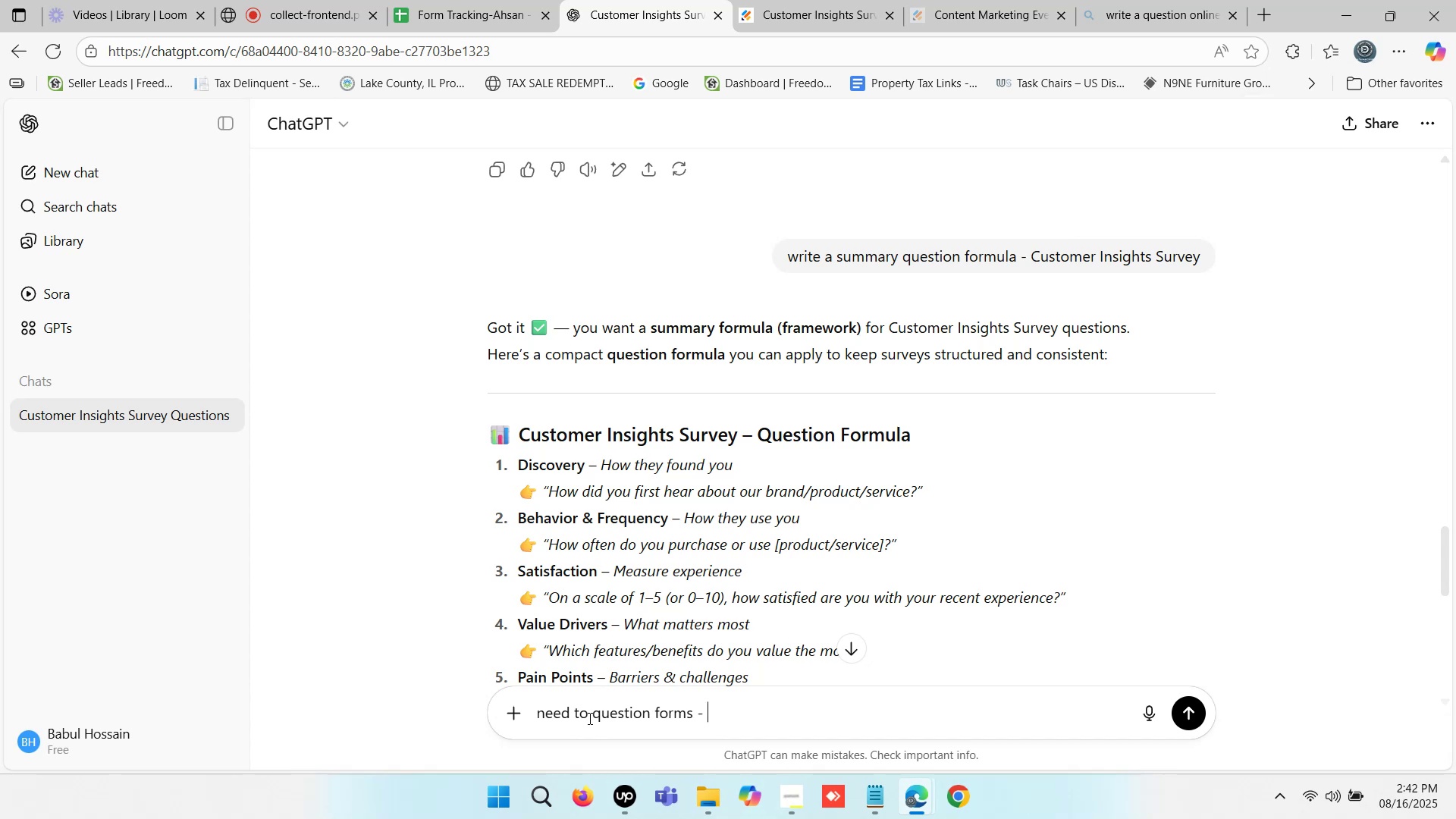 
key(Control+V)
 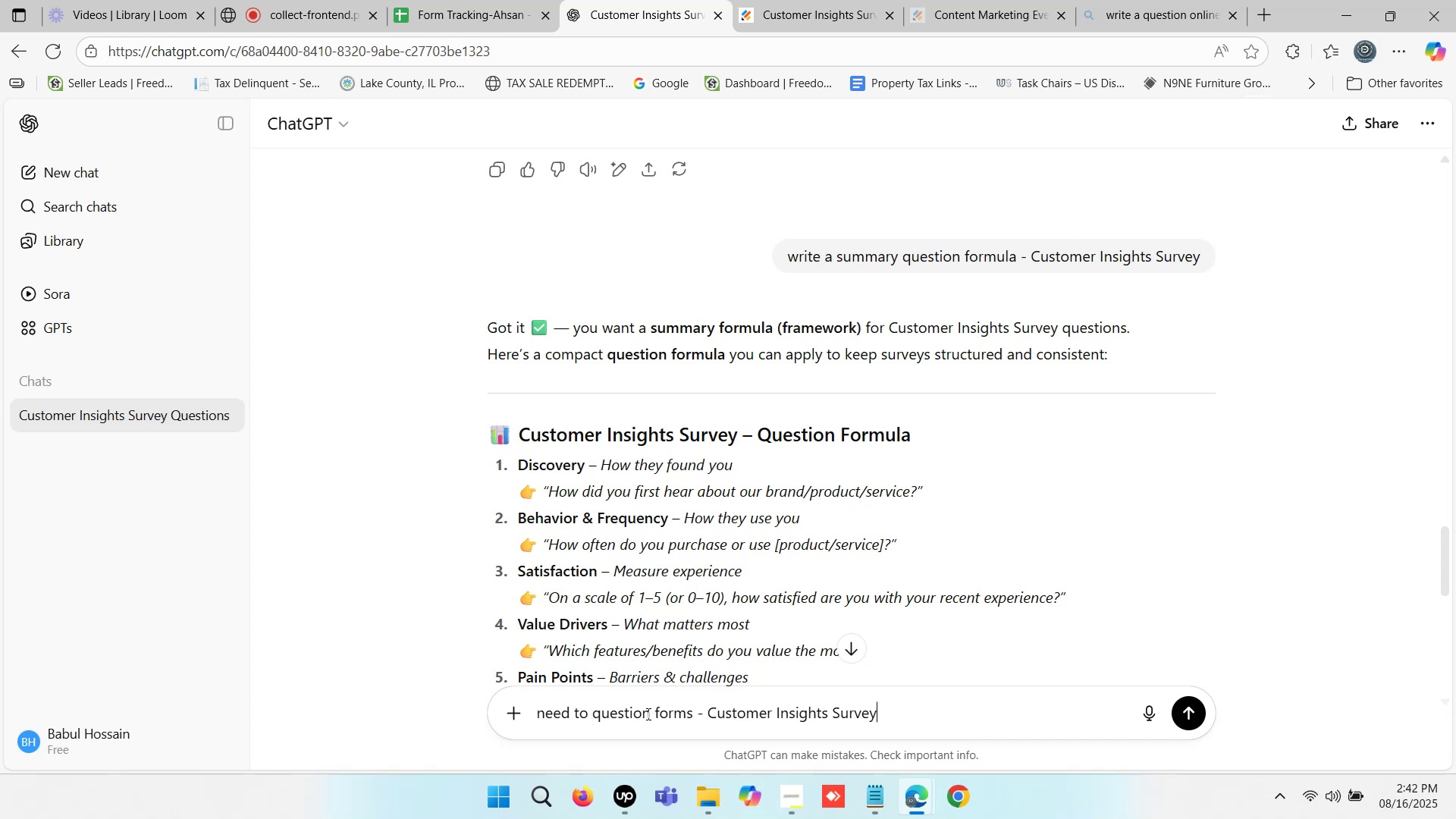 
left_click([654, 711])
 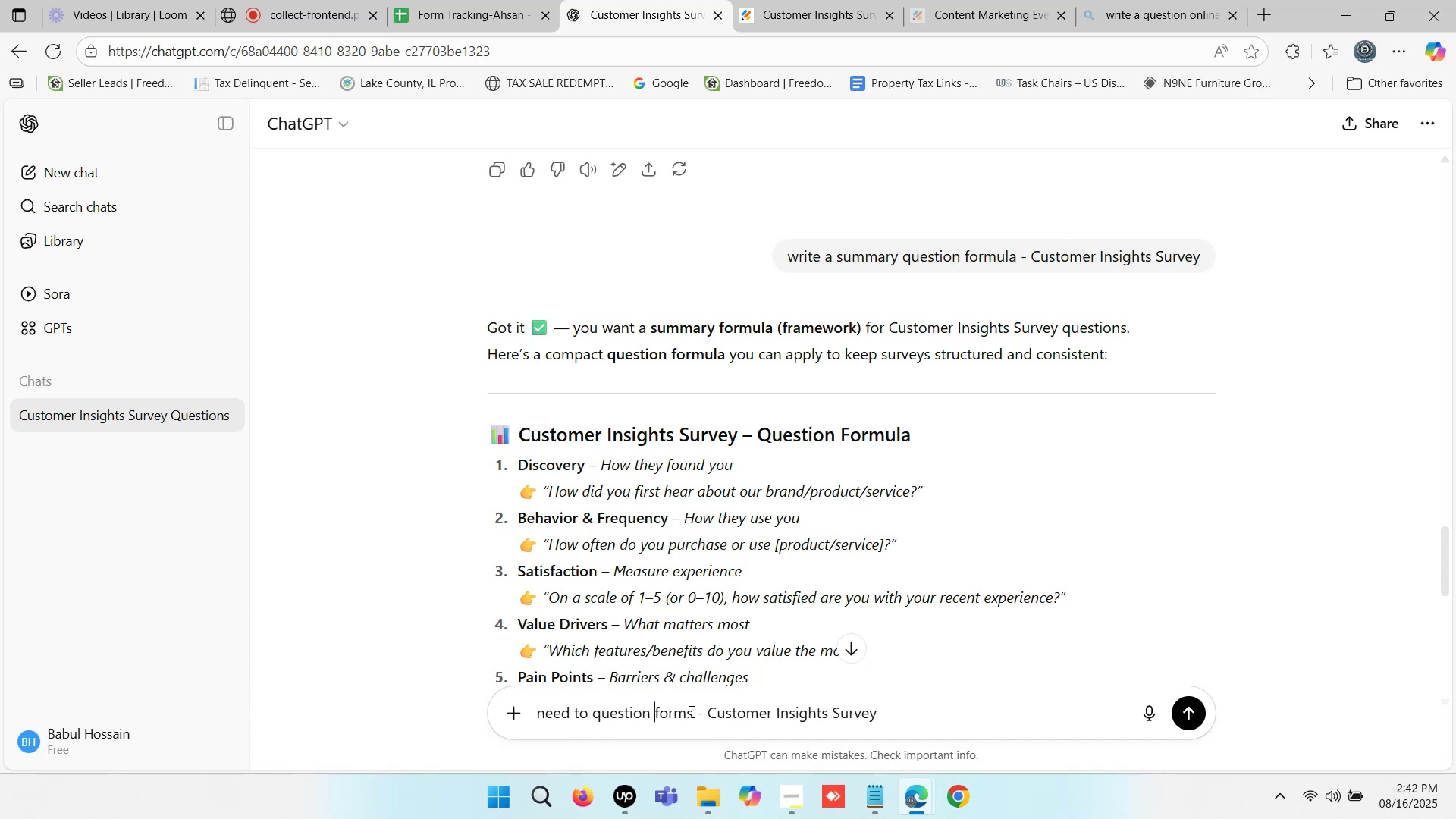 
left_click([691, 711])
 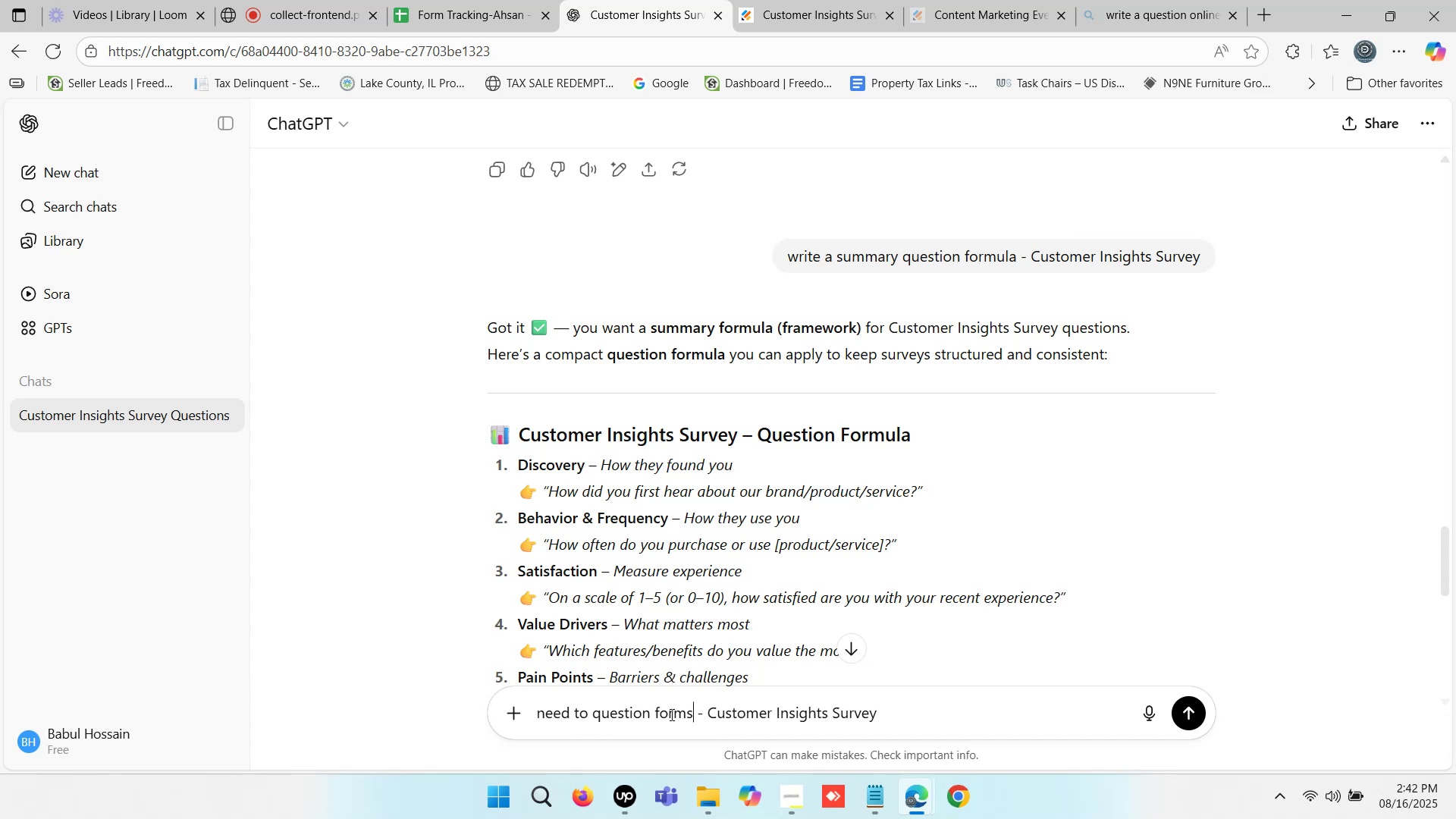 
left_click([655, 712])
 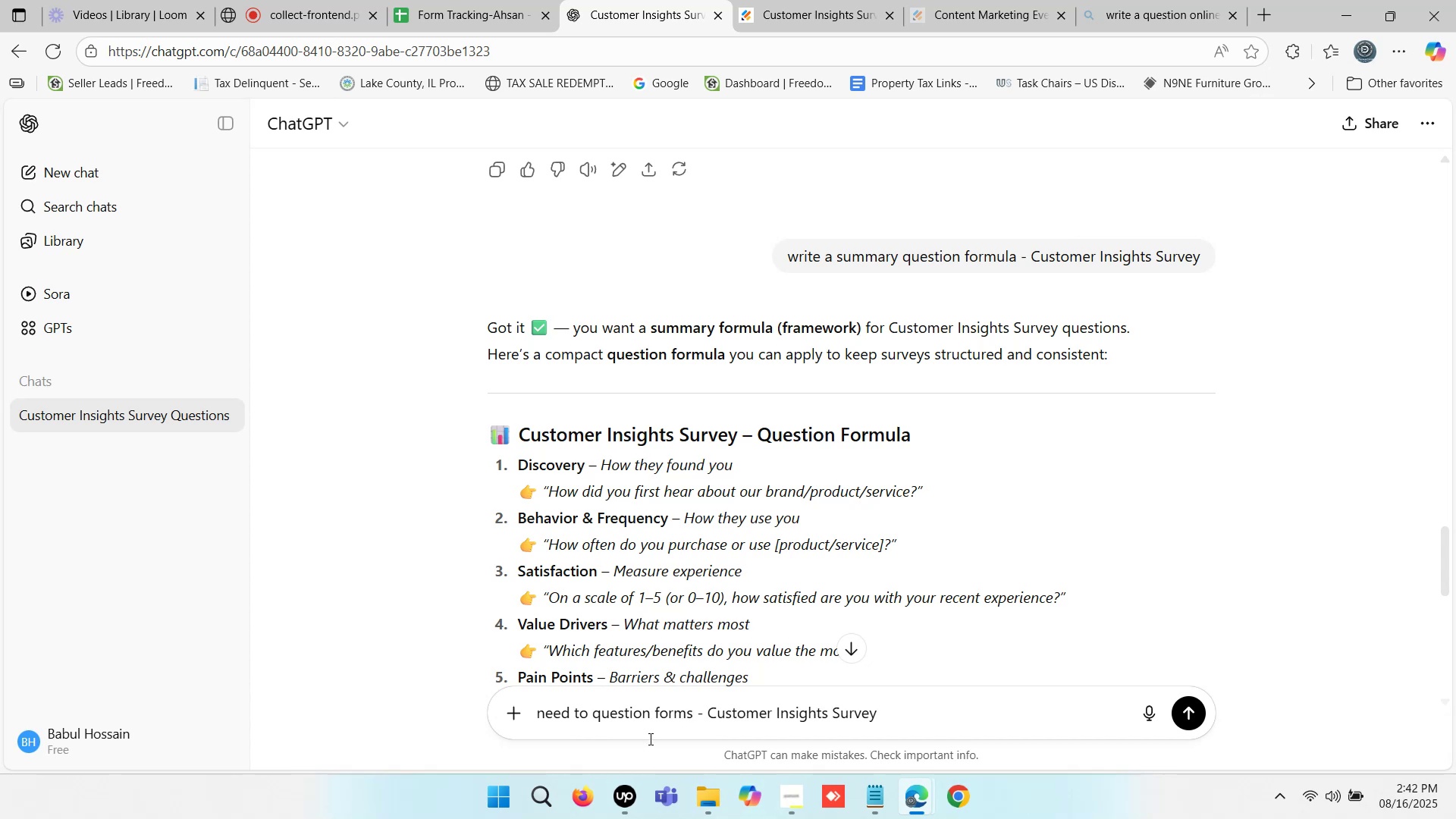 
type(online )
 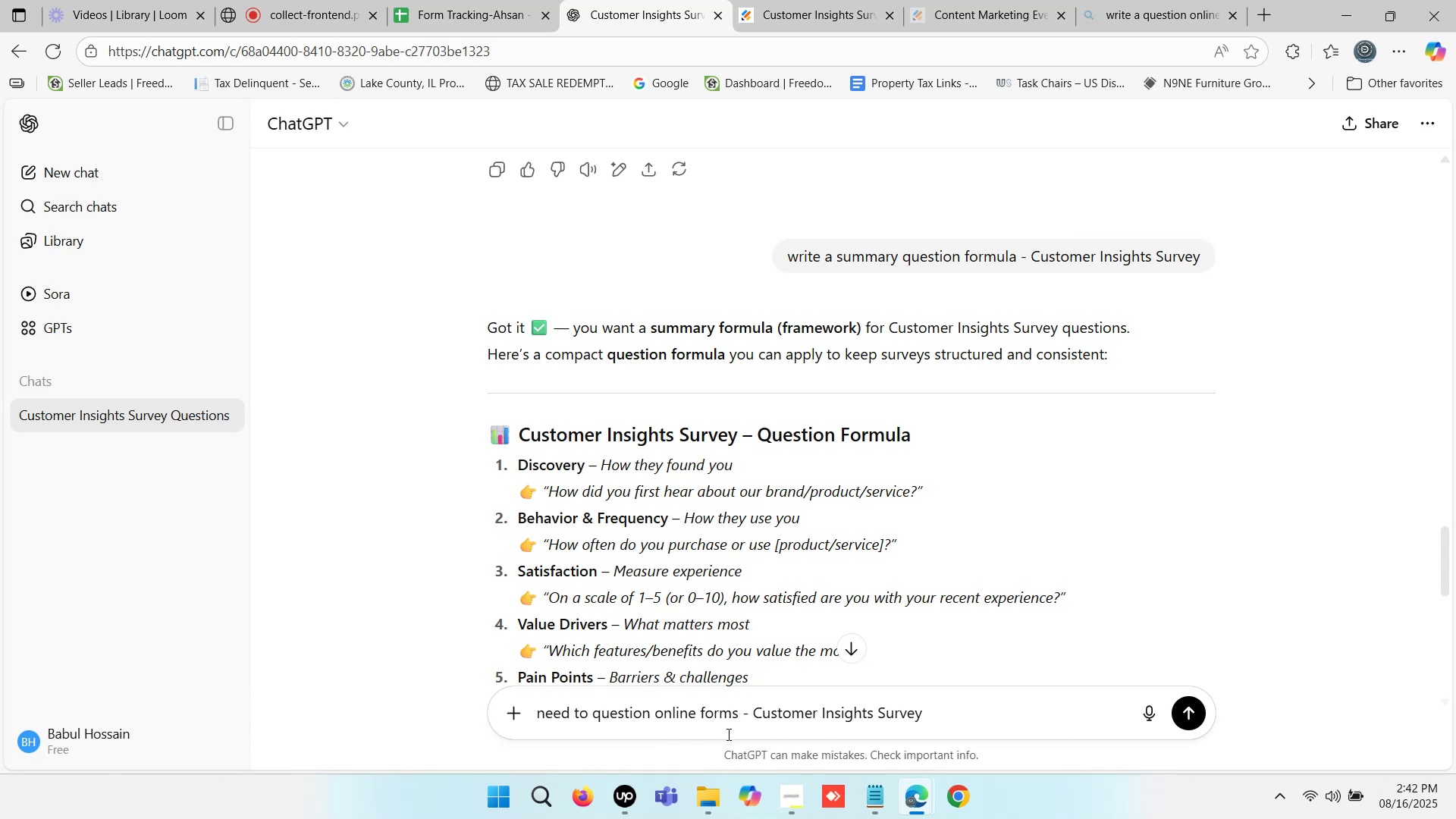 
left_click([742, 714])
 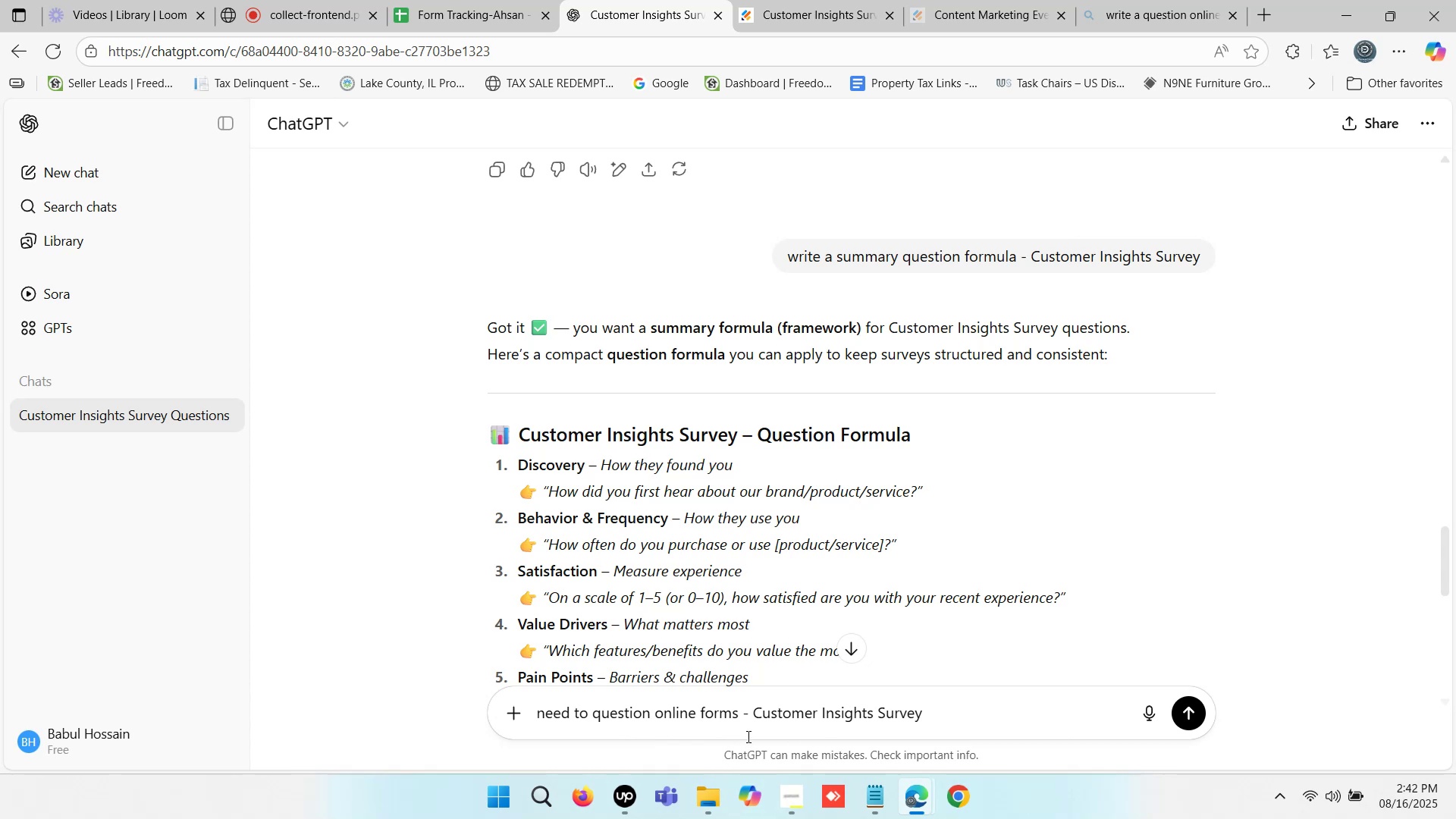 
type(headfi)
key(Backspace)
key(Backspace)
type(ing)
 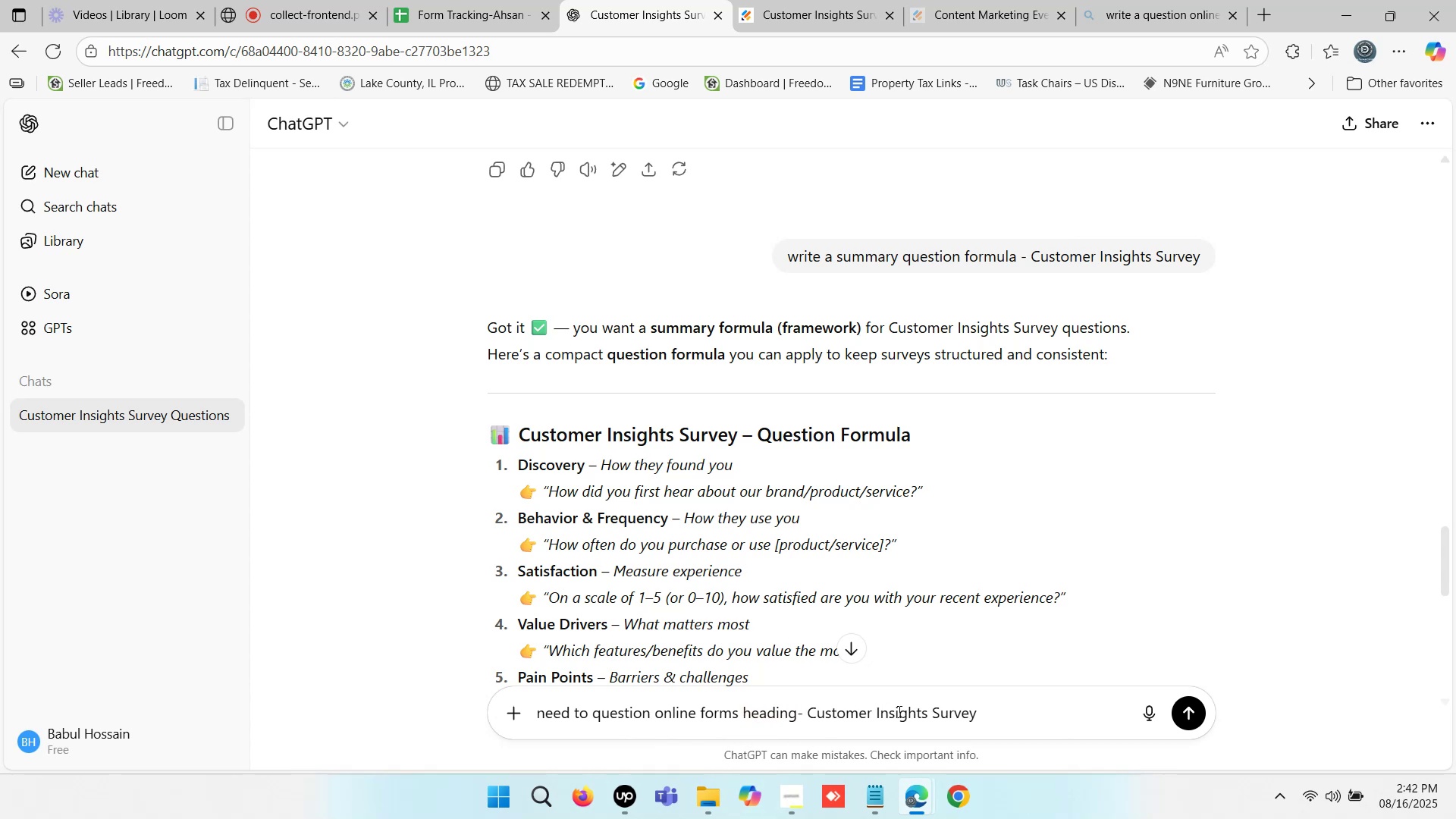 
left_click([1023, 720])
 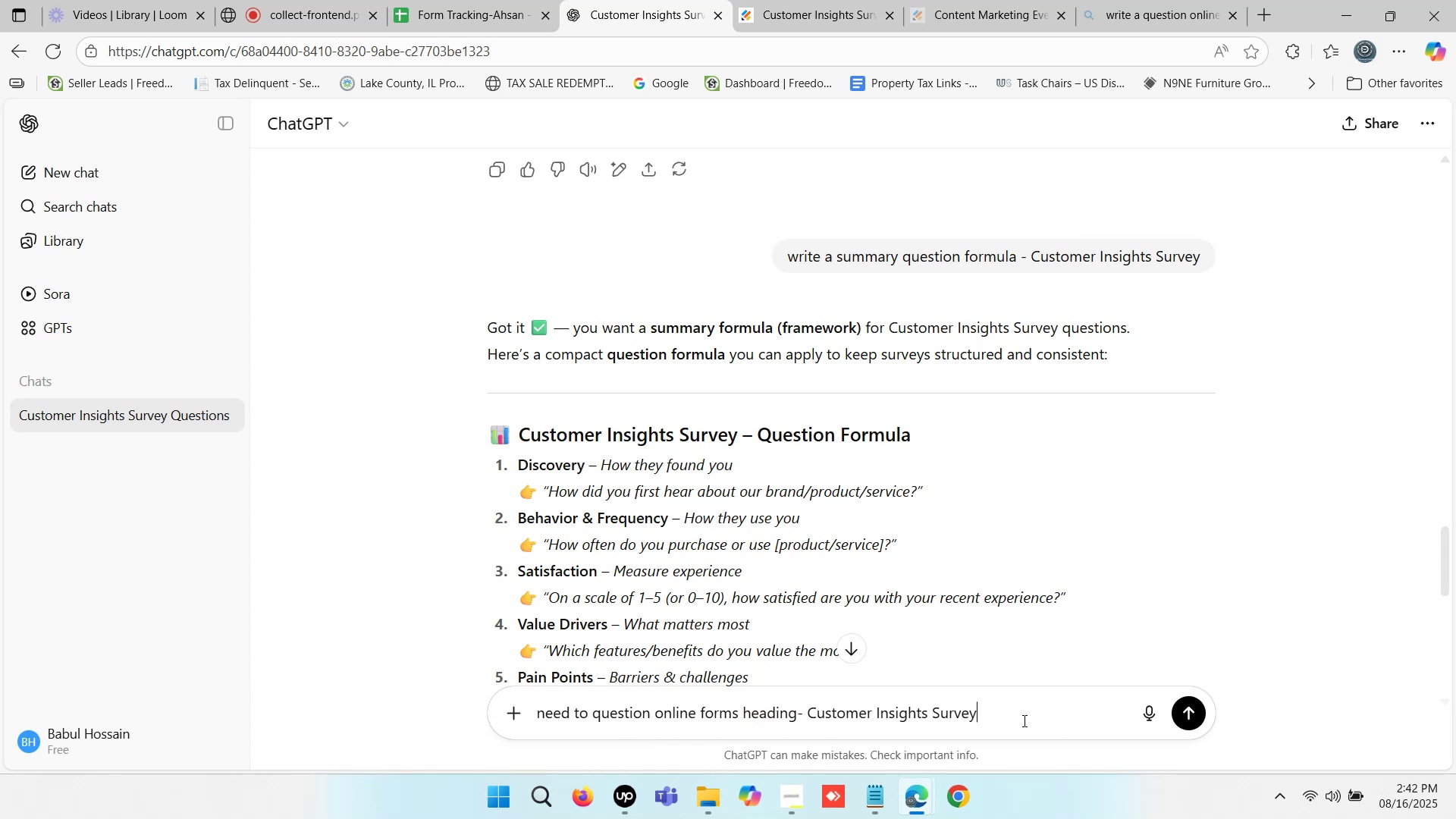 
key(Enter)
 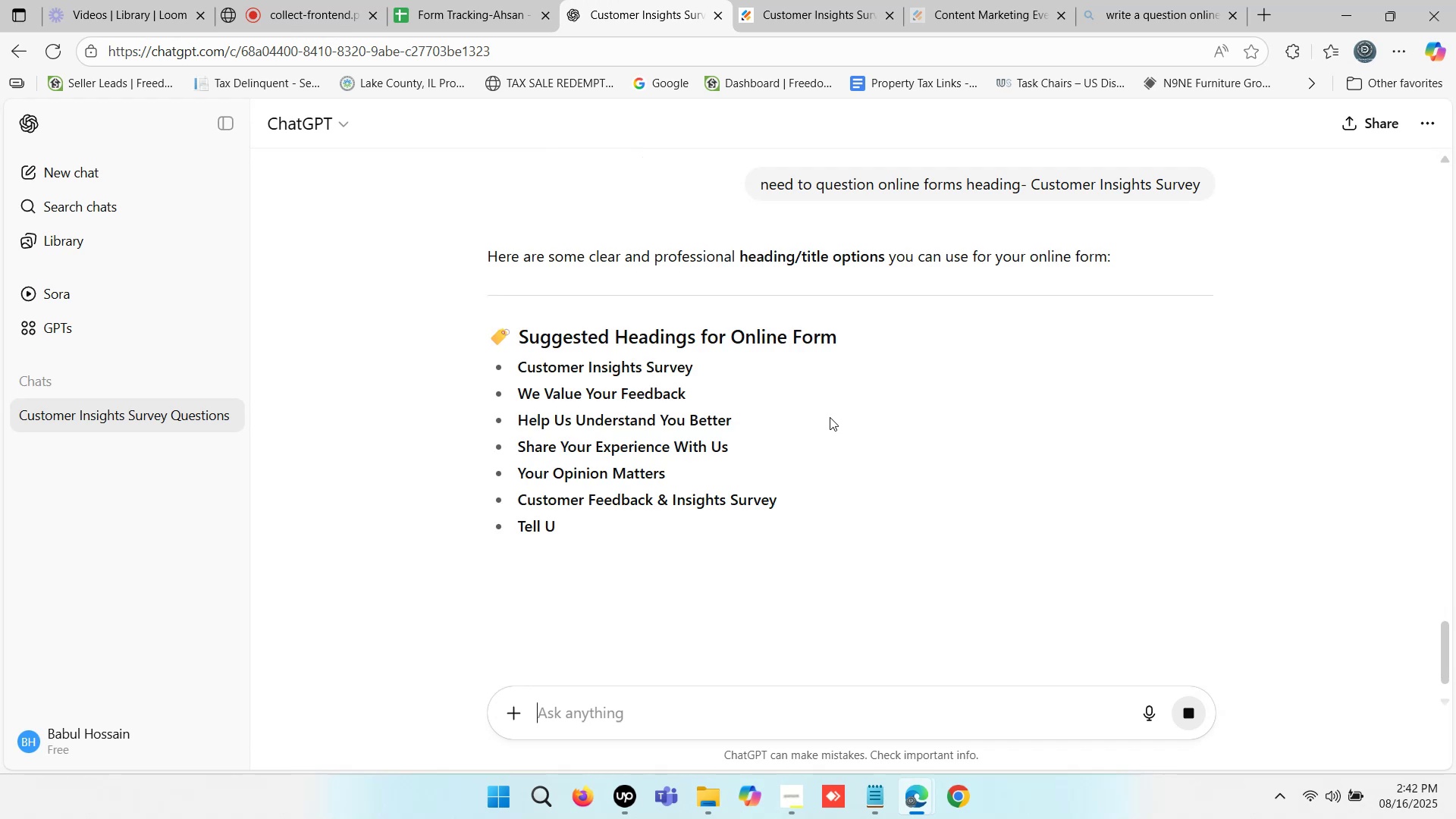 
scroll: coordinate [830, 417], scroll_direction: down, amount: 2.0
 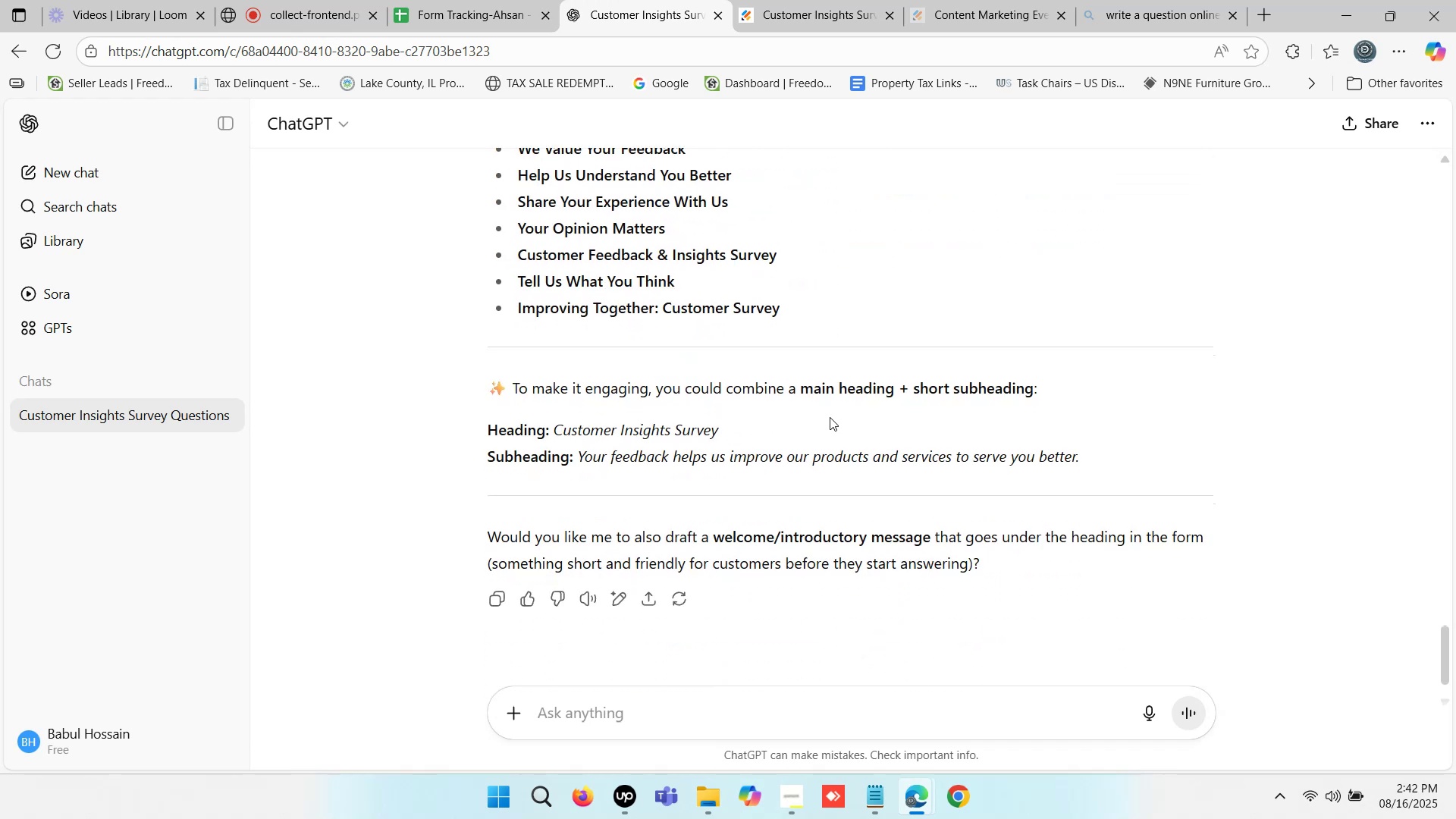 
scroll: coordinate [830, 417], scroll_direction: up, amount: 3.0
 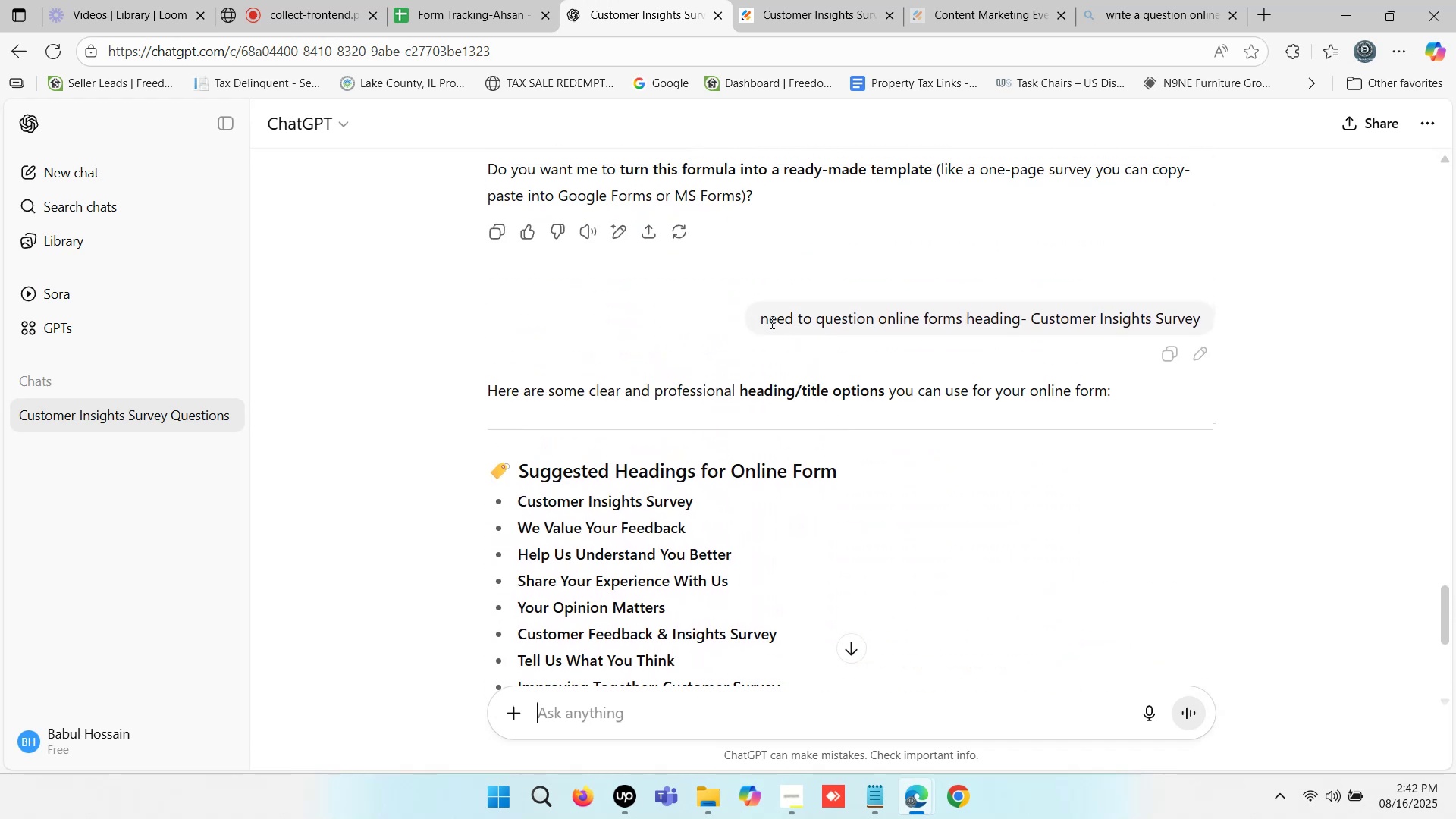 
left_click_drag(start_coordinate=[763, 318], to_coordinate=[1200, 311])
 